 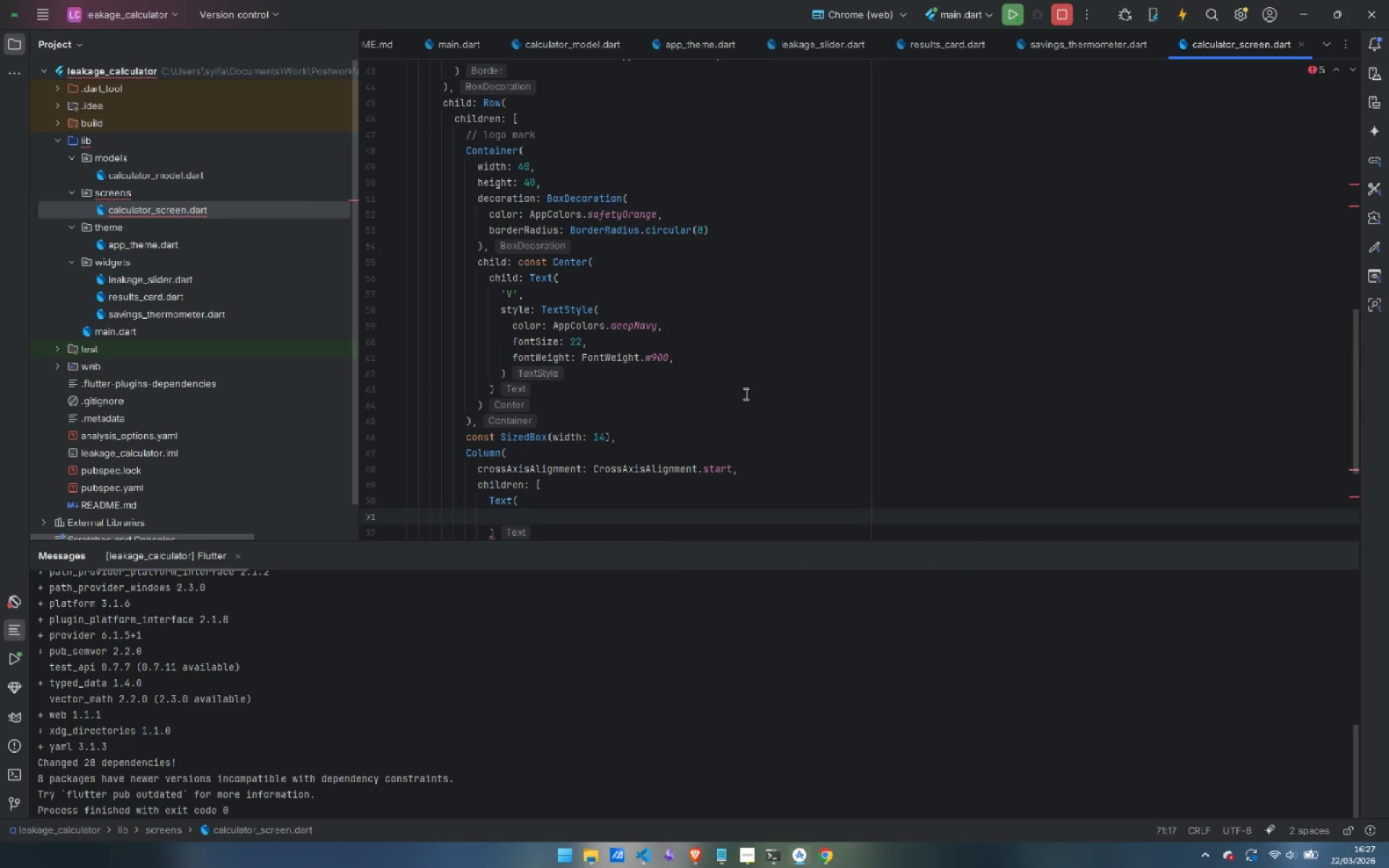 
hold_key(key=ShiftLeft, duration=10.02)
 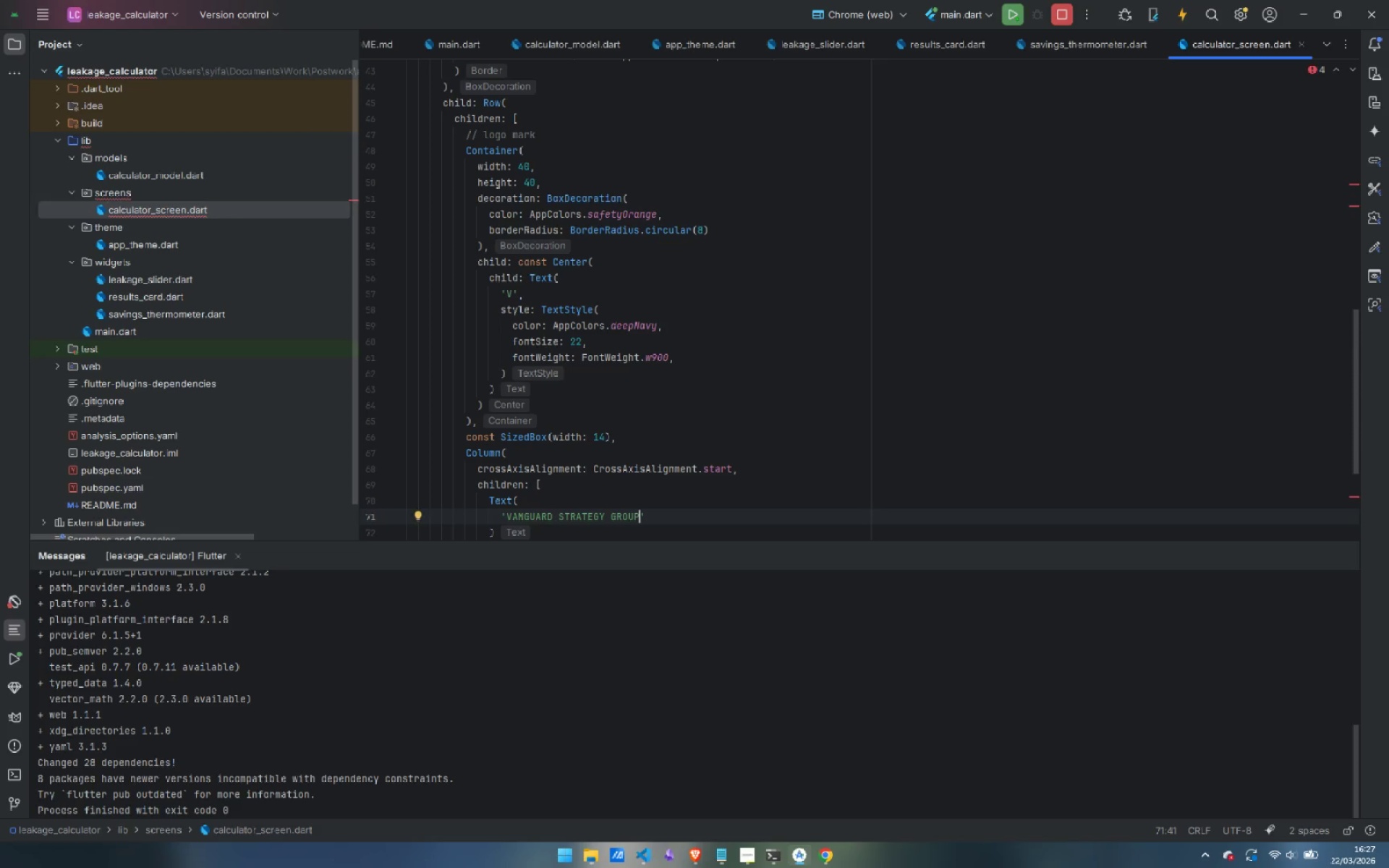 
key(ArrowRight)
 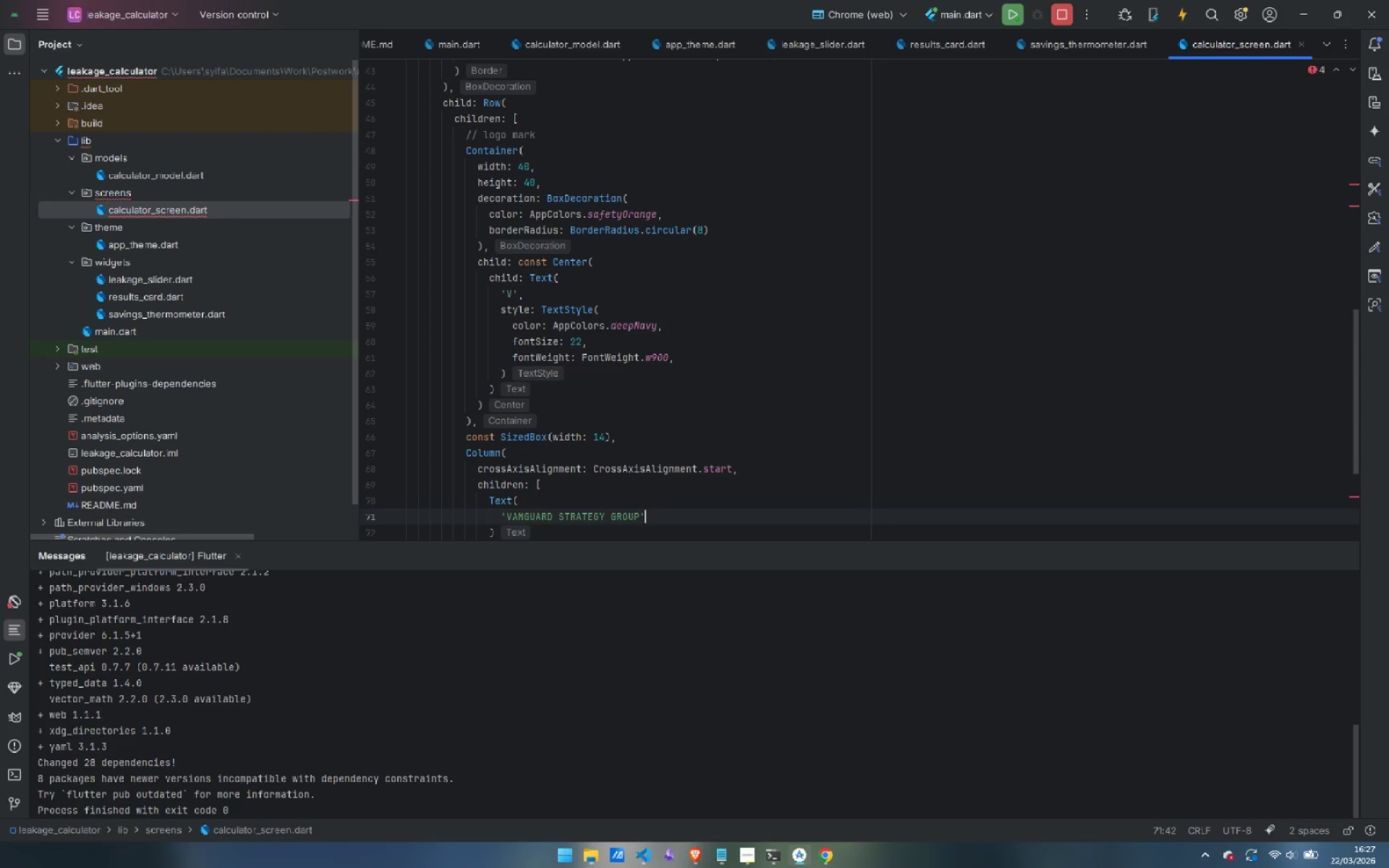 
key(Comma)
 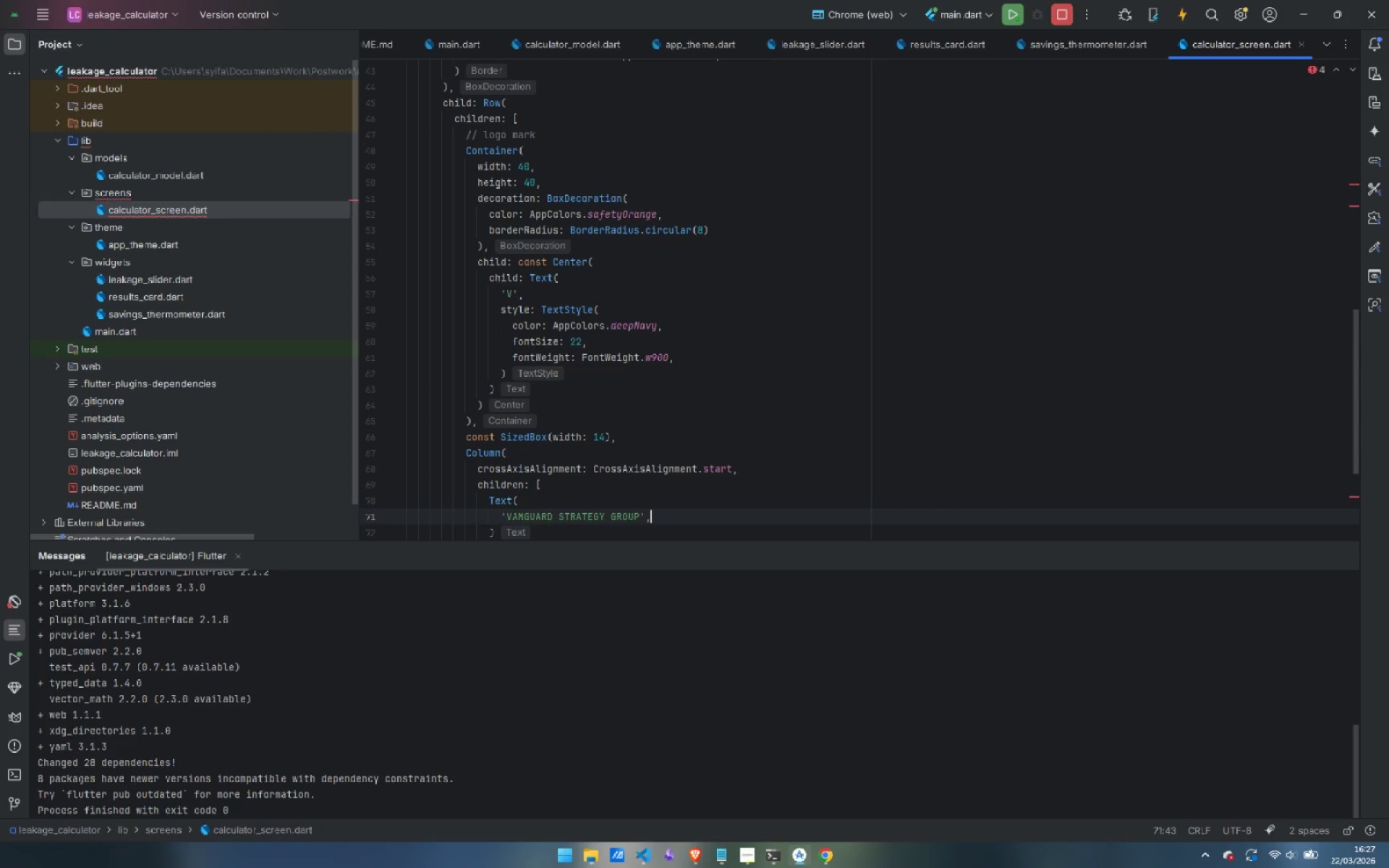 
key(Enter)
 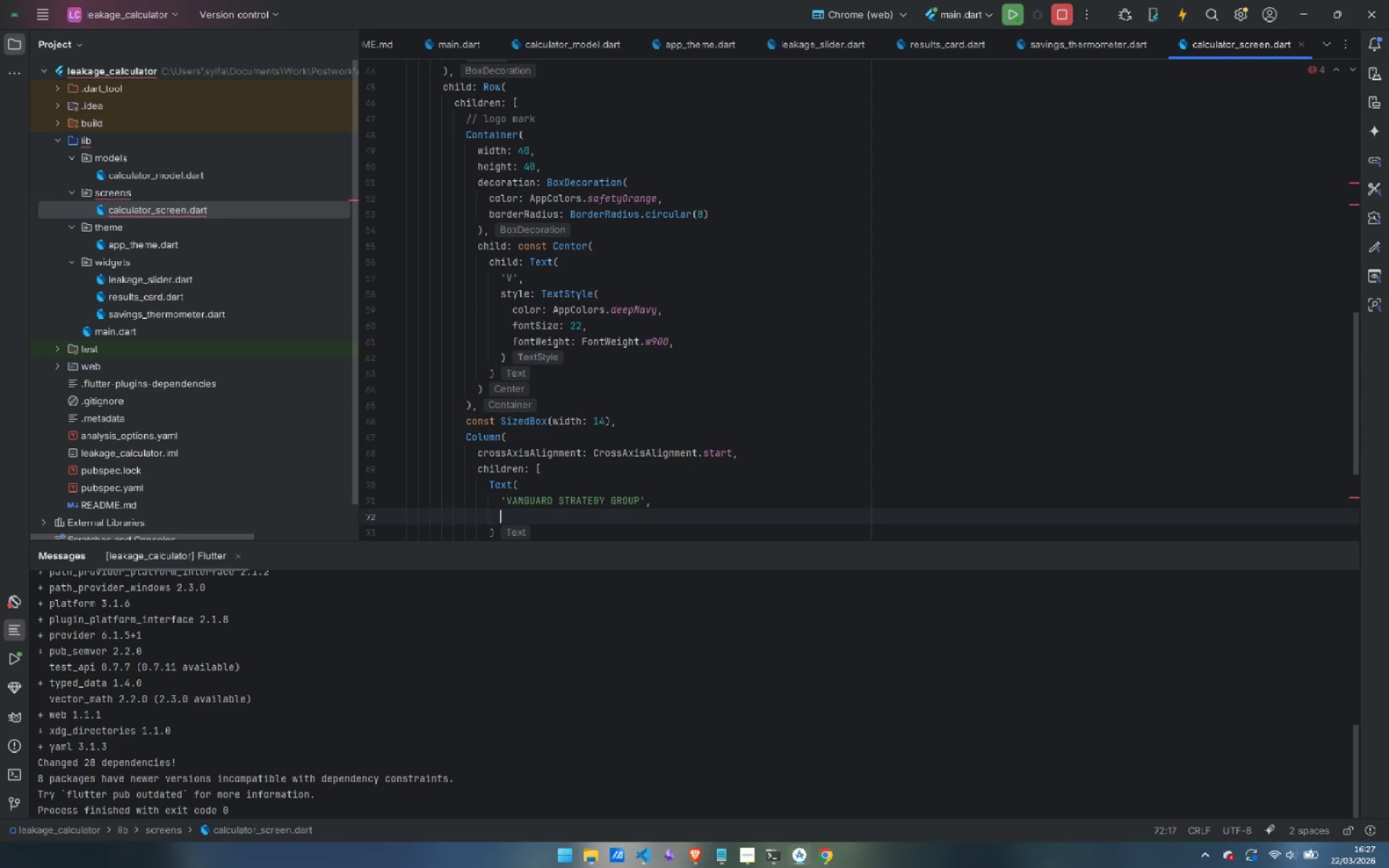 
type(style: GoogleF)
 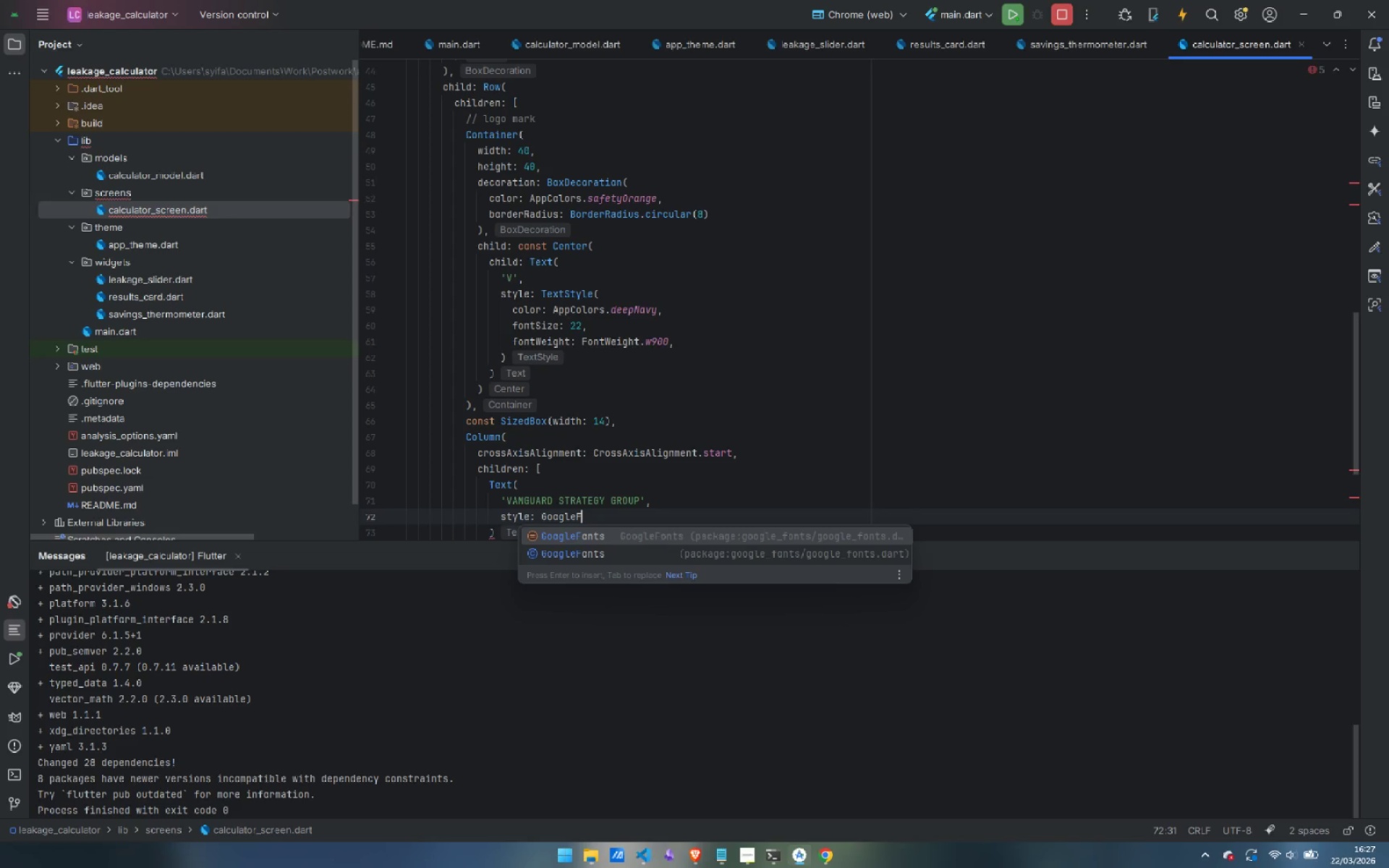 
key(ArrowDown)
 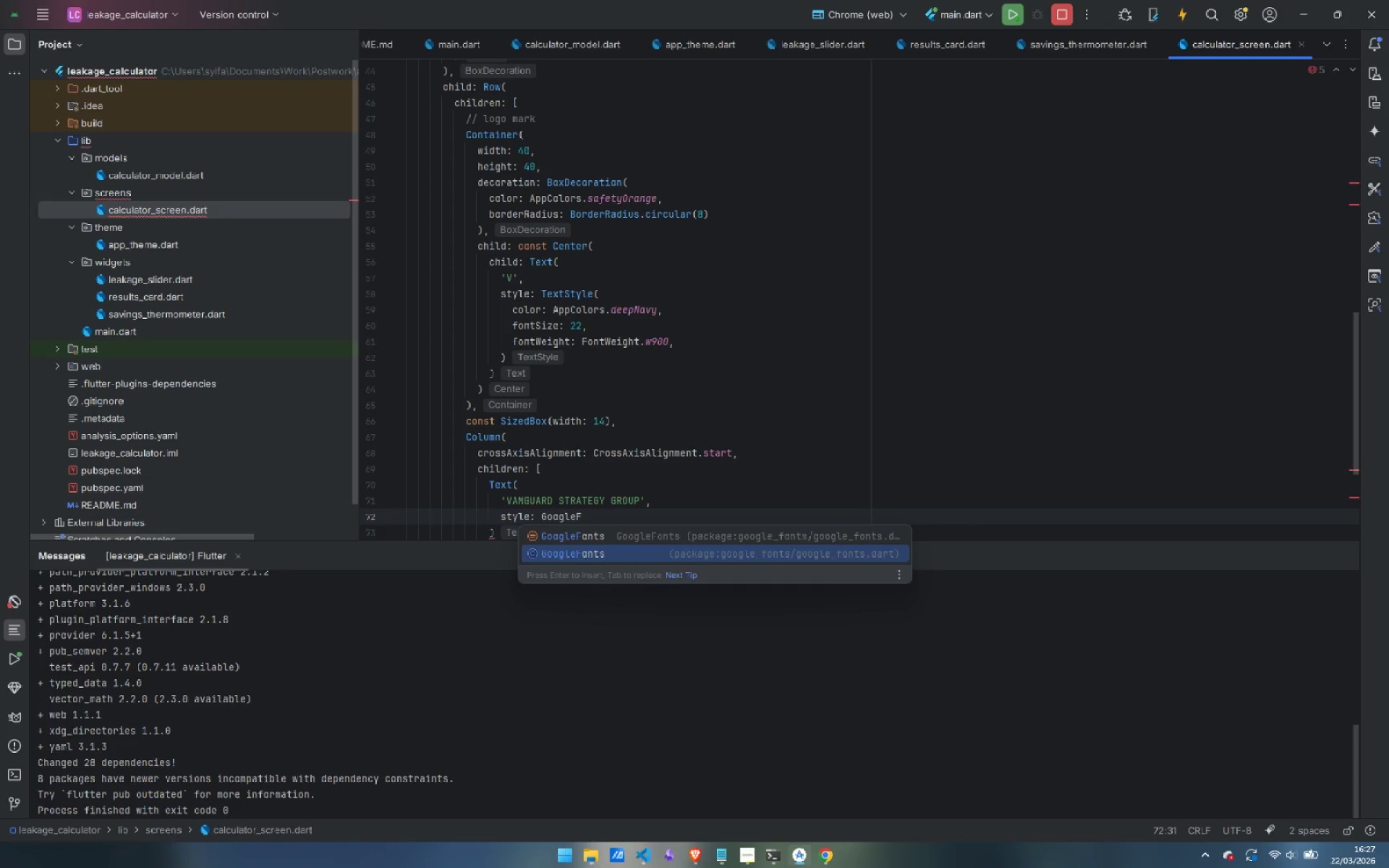 
key(Enter)
 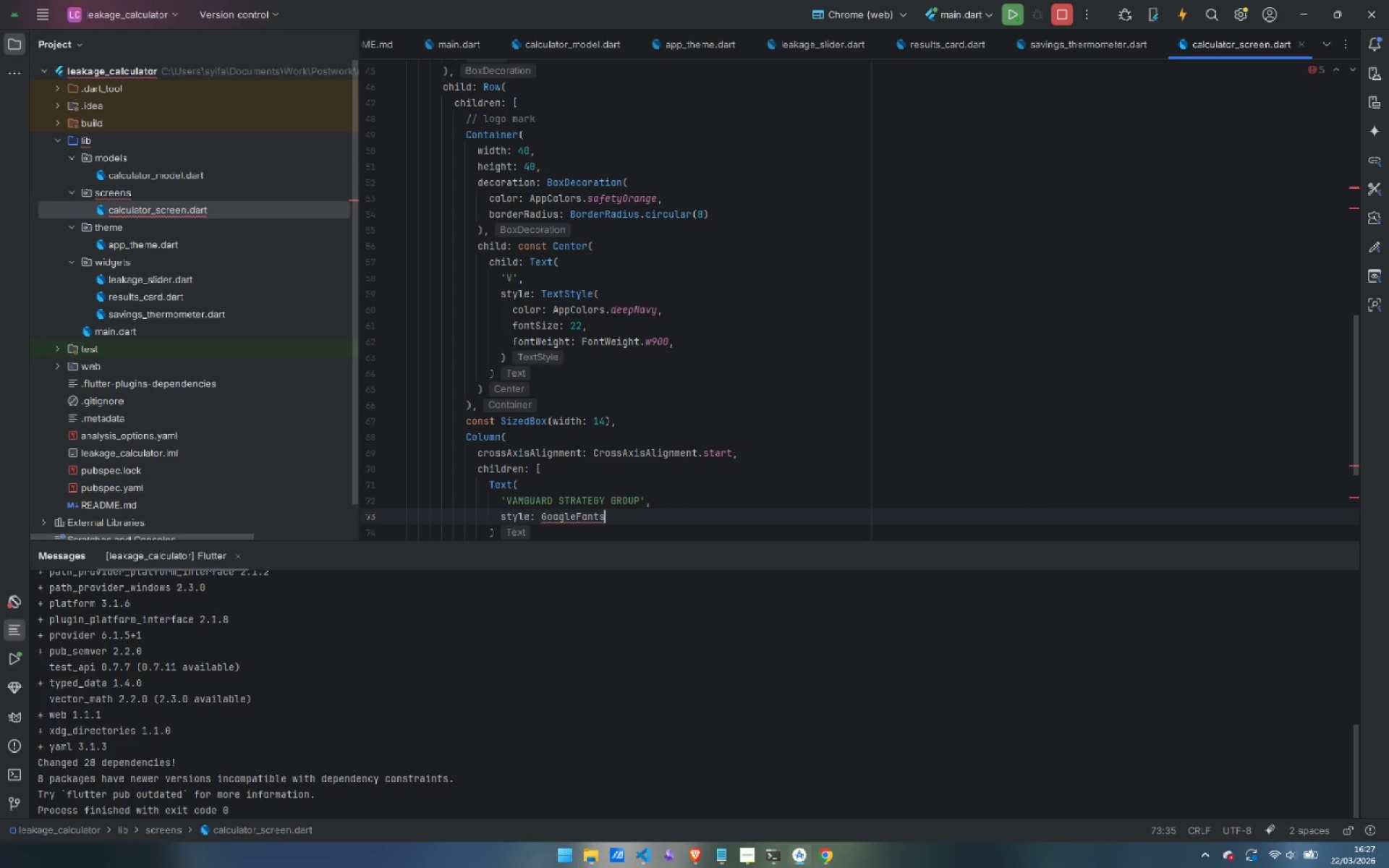 
type(.montserrat()
 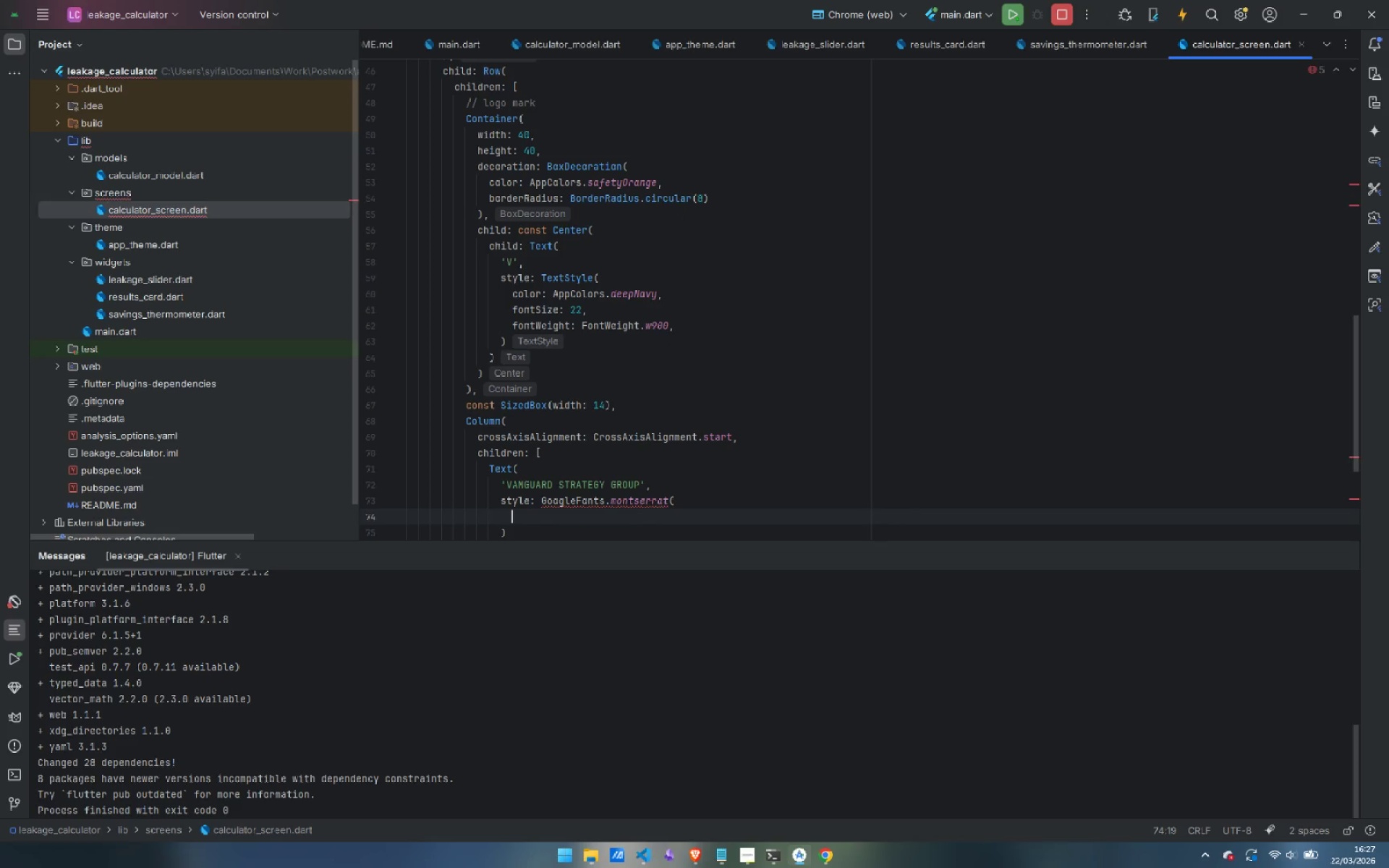 
 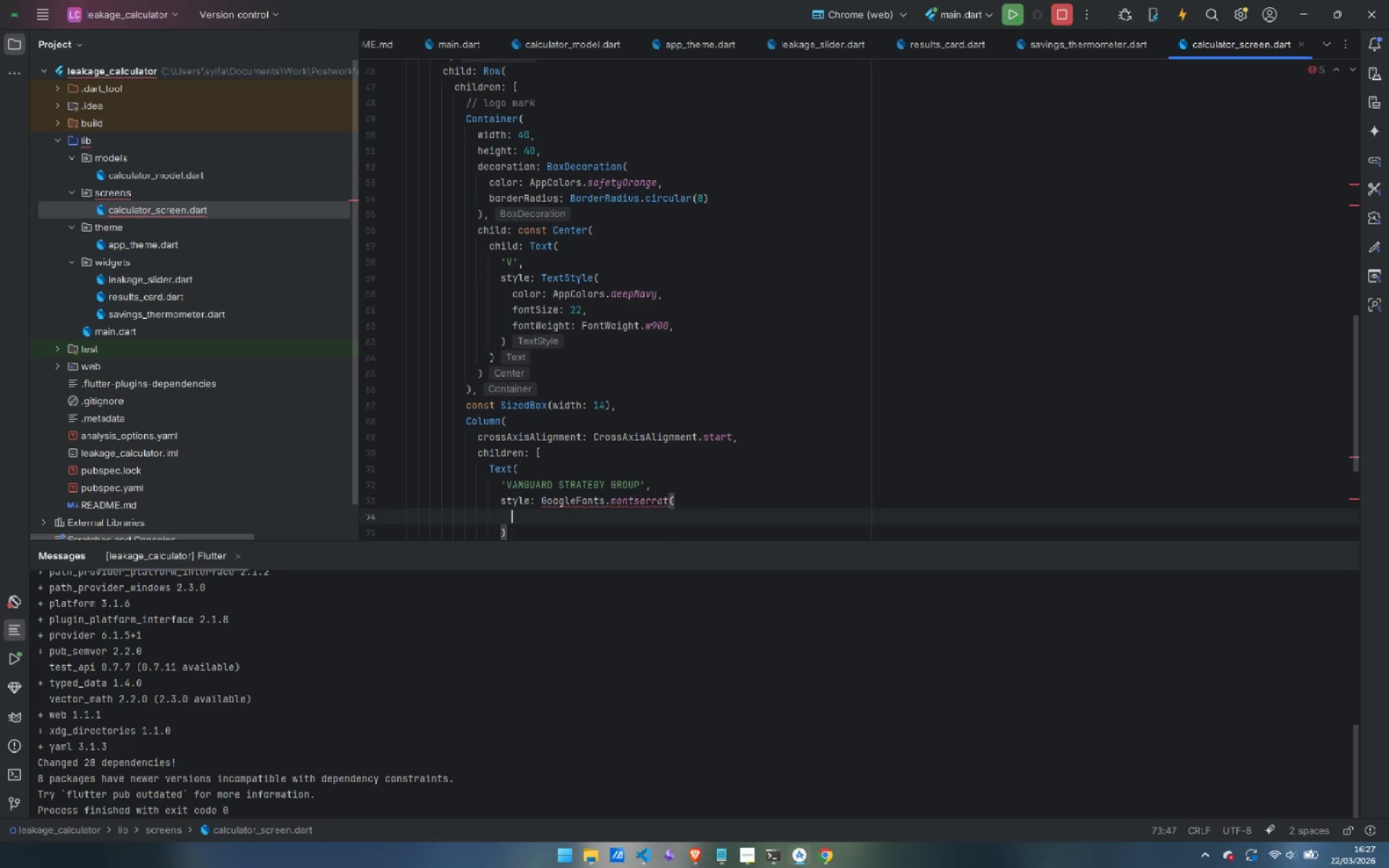 
key(Enter)
 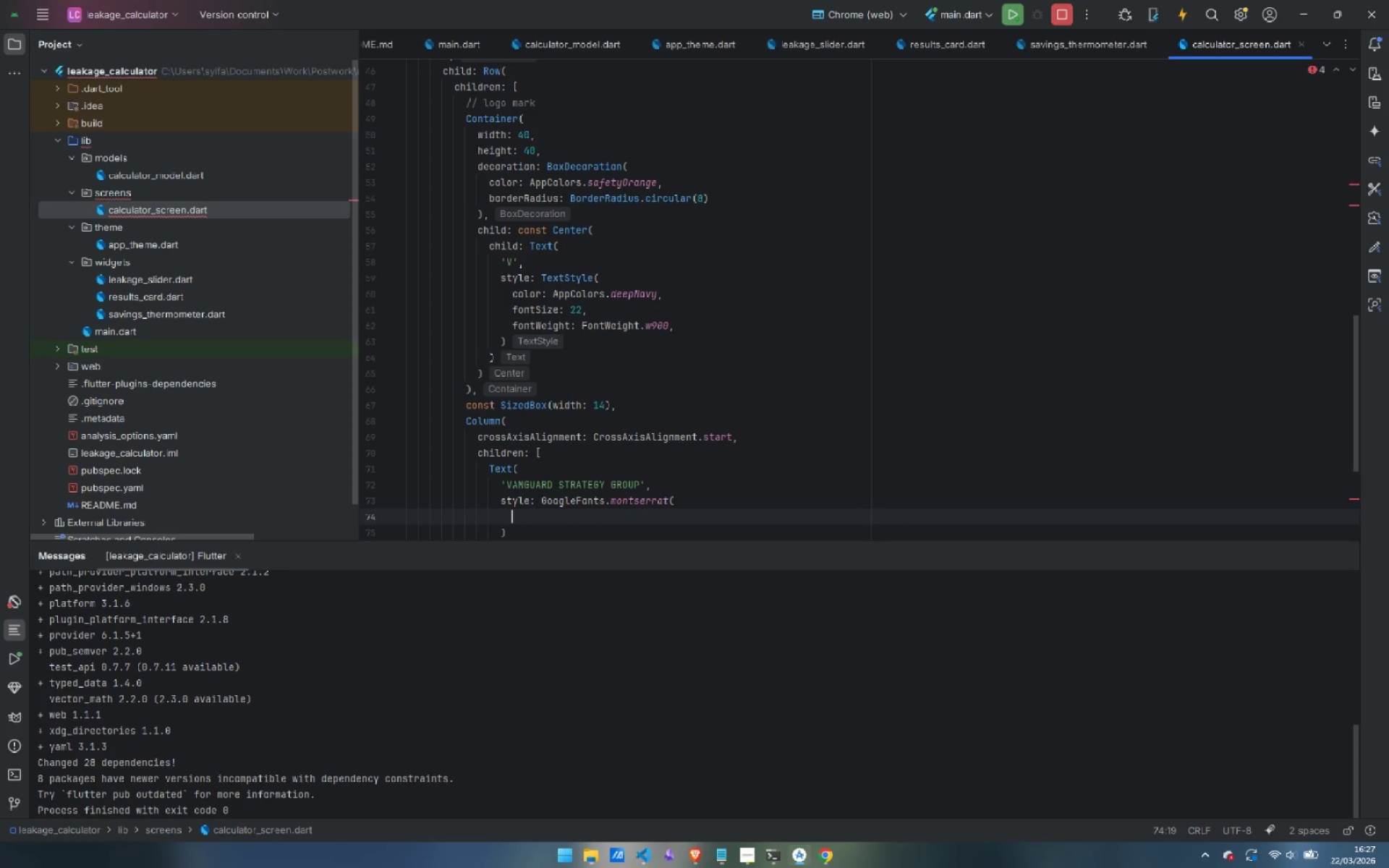 
type(color: AppColors.offw)
 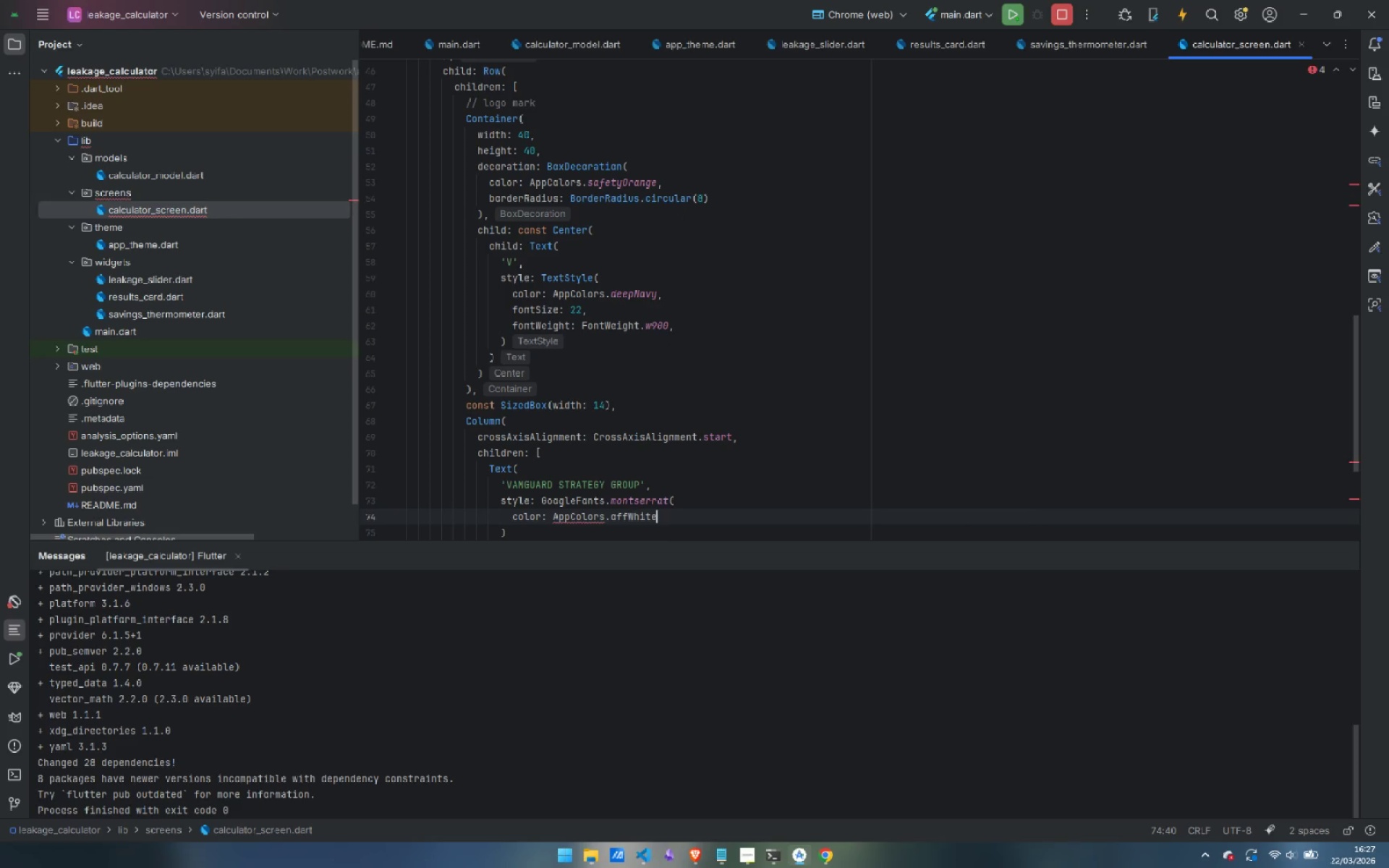 
 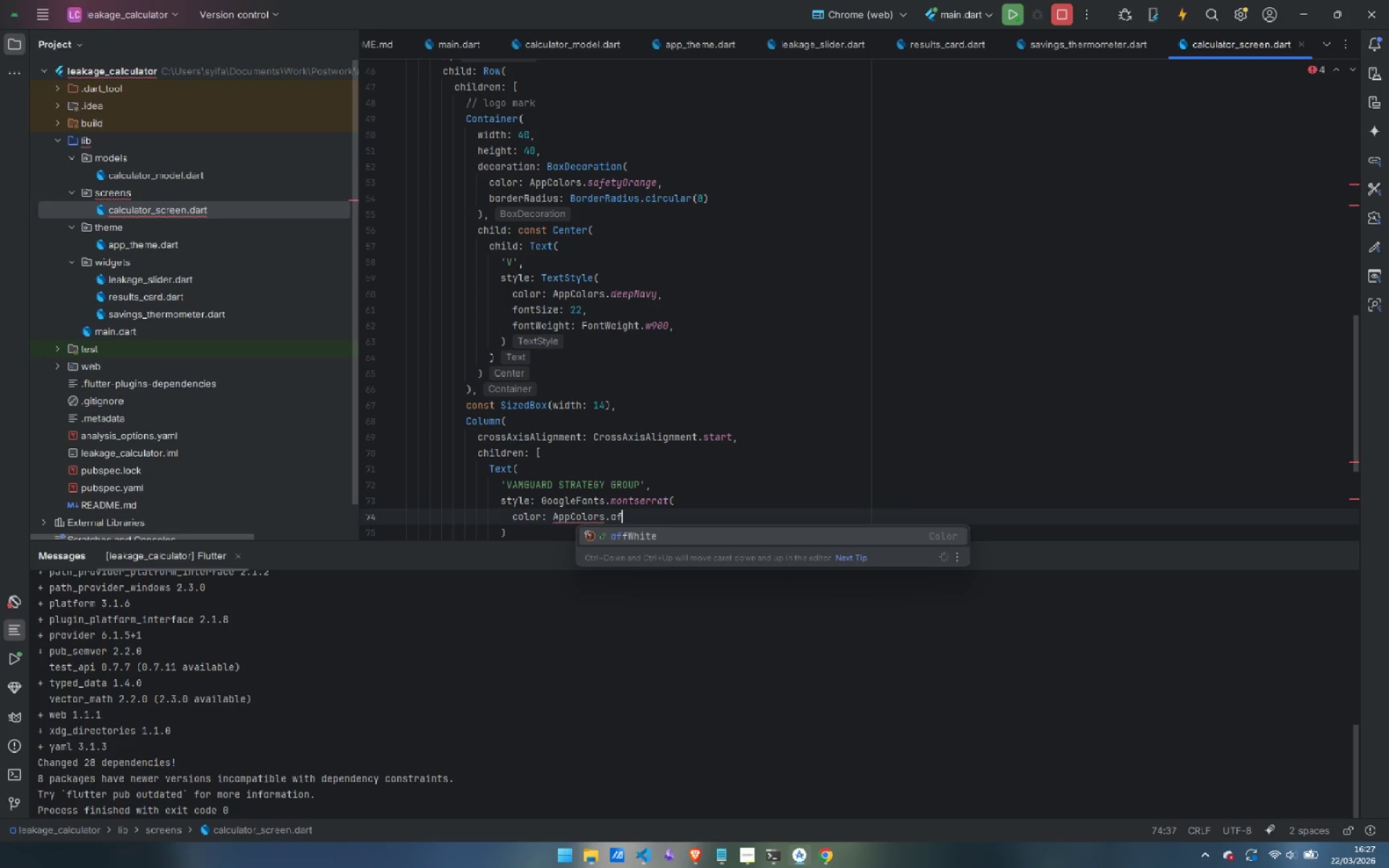 
key(Enter)
 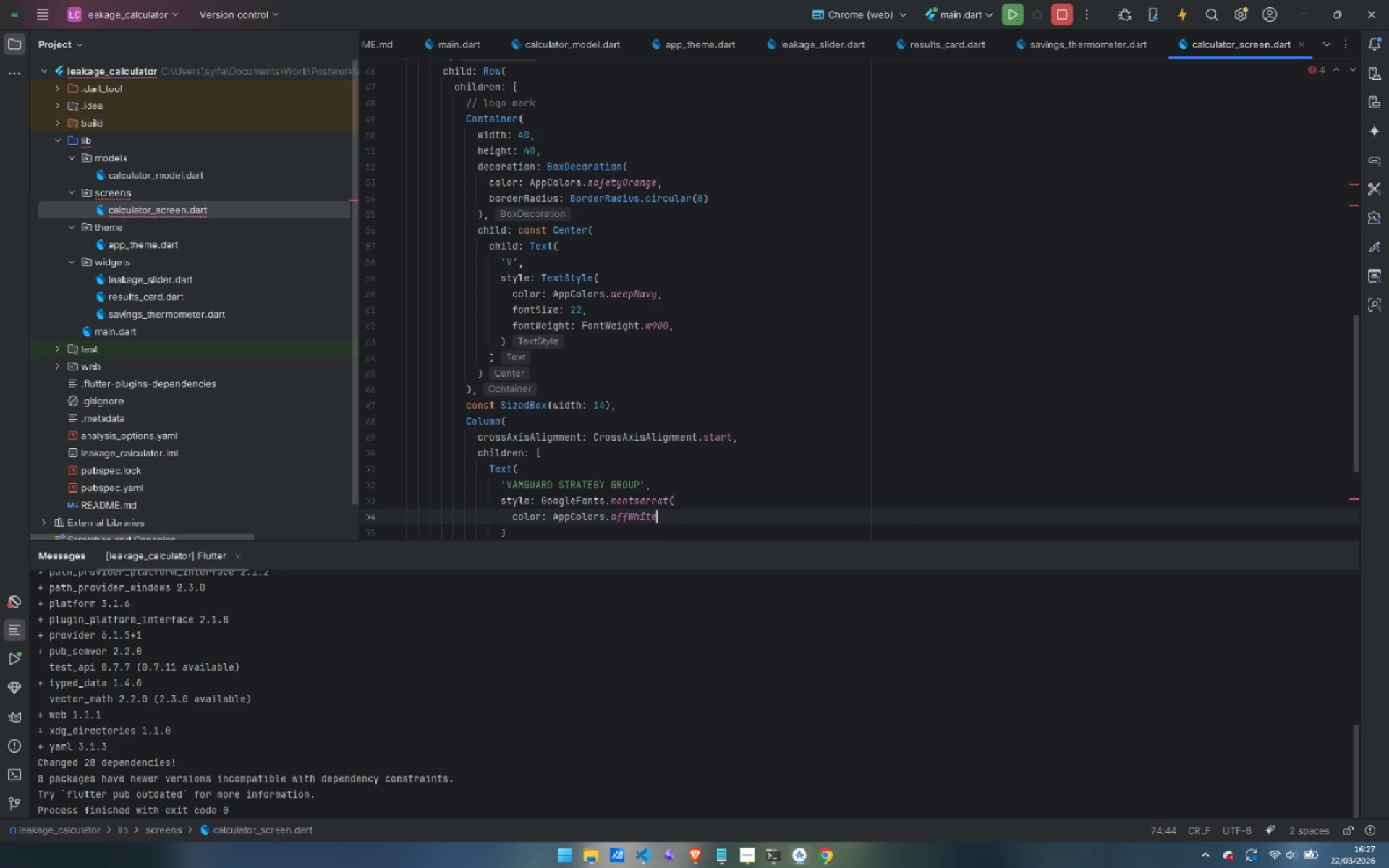 
key(Comma)
 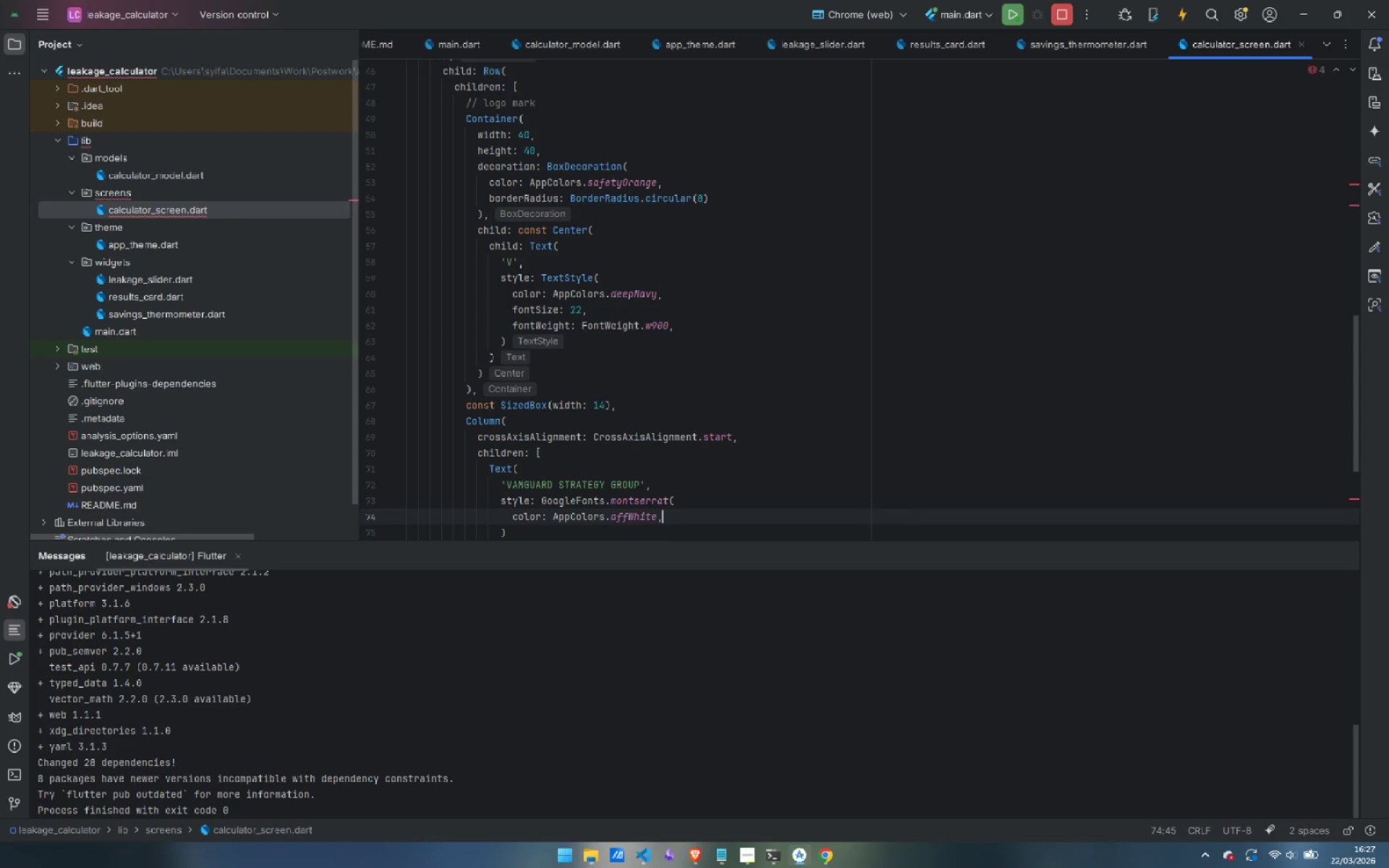 
key(Enter)
 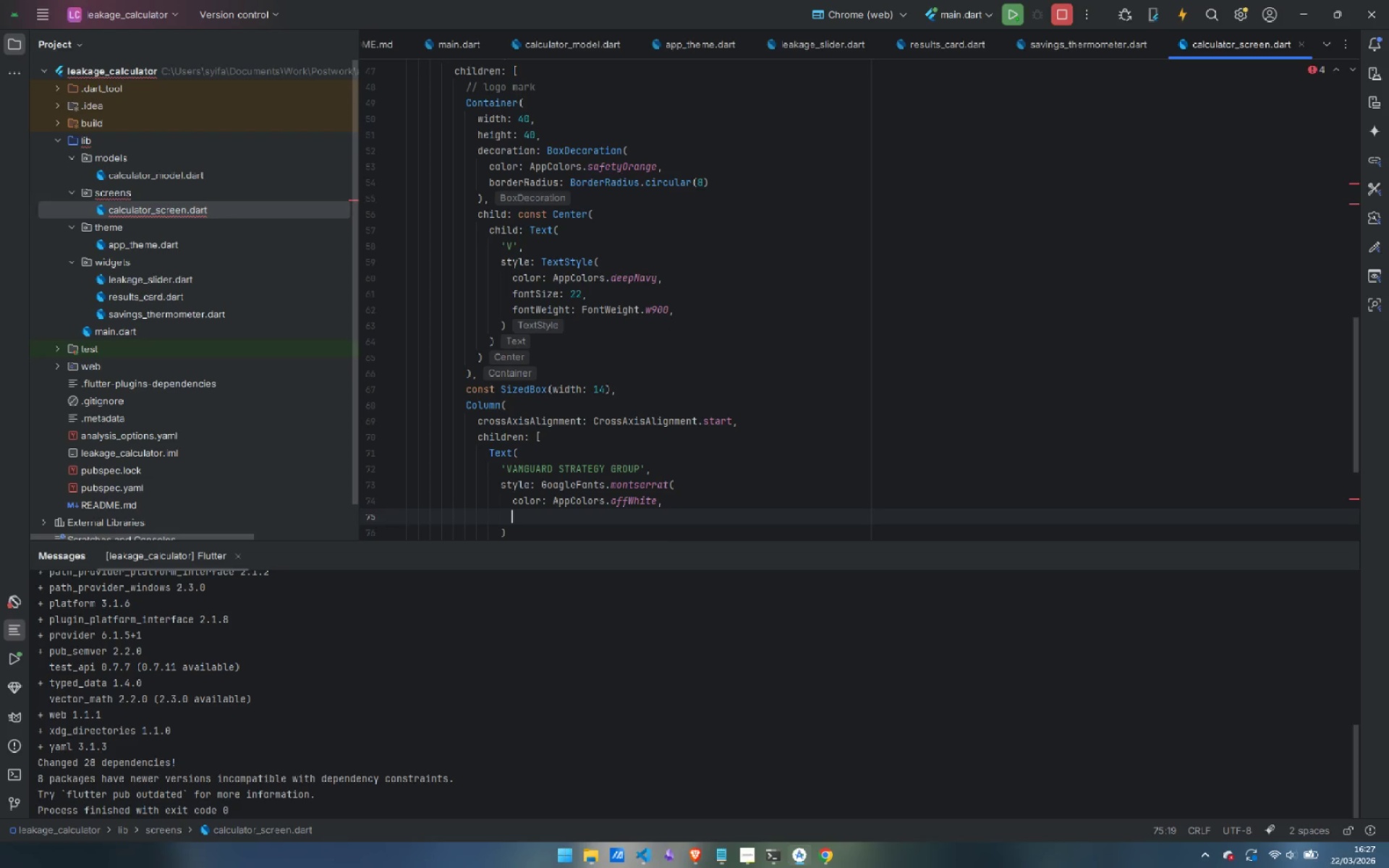 
type(fontSize: 14, )
 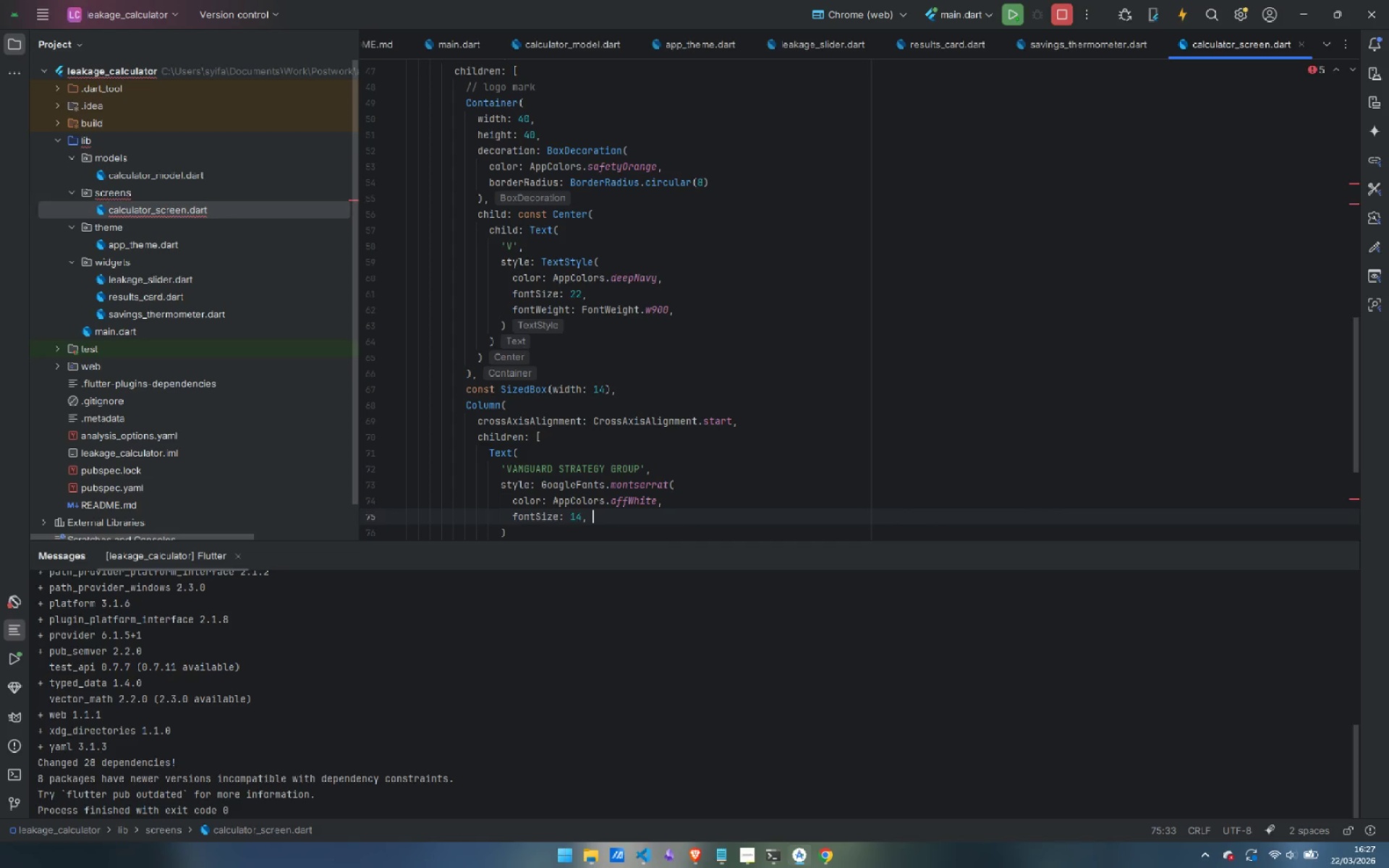 
key(Enter)
 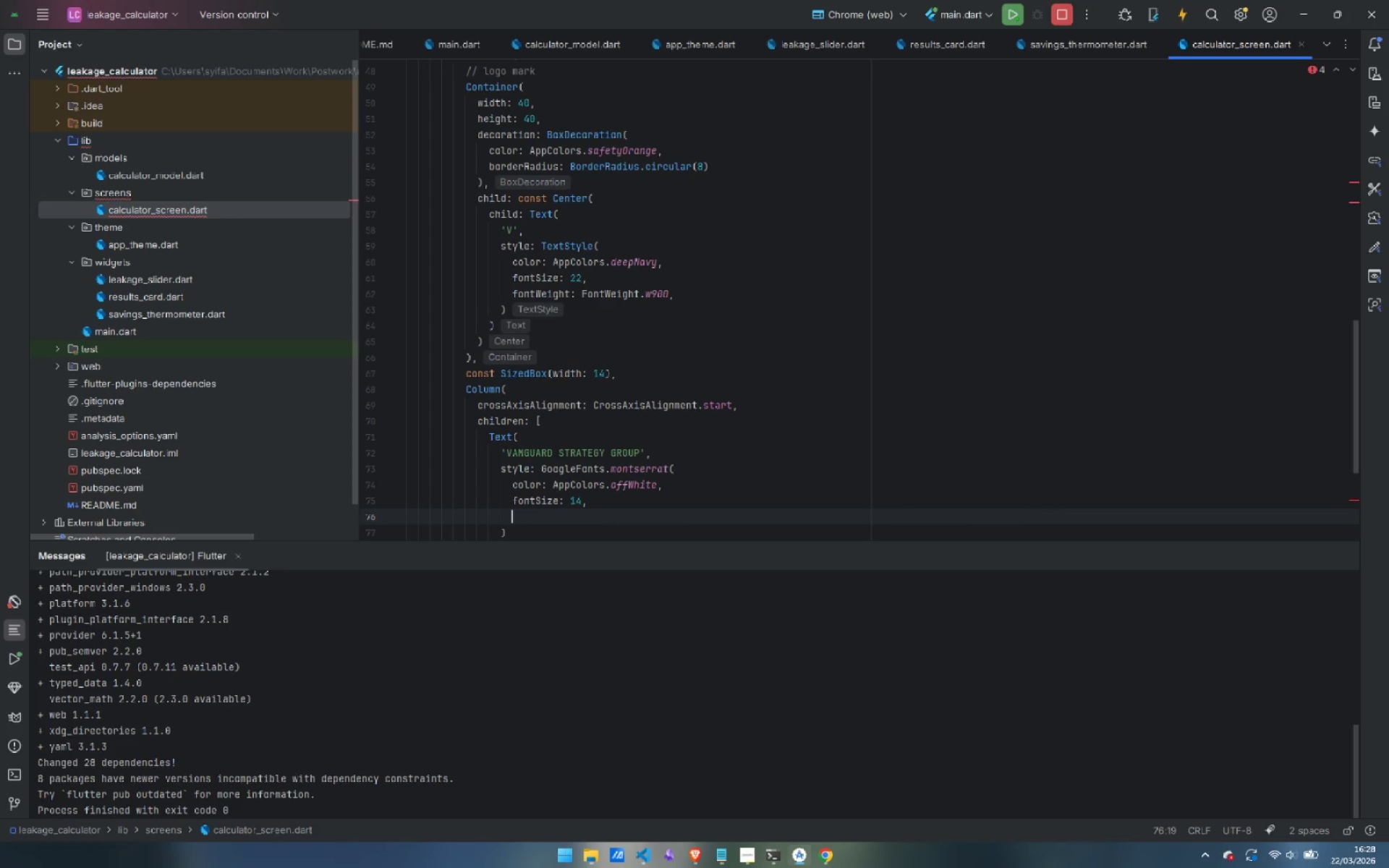 
type(fontWeih)
key(Backspace)
type(ght: FontWeight.w800,)
 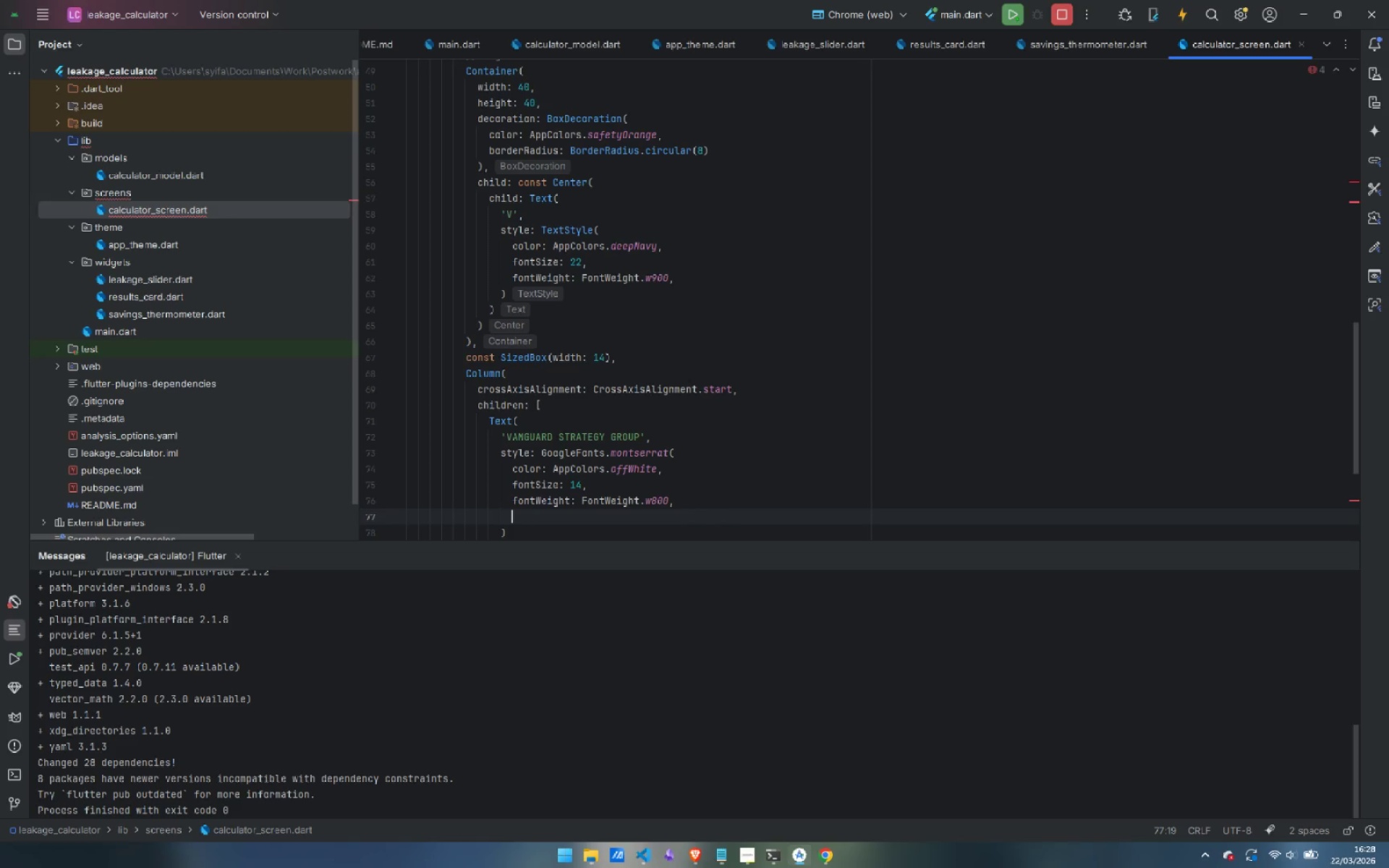 
 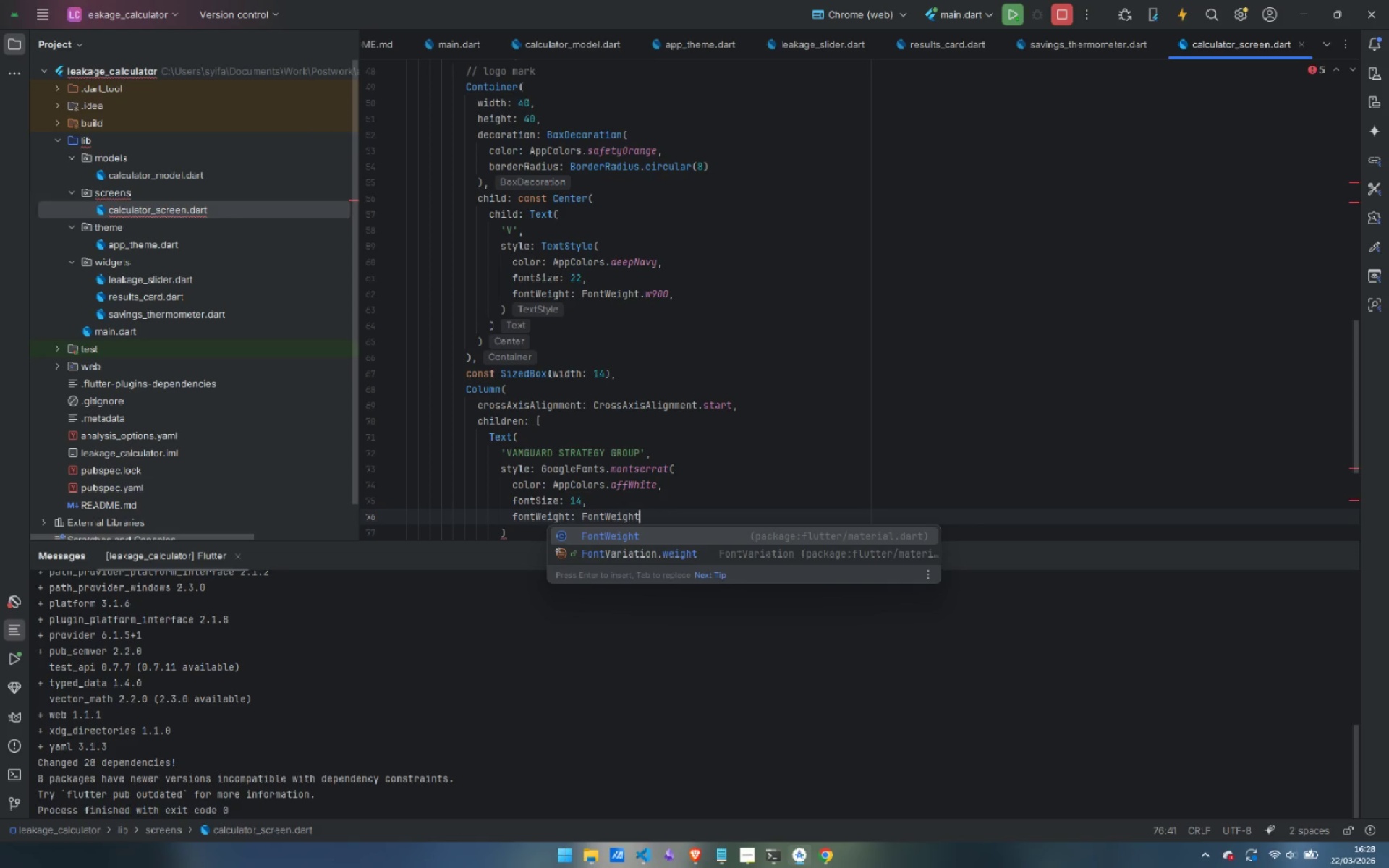 
key(Enter)
 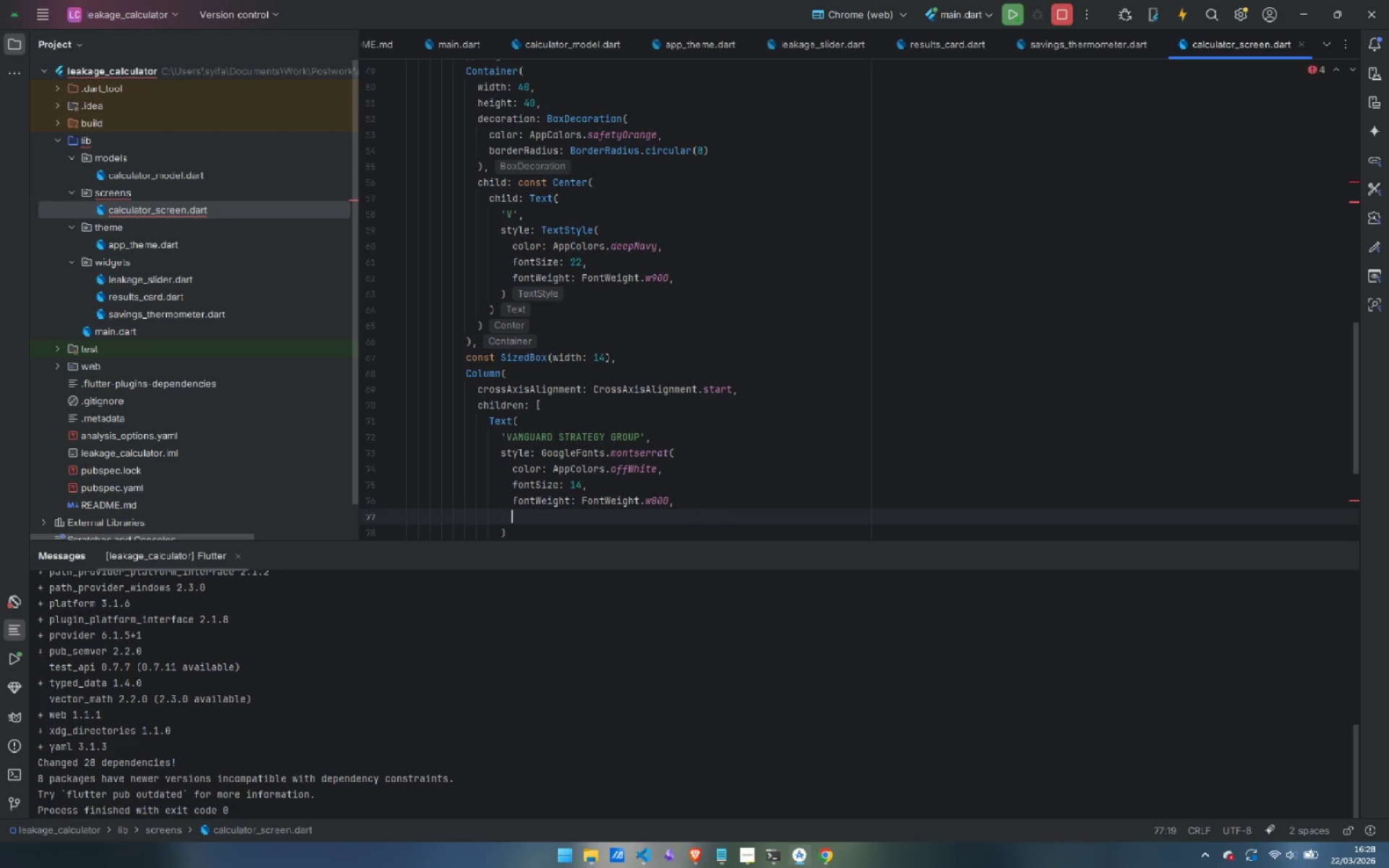 
type(letterSpacing: 2)
 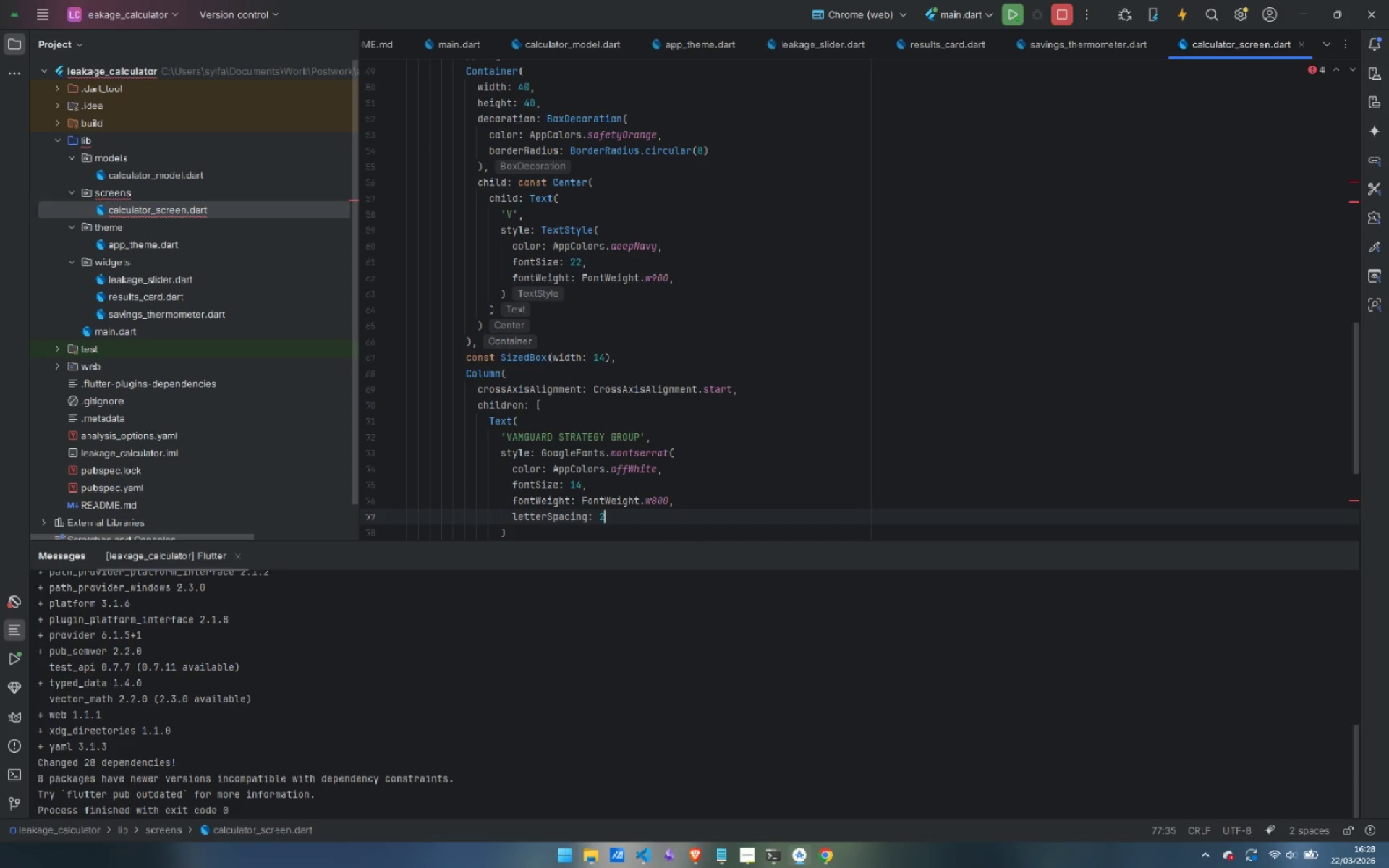 
key(ArrowDown)
 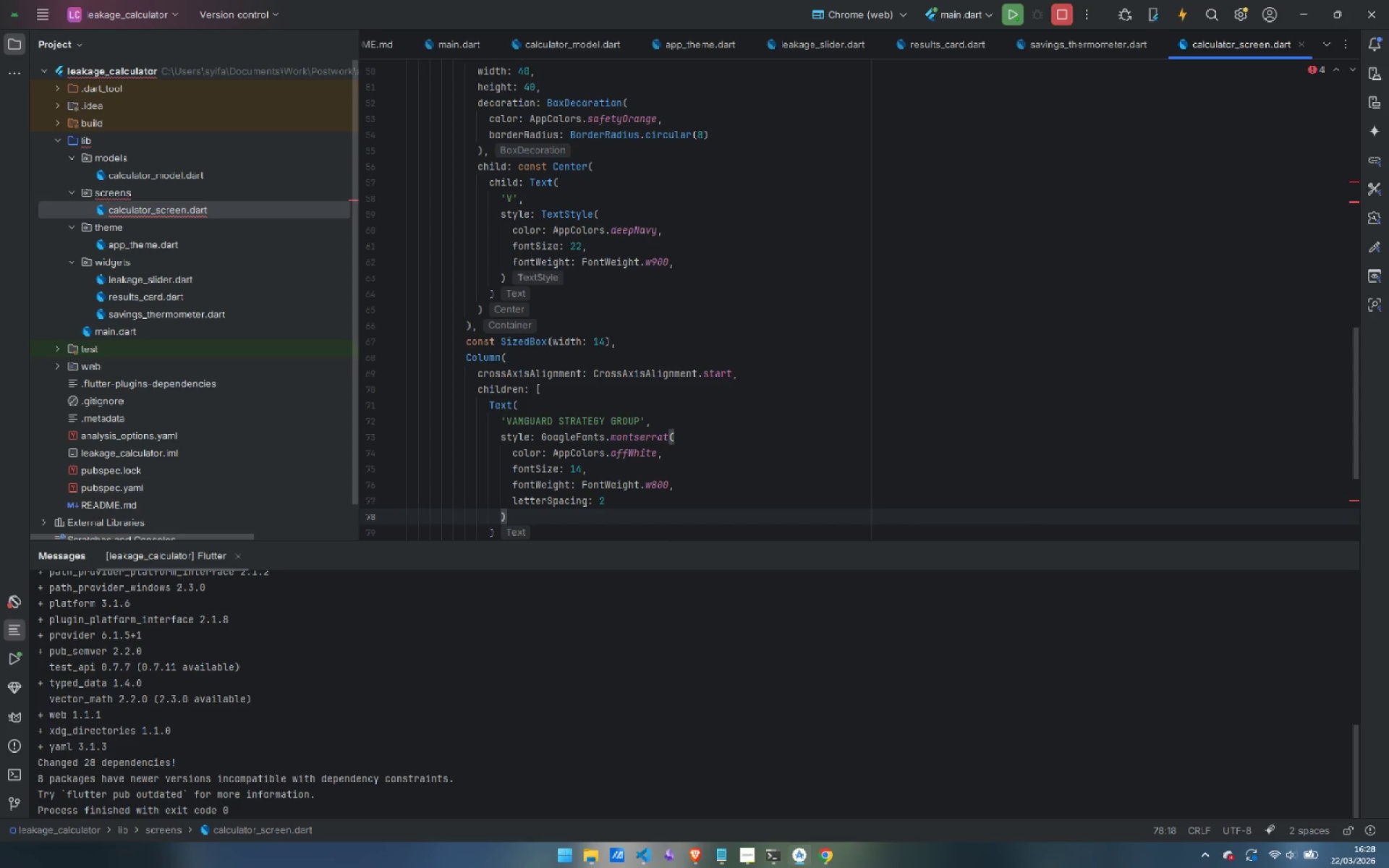 
key(ArrowDown)
 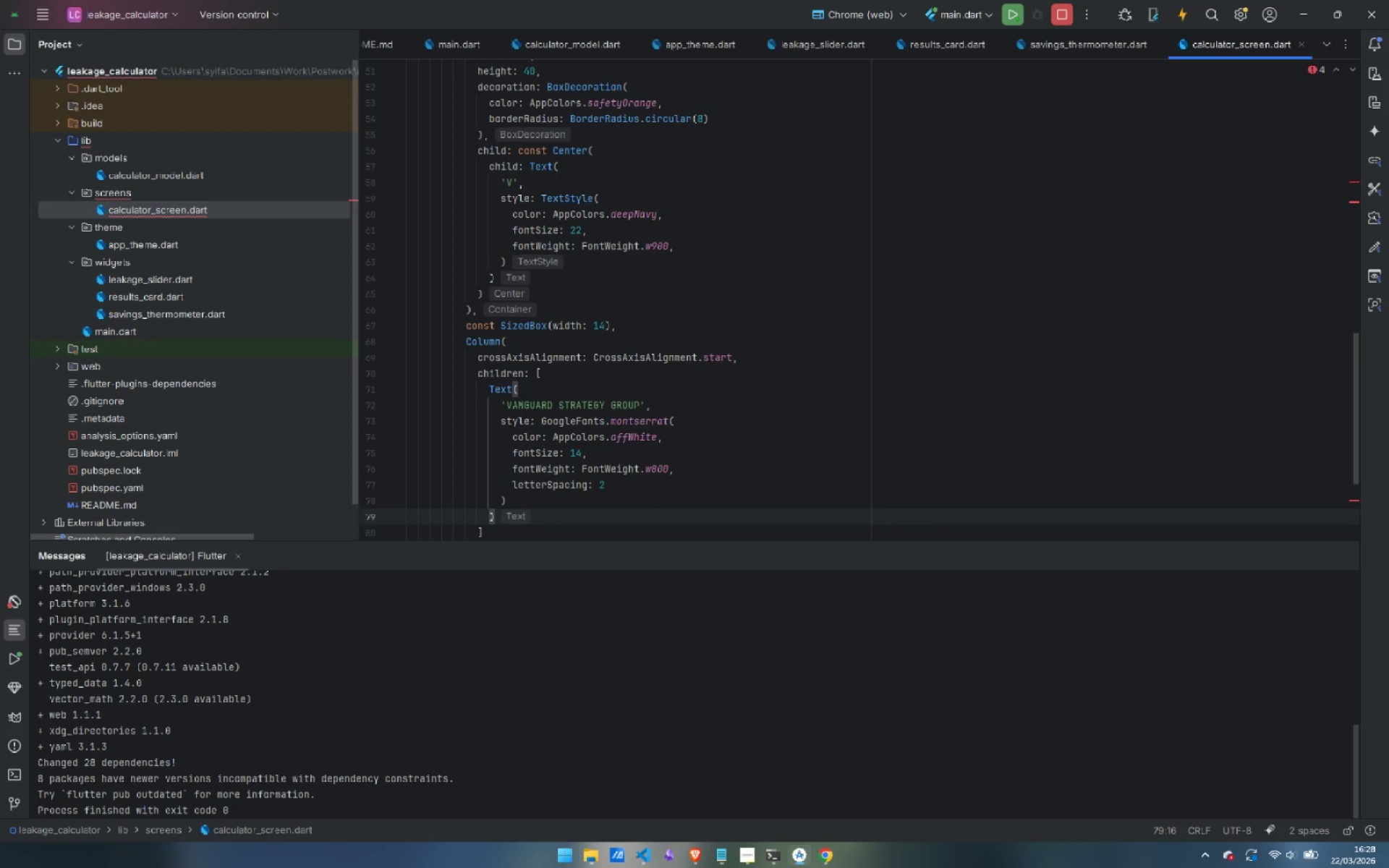 
key(Comma)
 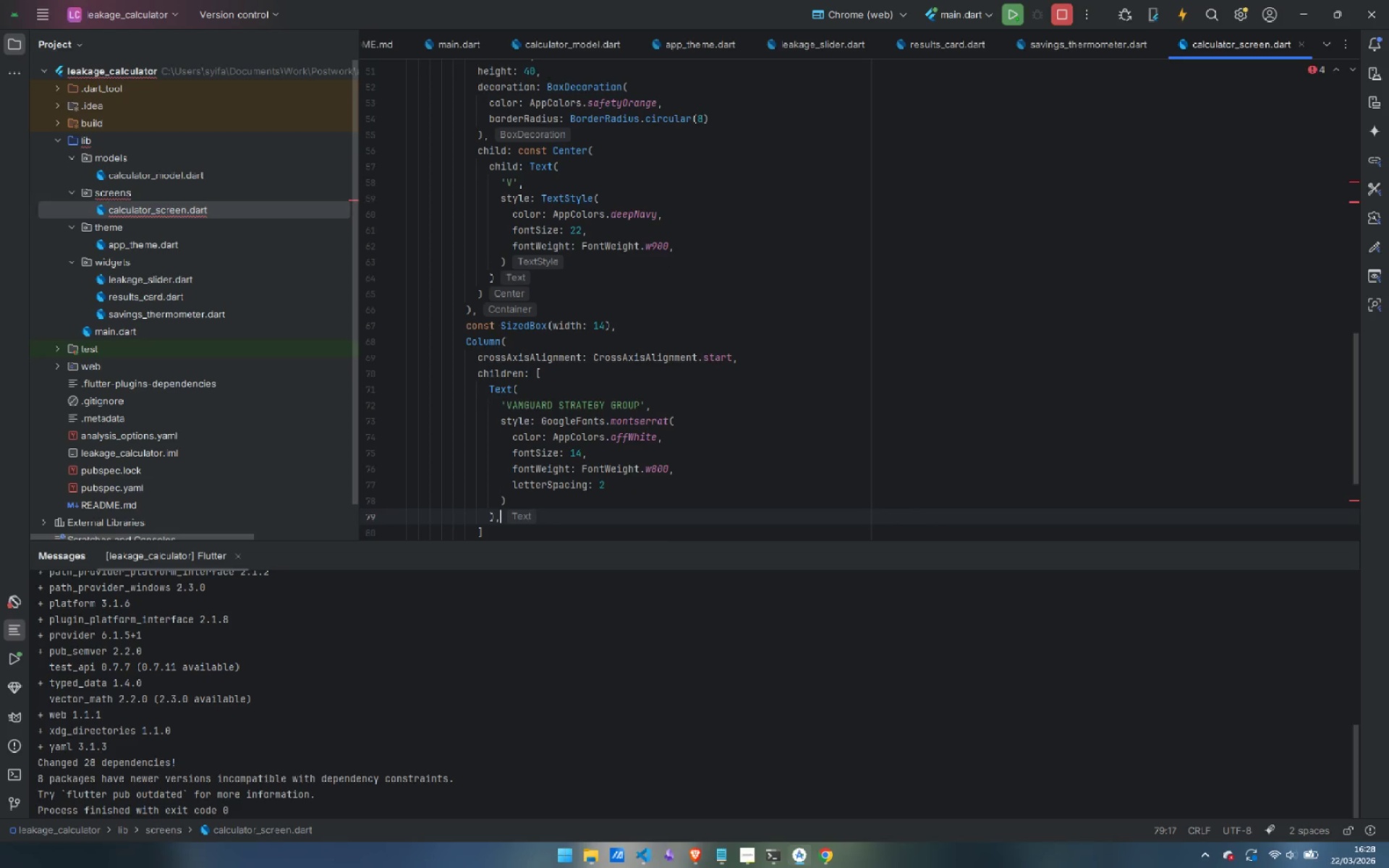 
key(Enter)
 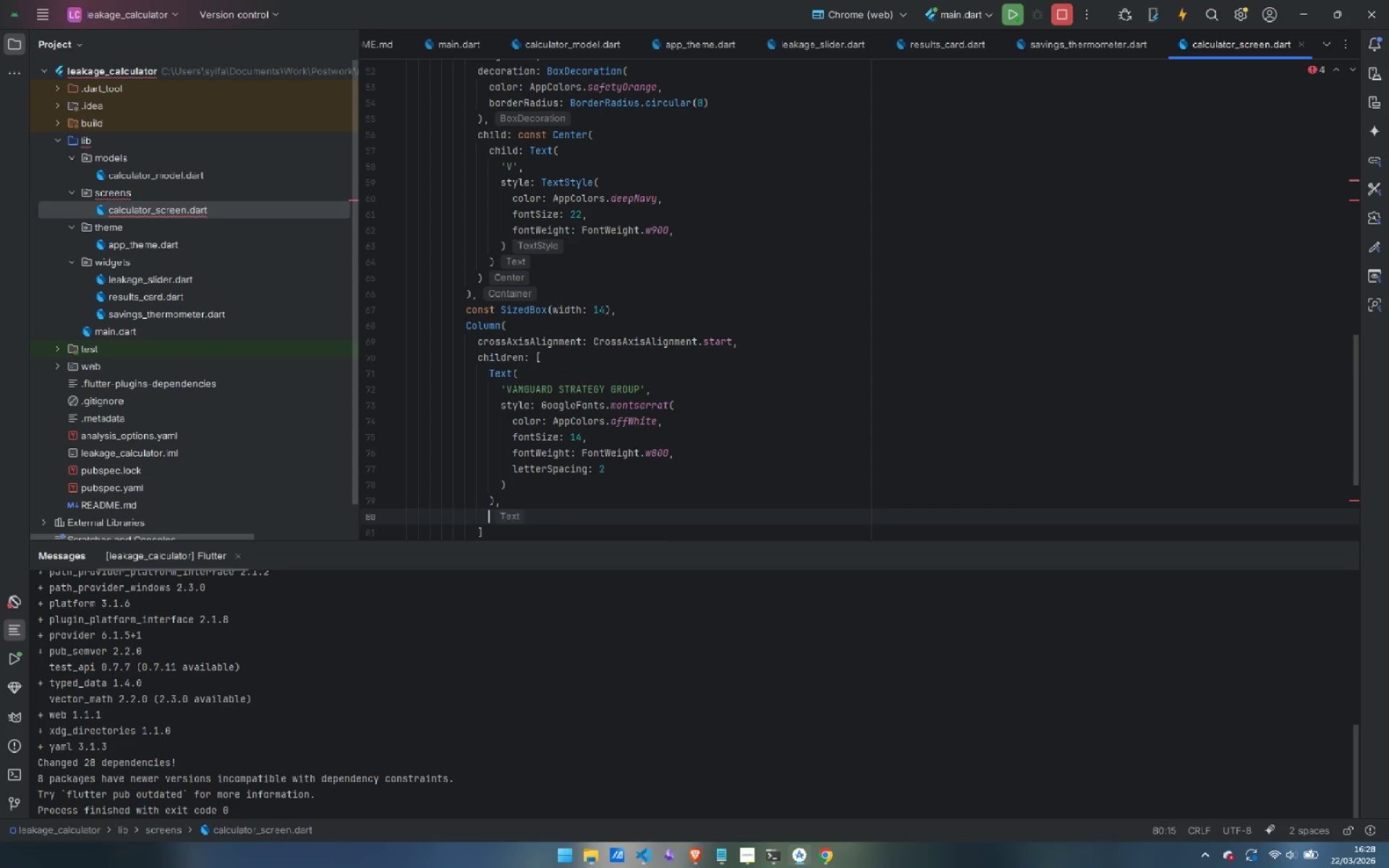 
type(Text()
 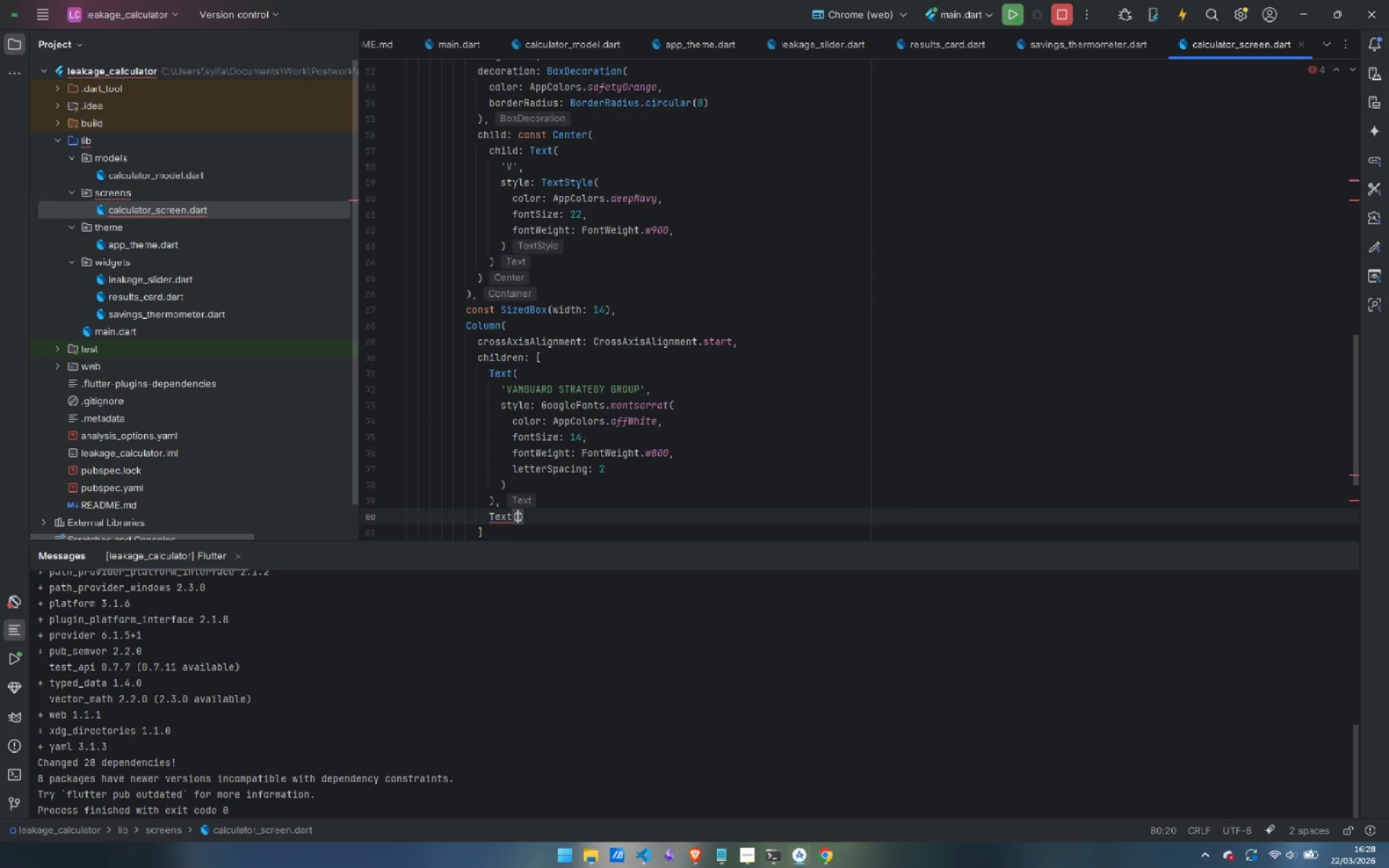 
key(Escape)
 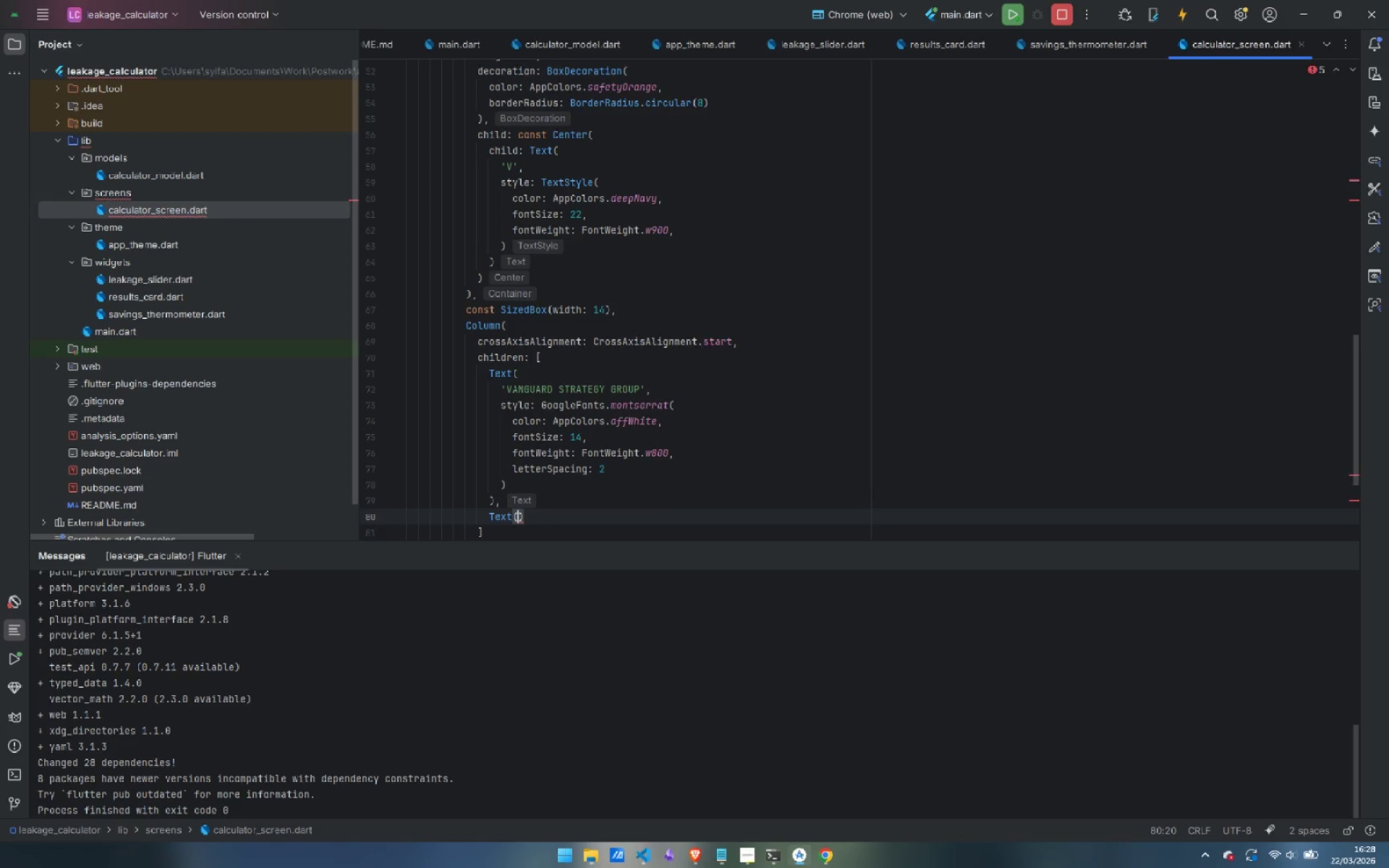 
key(Enter)
 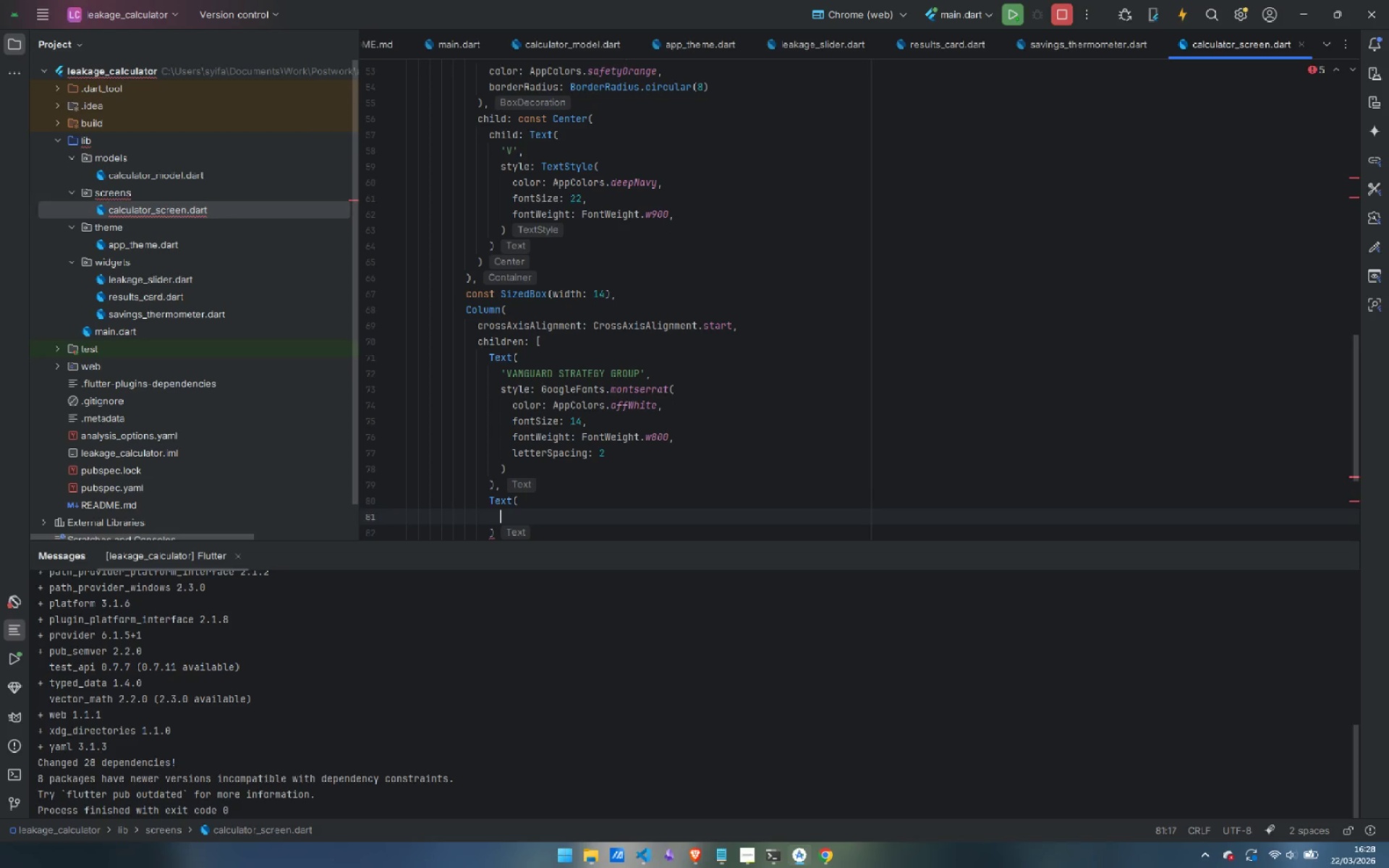 
wait(8.0)
 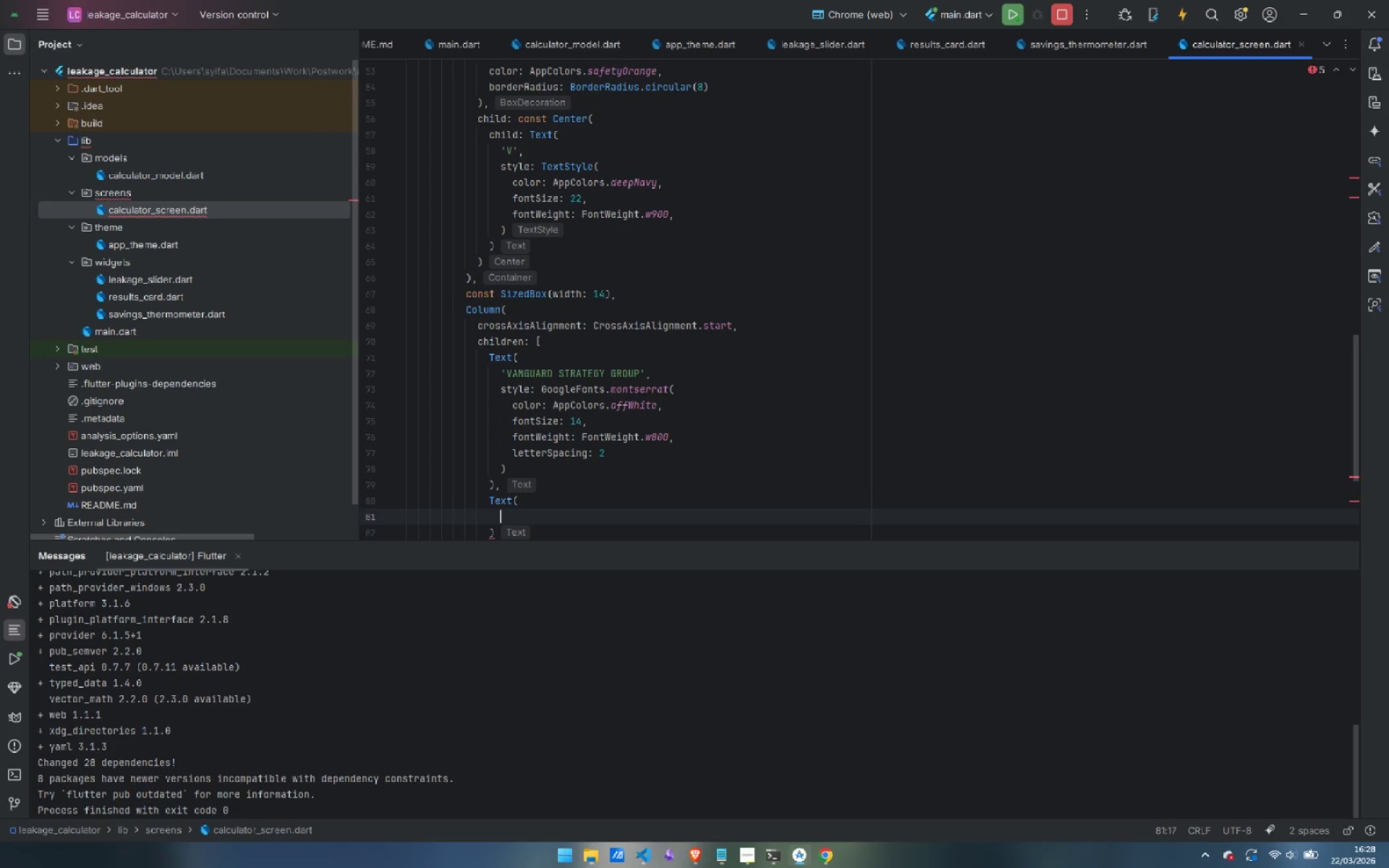 
type('Operational Intelligence Pa)
key(Backspace)
type(latform)
 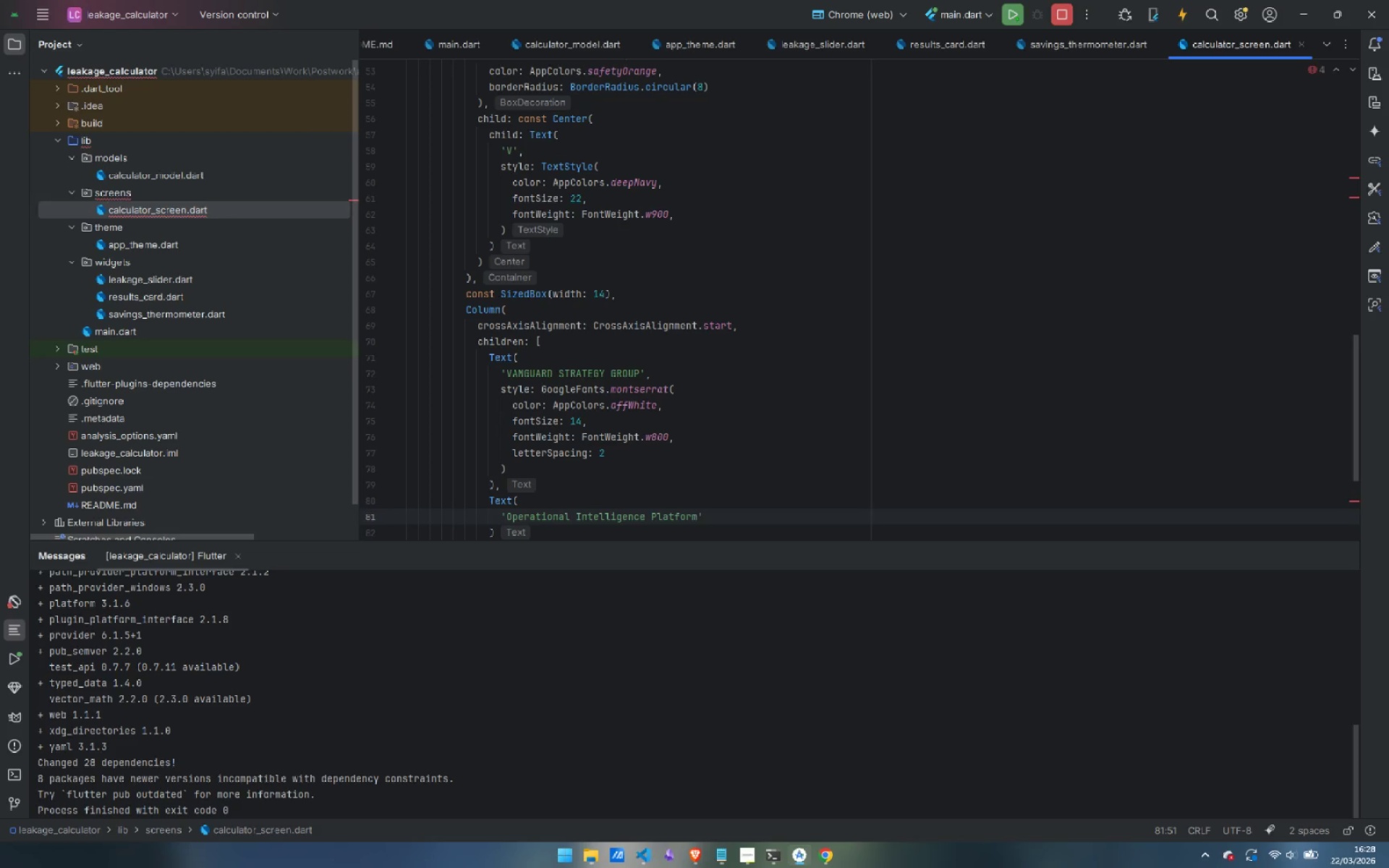 
key(ArrowRight)
 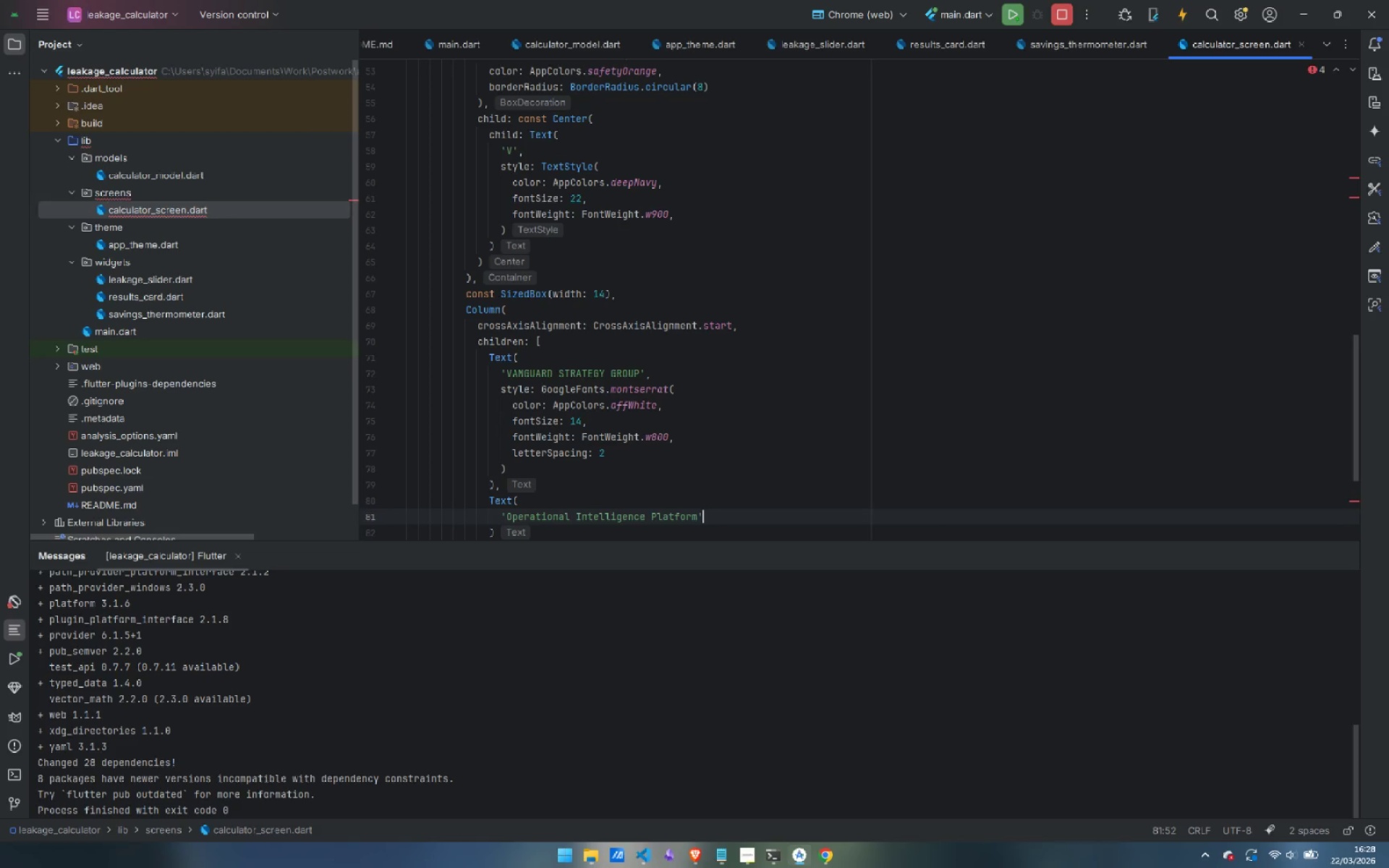 
key(Comma)
 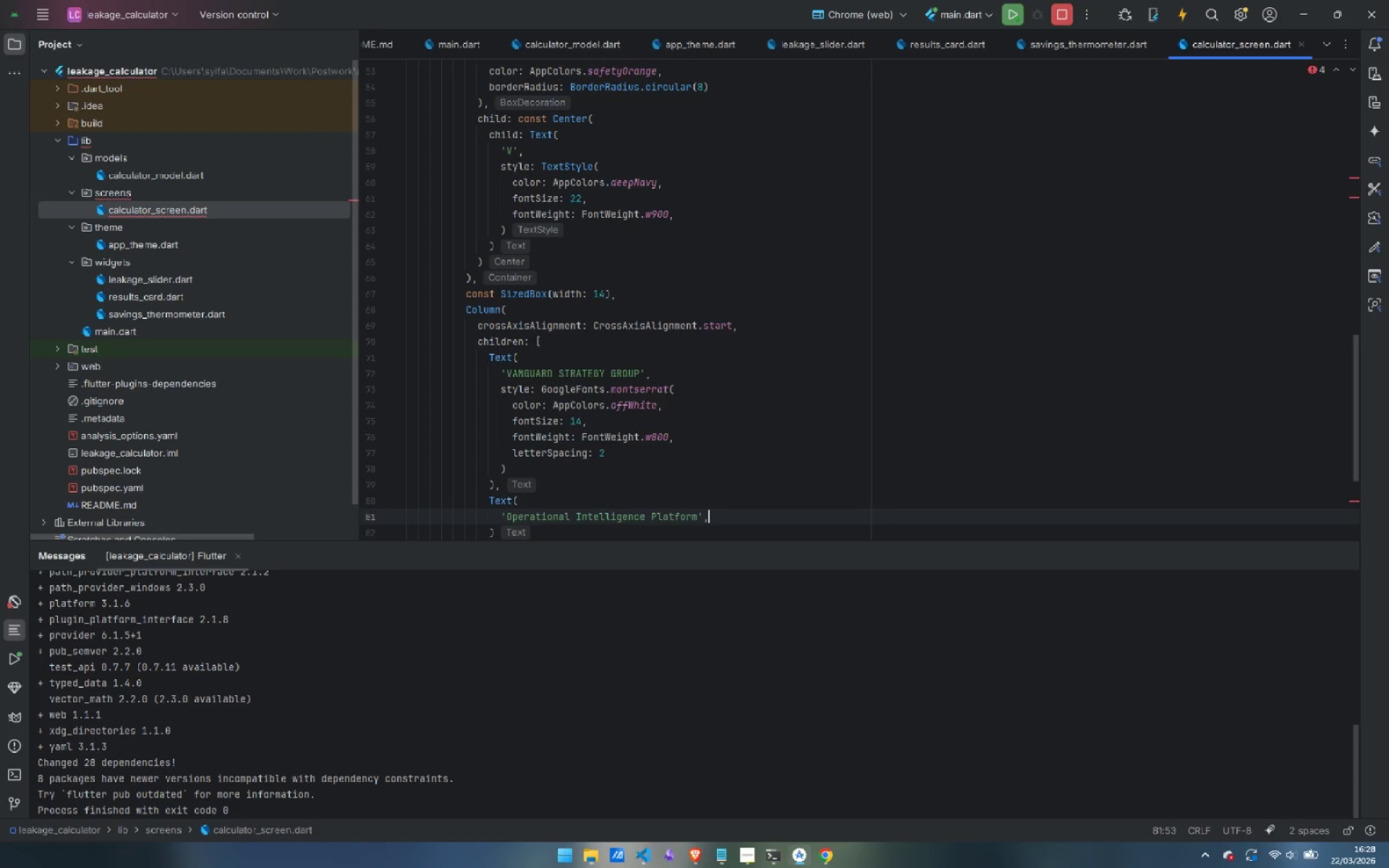 
key(Enter)
 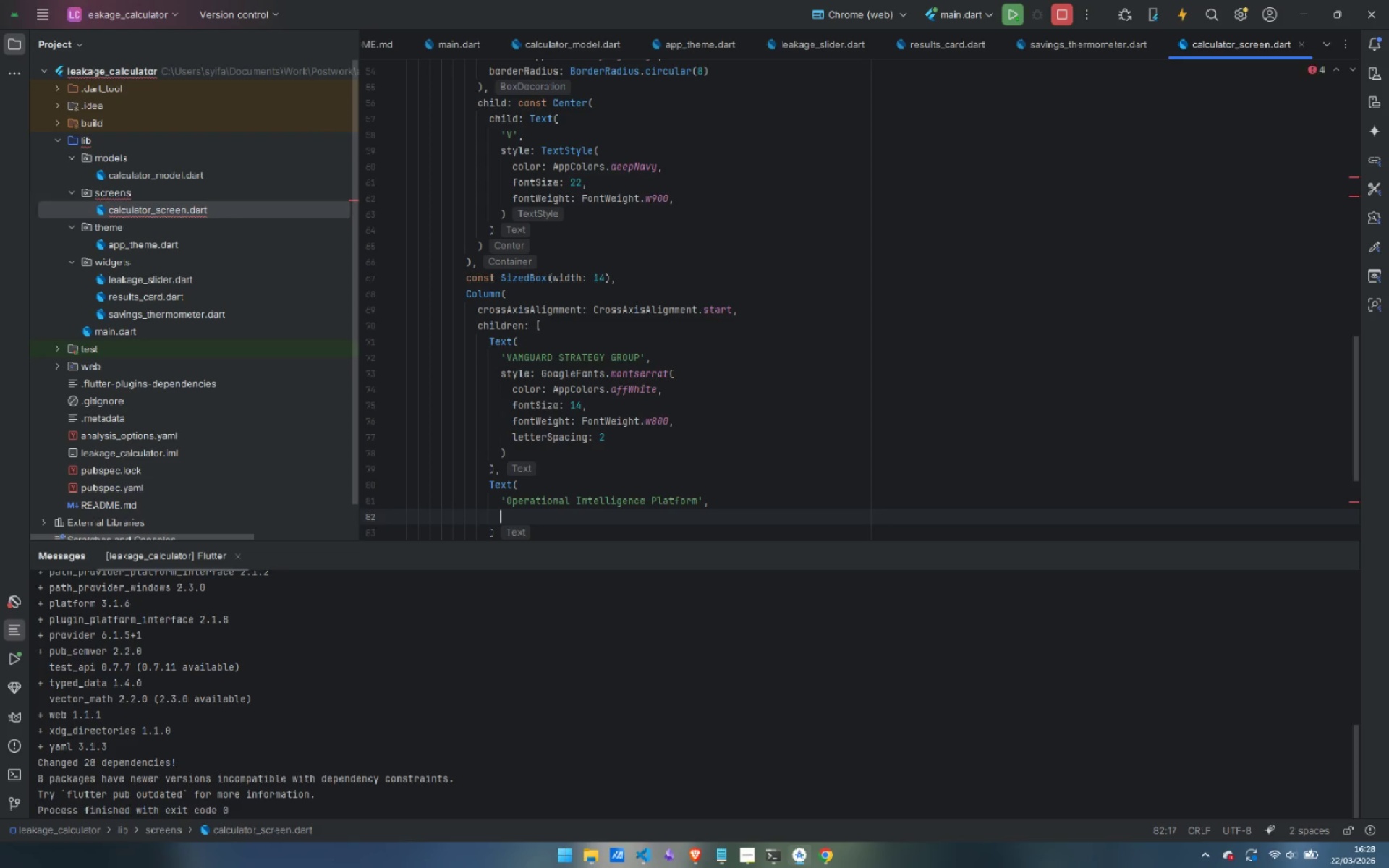 
type(style: GoogleFonts.mn)
key(Backspace)
type(ontse)
 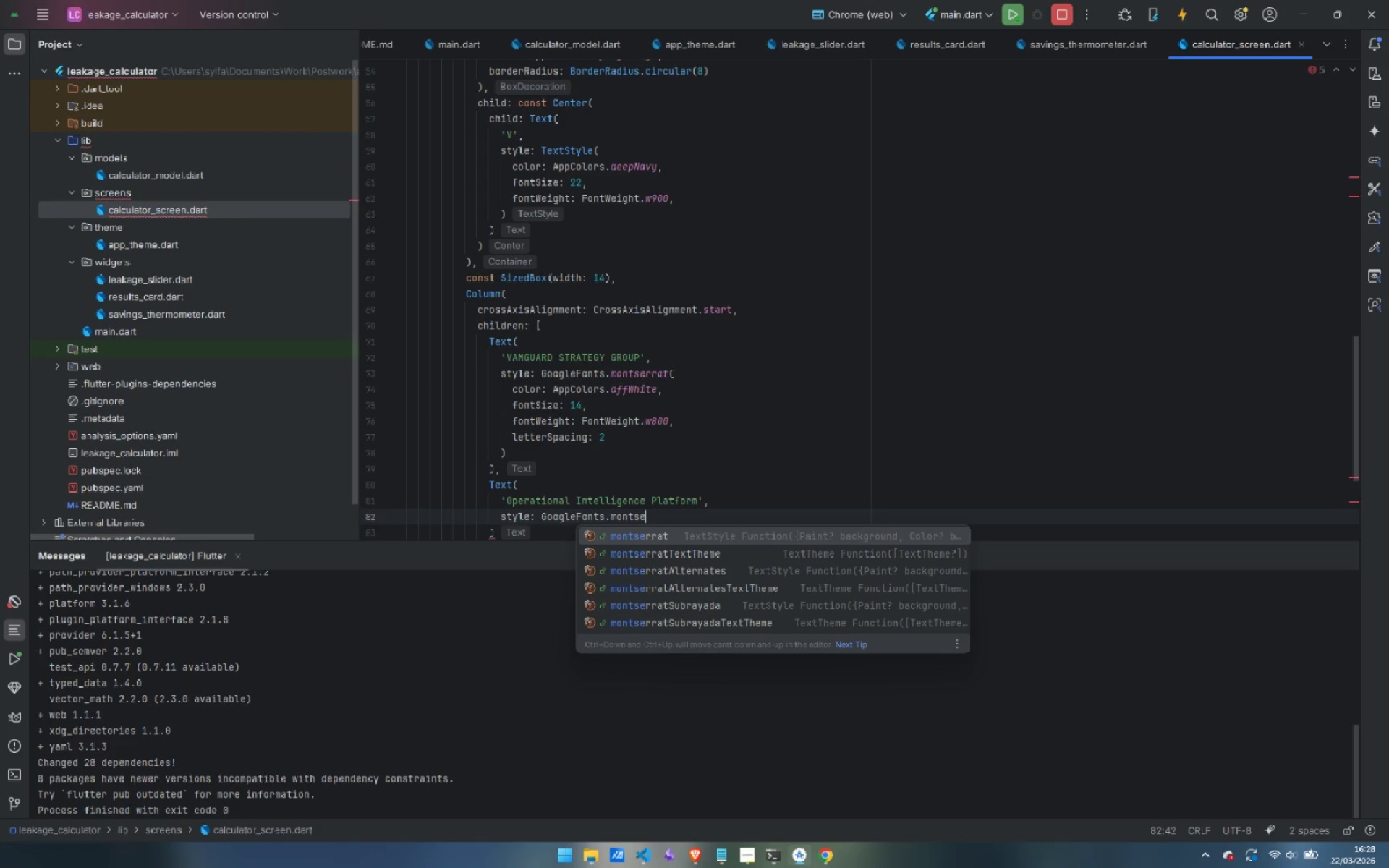 
key(Enter)
 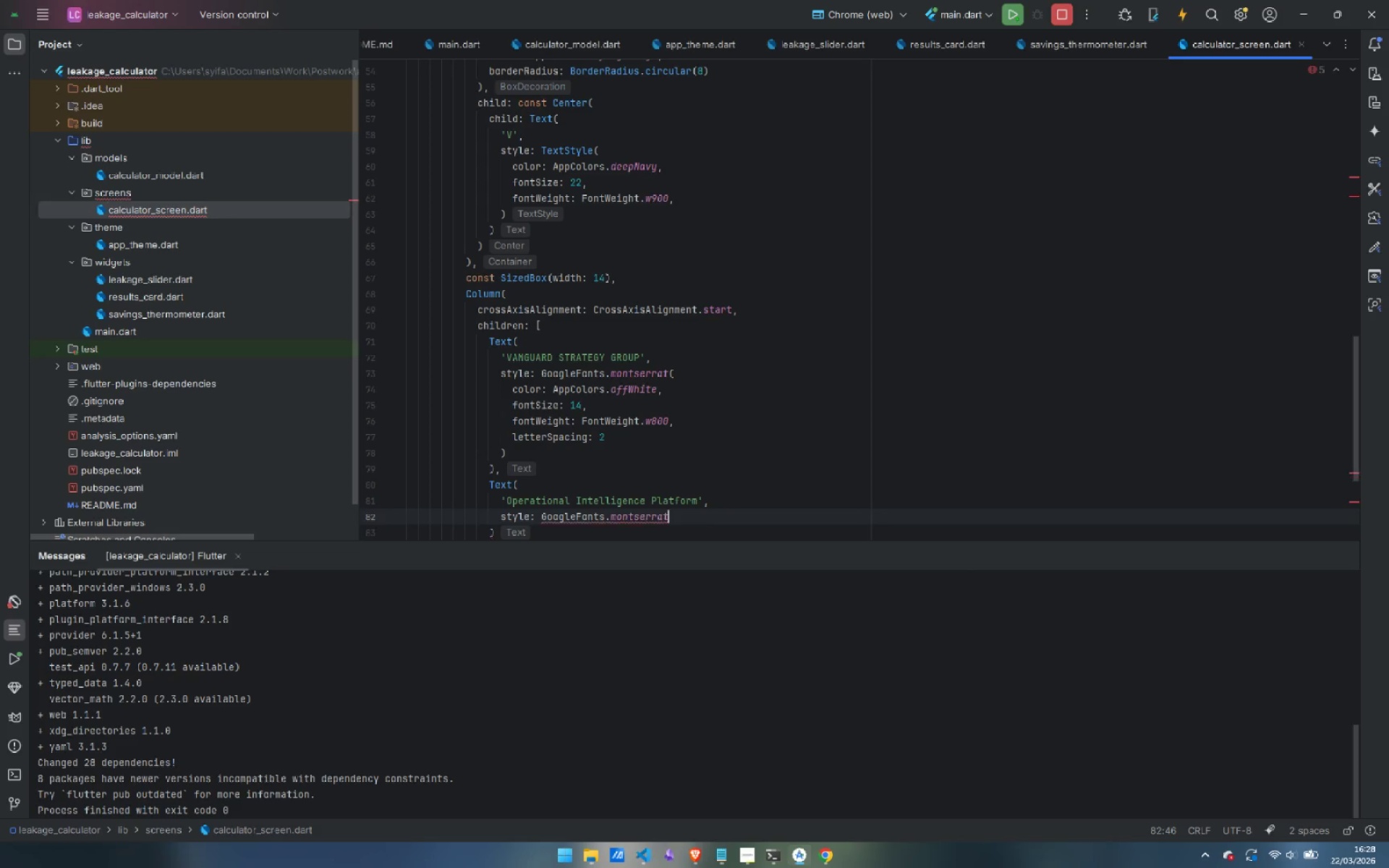 
key(Shift+9)
 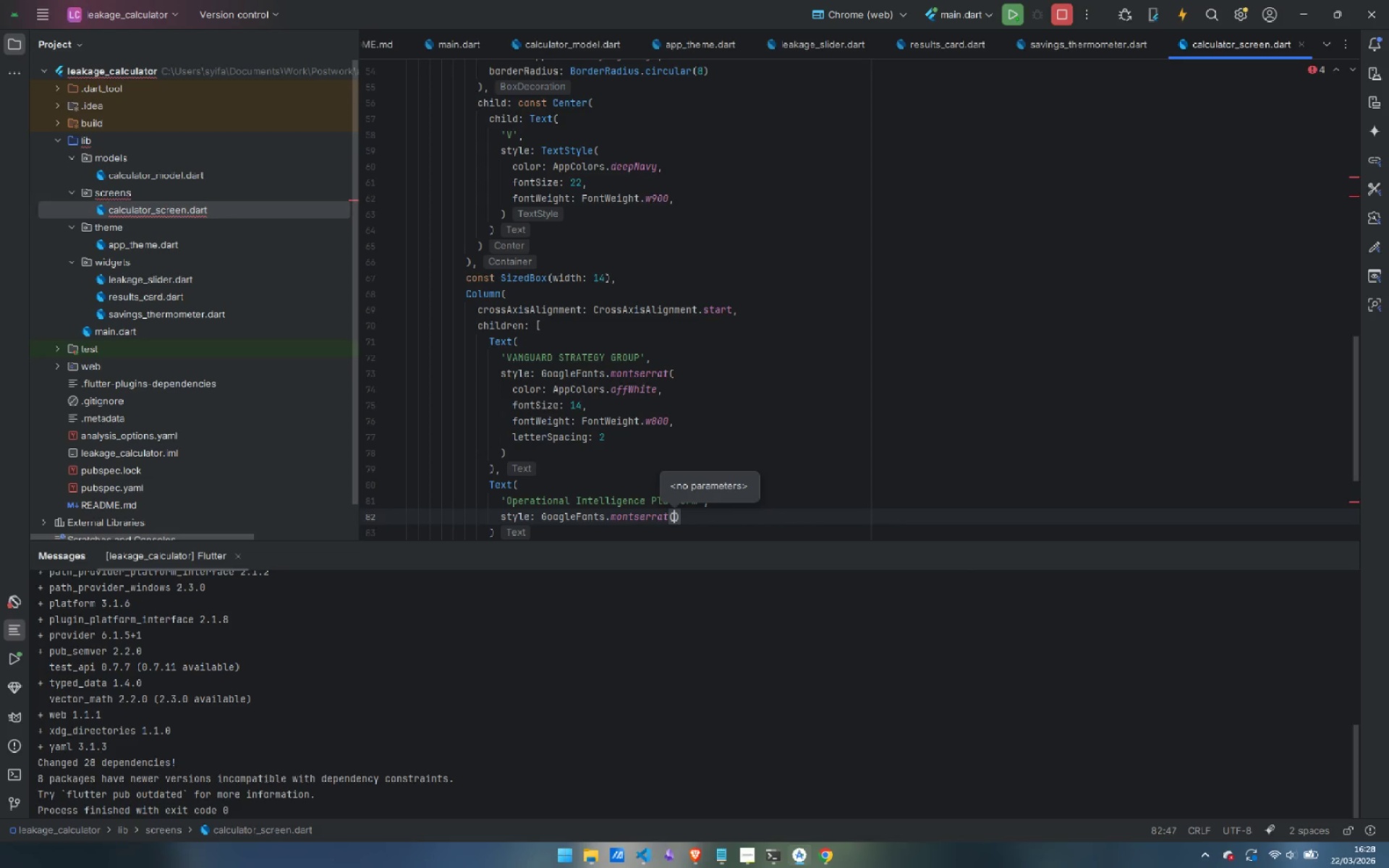 
key(Enter)
 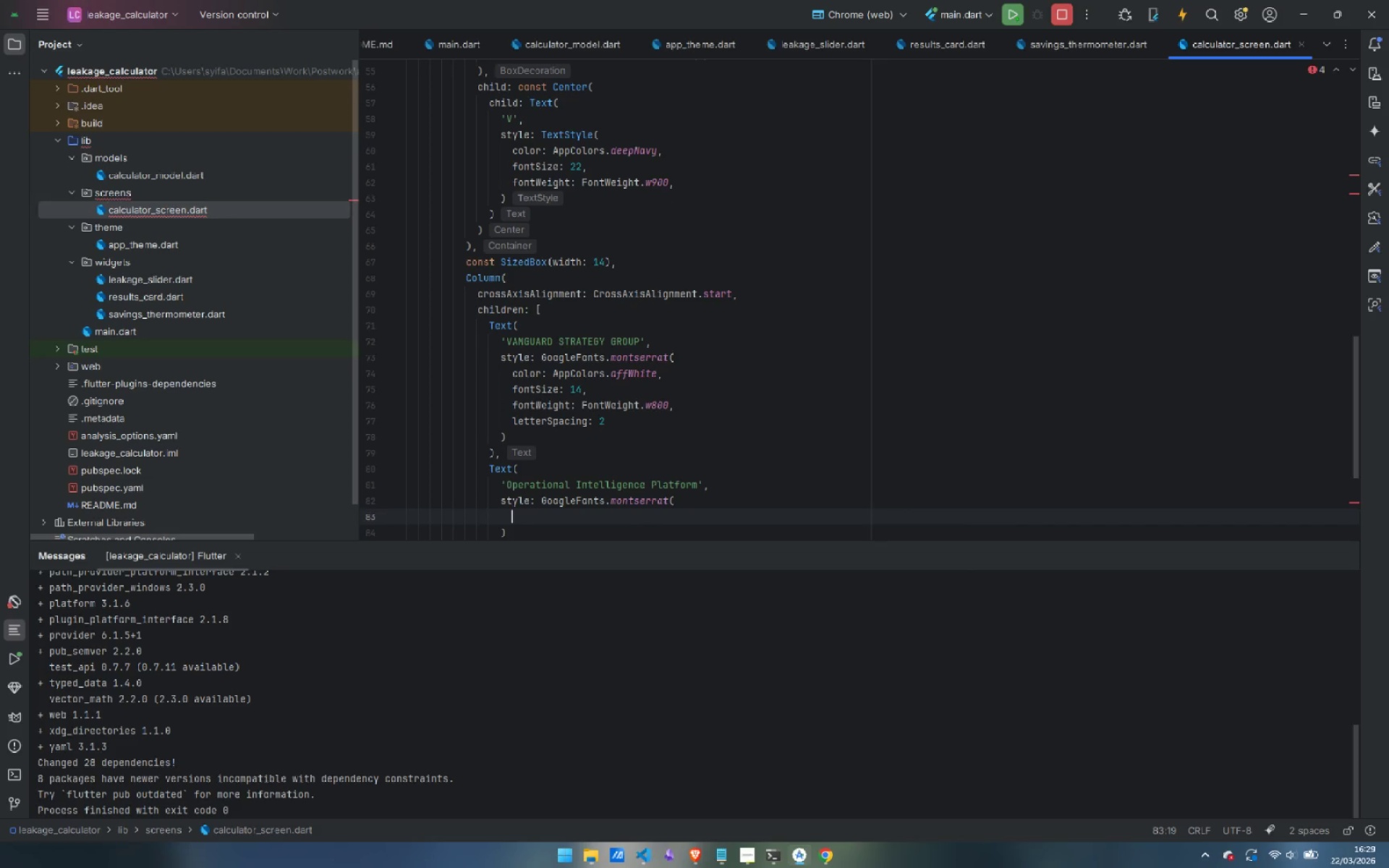 
type(cp)
key(Backspace)
type(olor: AppColors.slateFr)
key(Backspace)
key(Backspace)
type(Grey)
 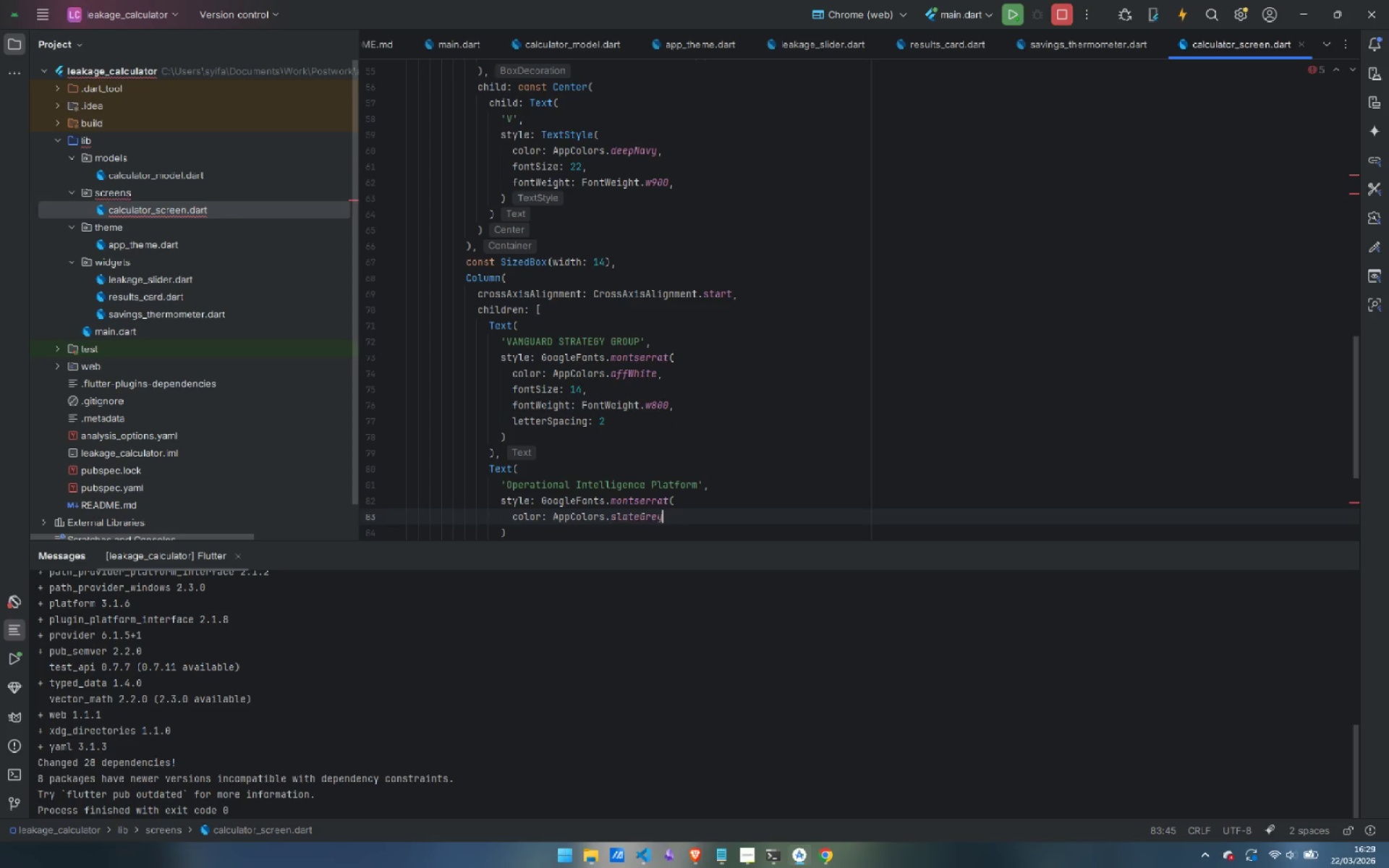 
key(Comma)
 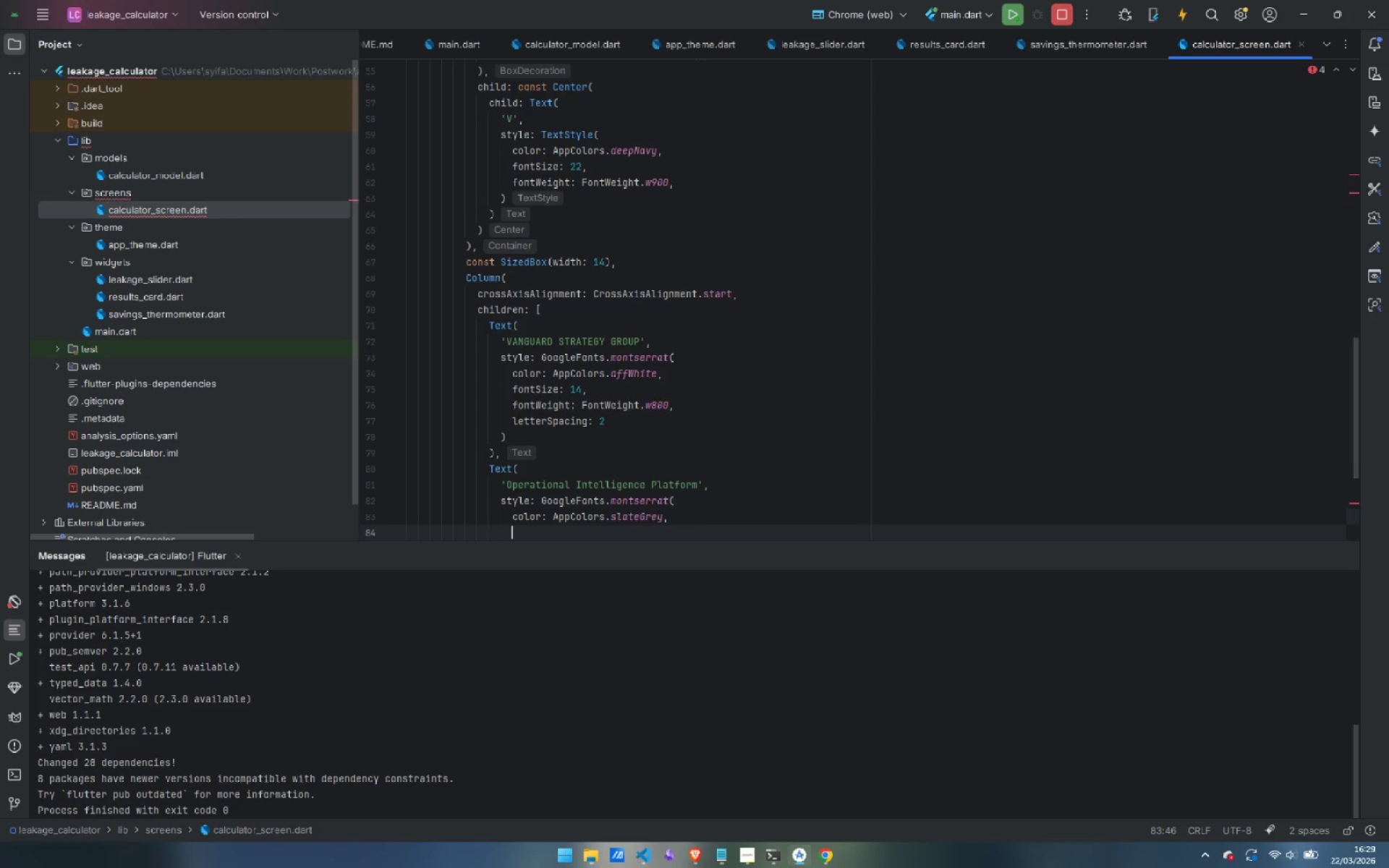 
key(Enter)
 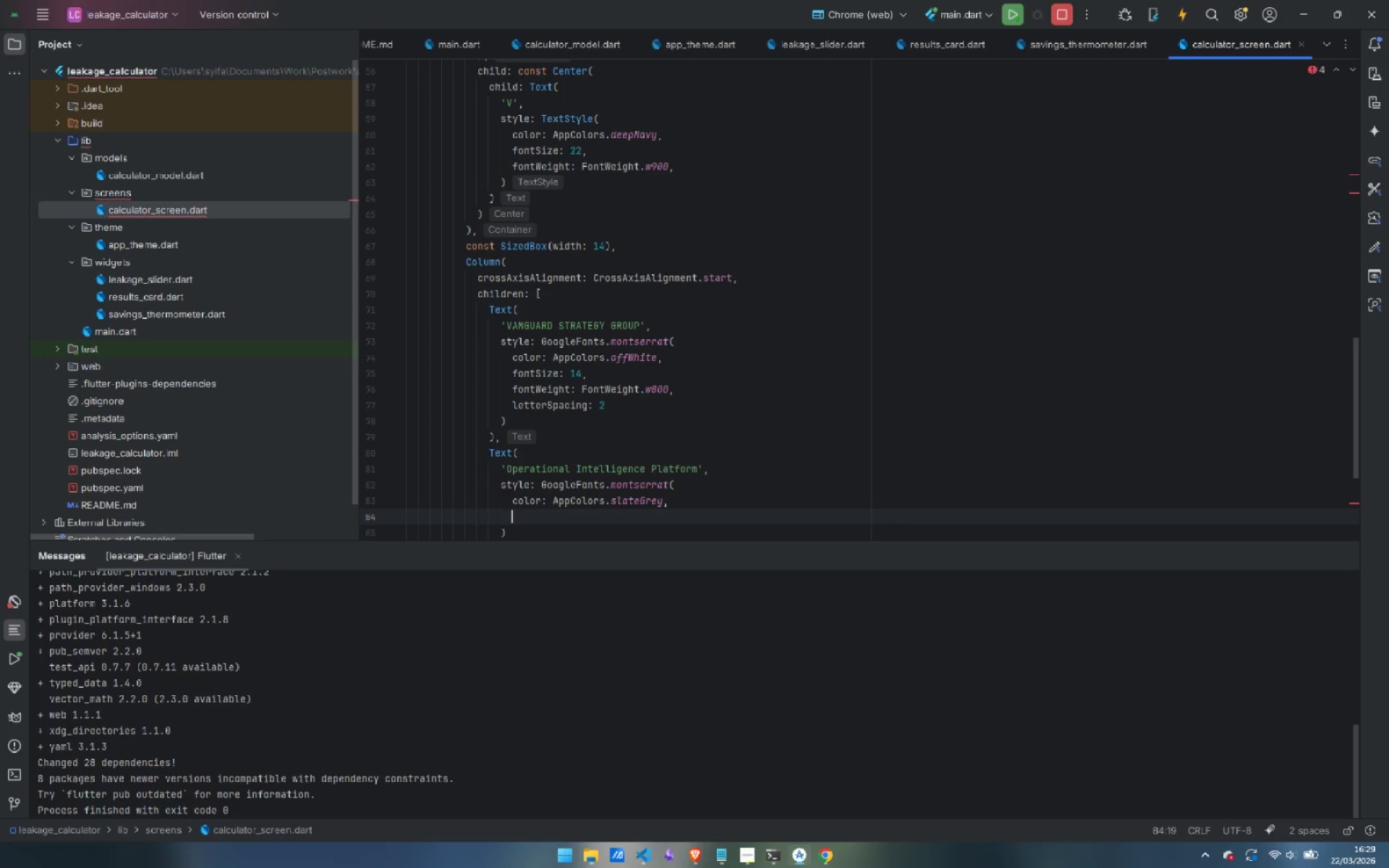 
type(fontSize: 11,)
 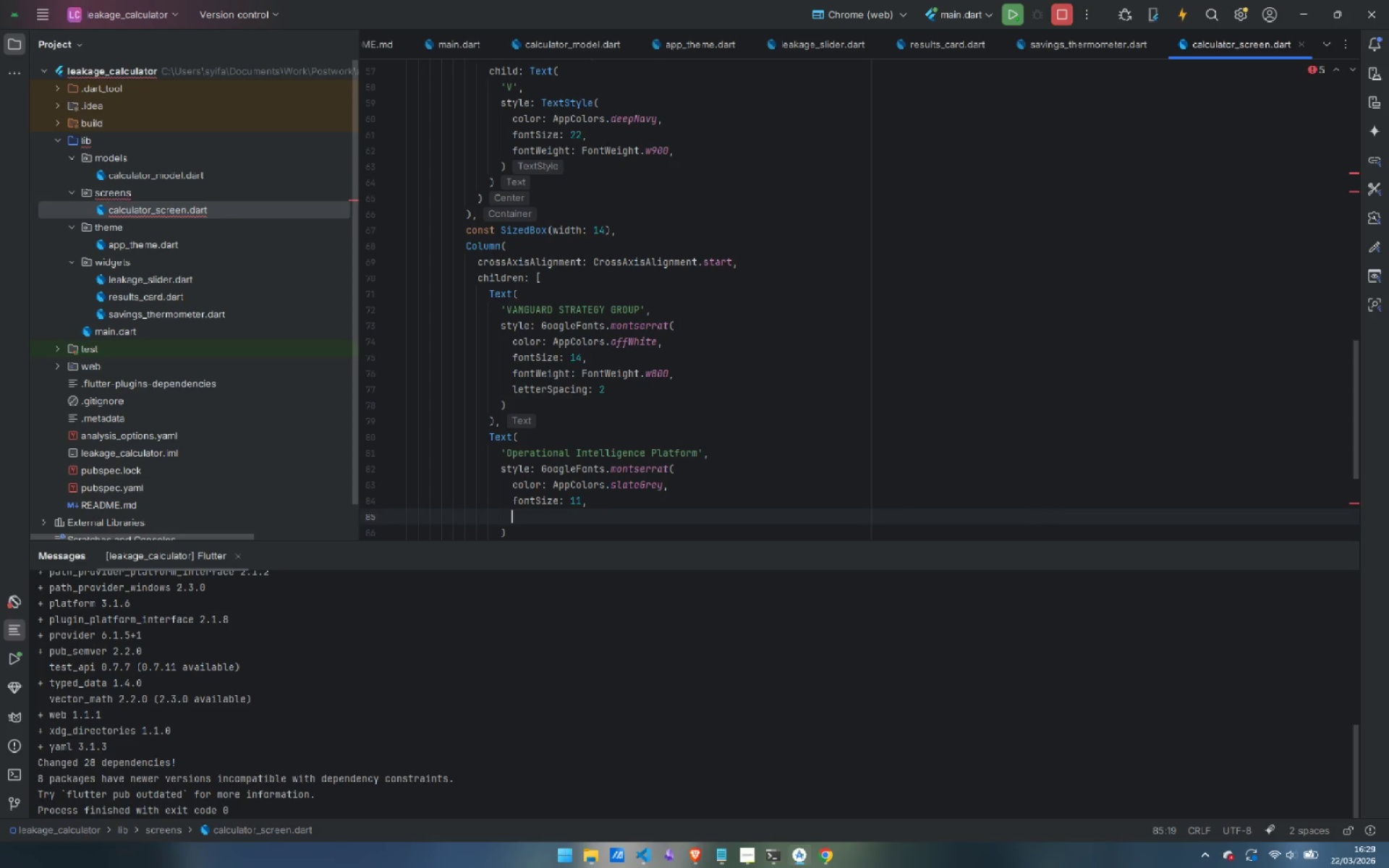 
 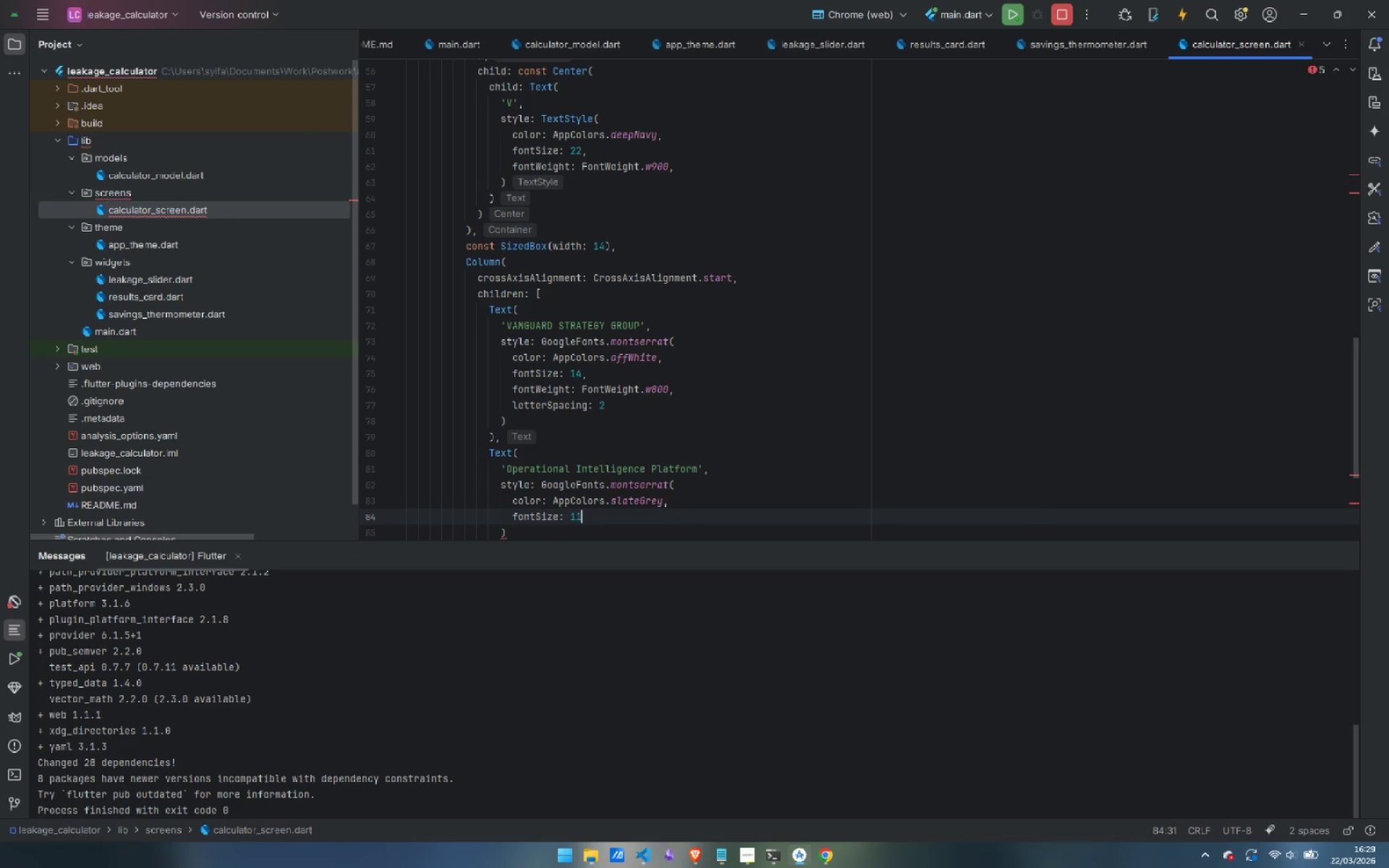 
key(Enter)
 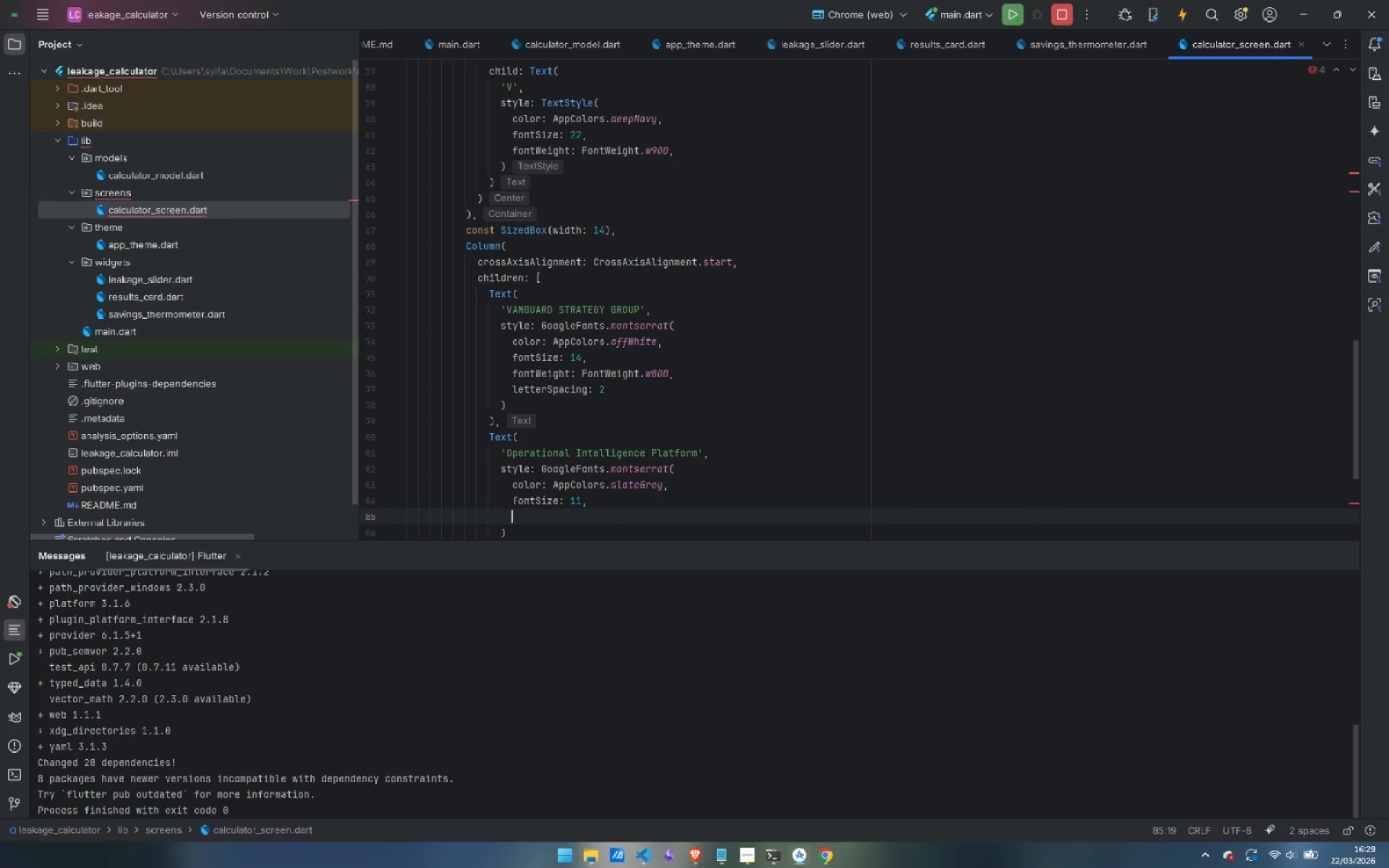 
type(fontWeight: FontWegi)
key(Backspace)
key(Backspace)
type(ight:)
key(Backspace)
type(.w500,)
 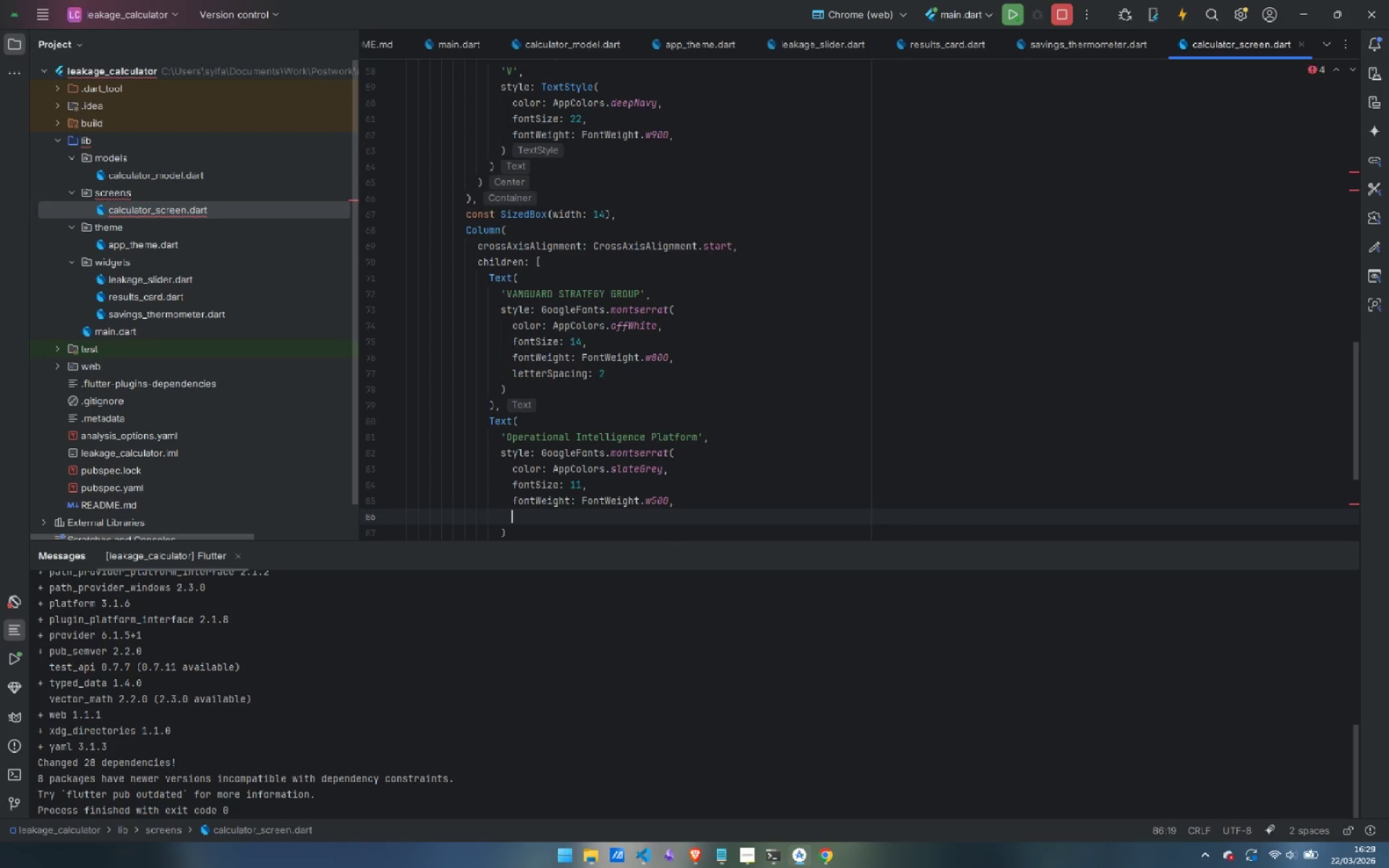 
 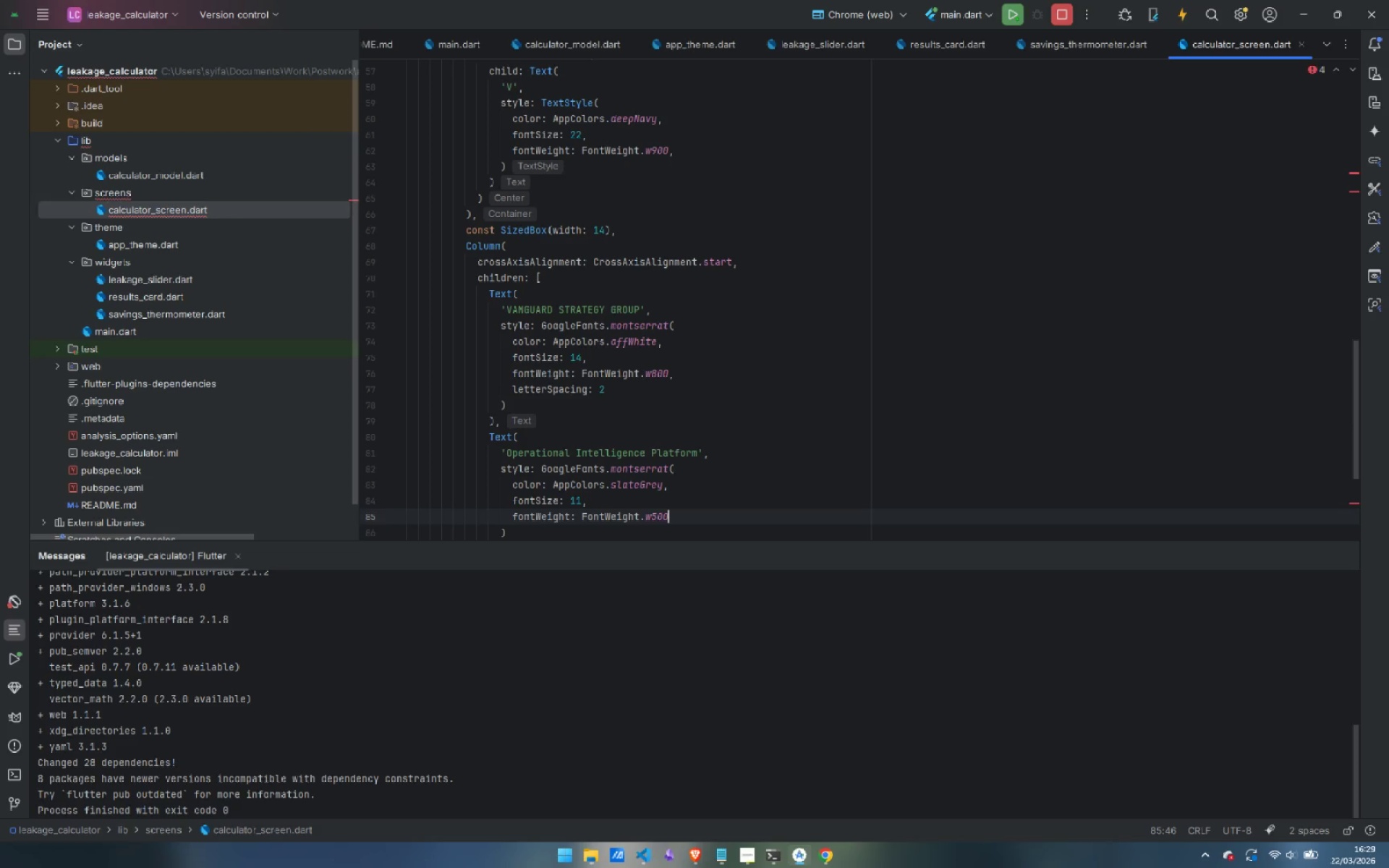 
key(Enter)
 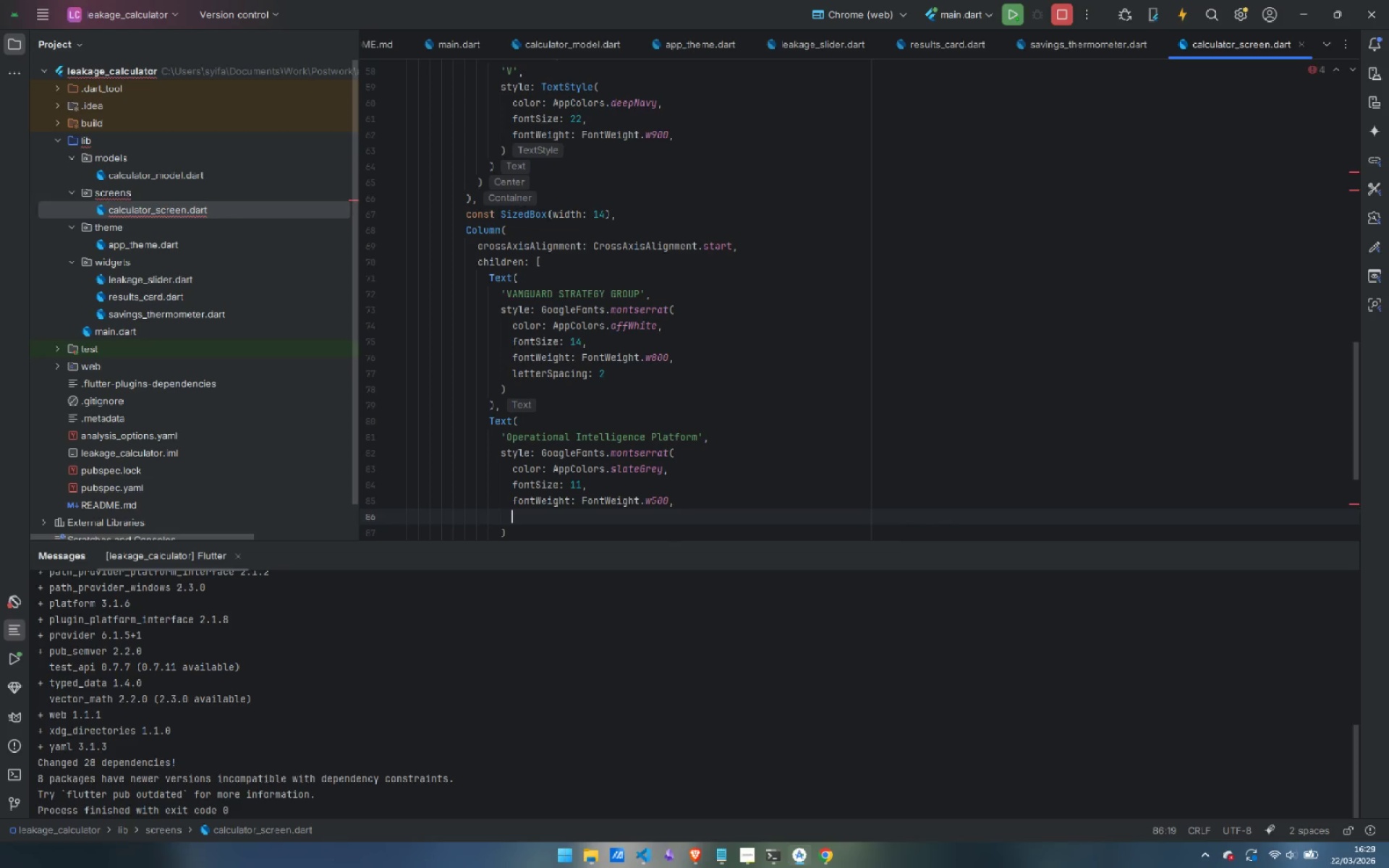 
type(letterSpacing: 0.5)
 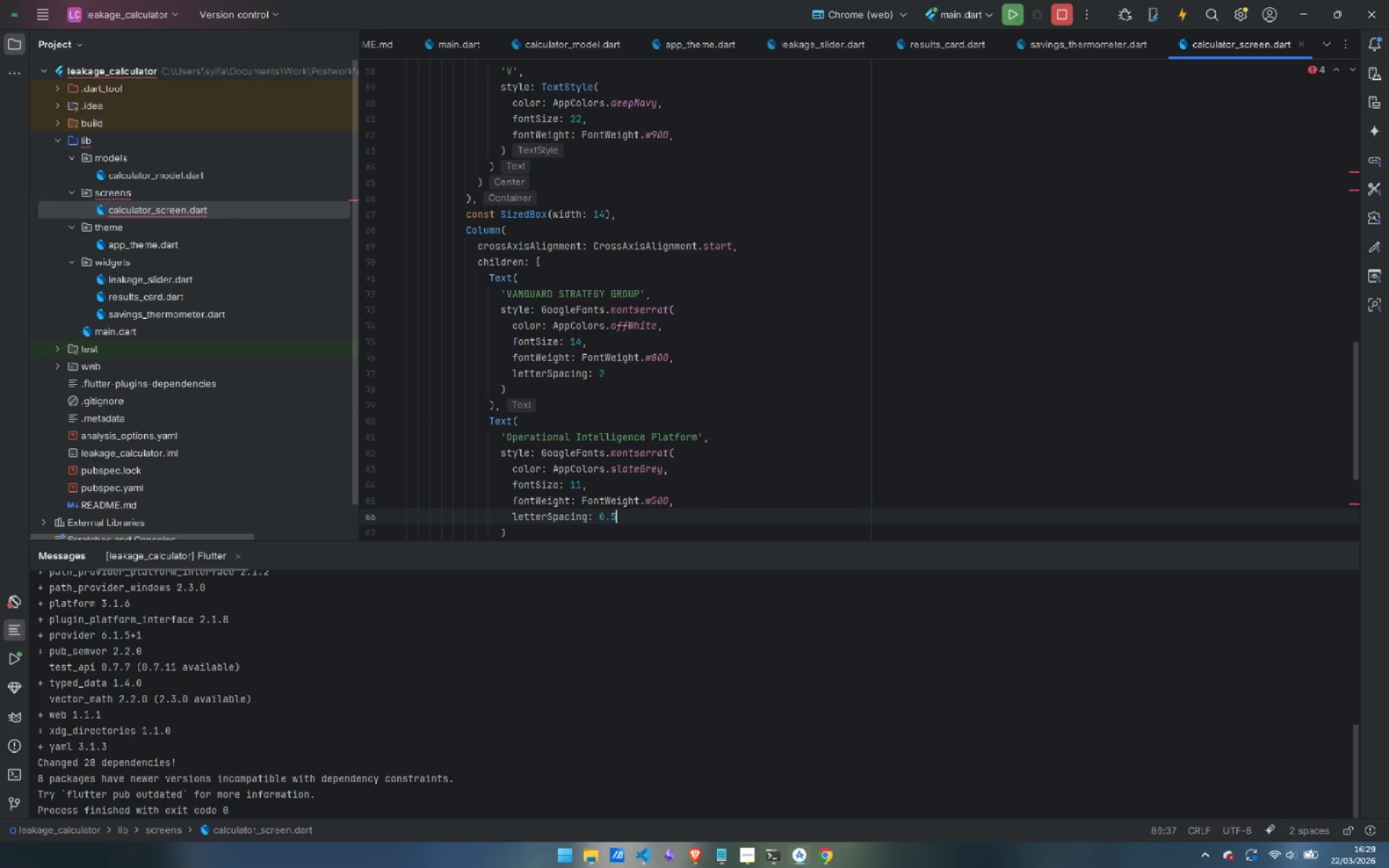 
key(ArrowDown)
 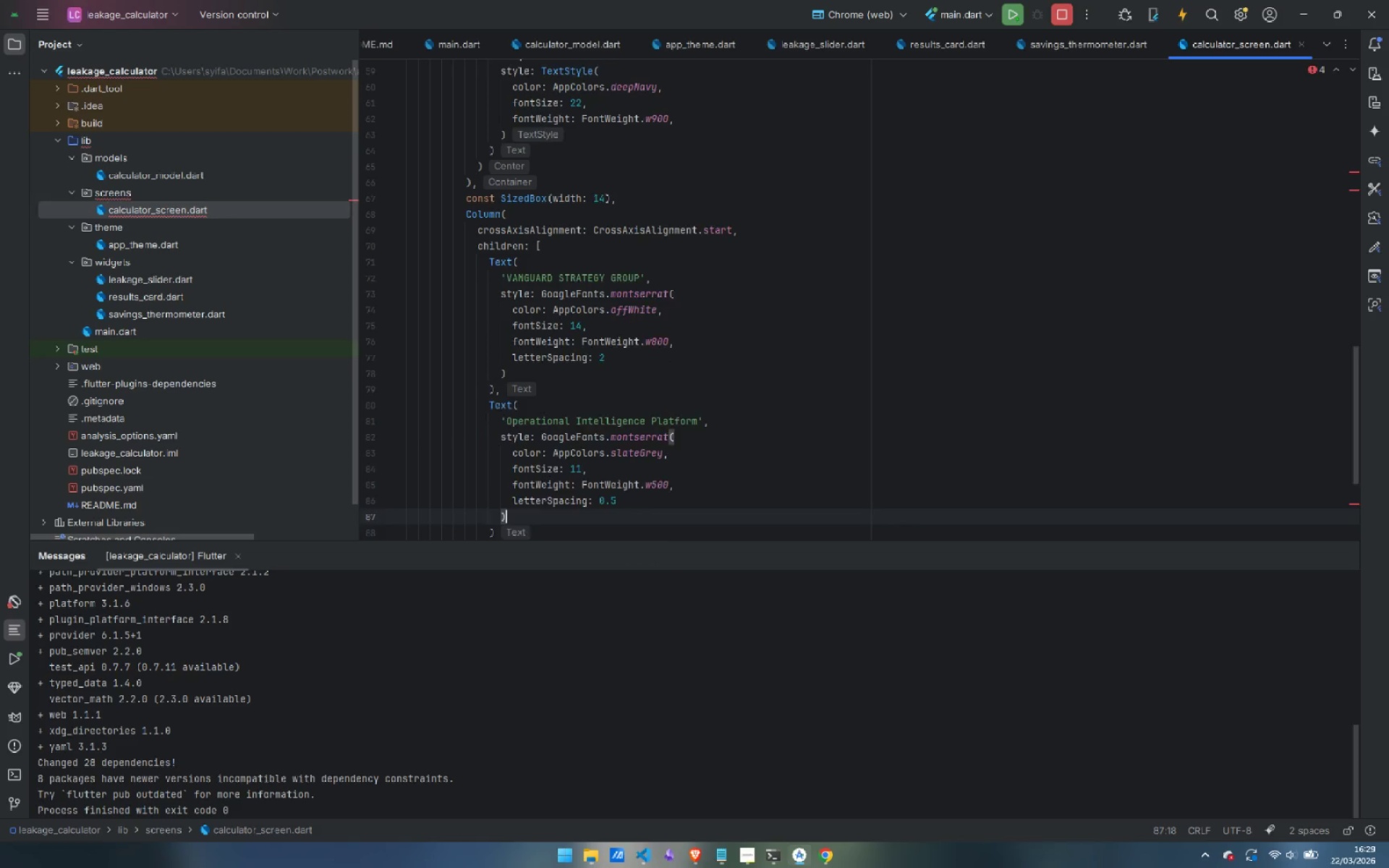 
key(ArrowDown)
 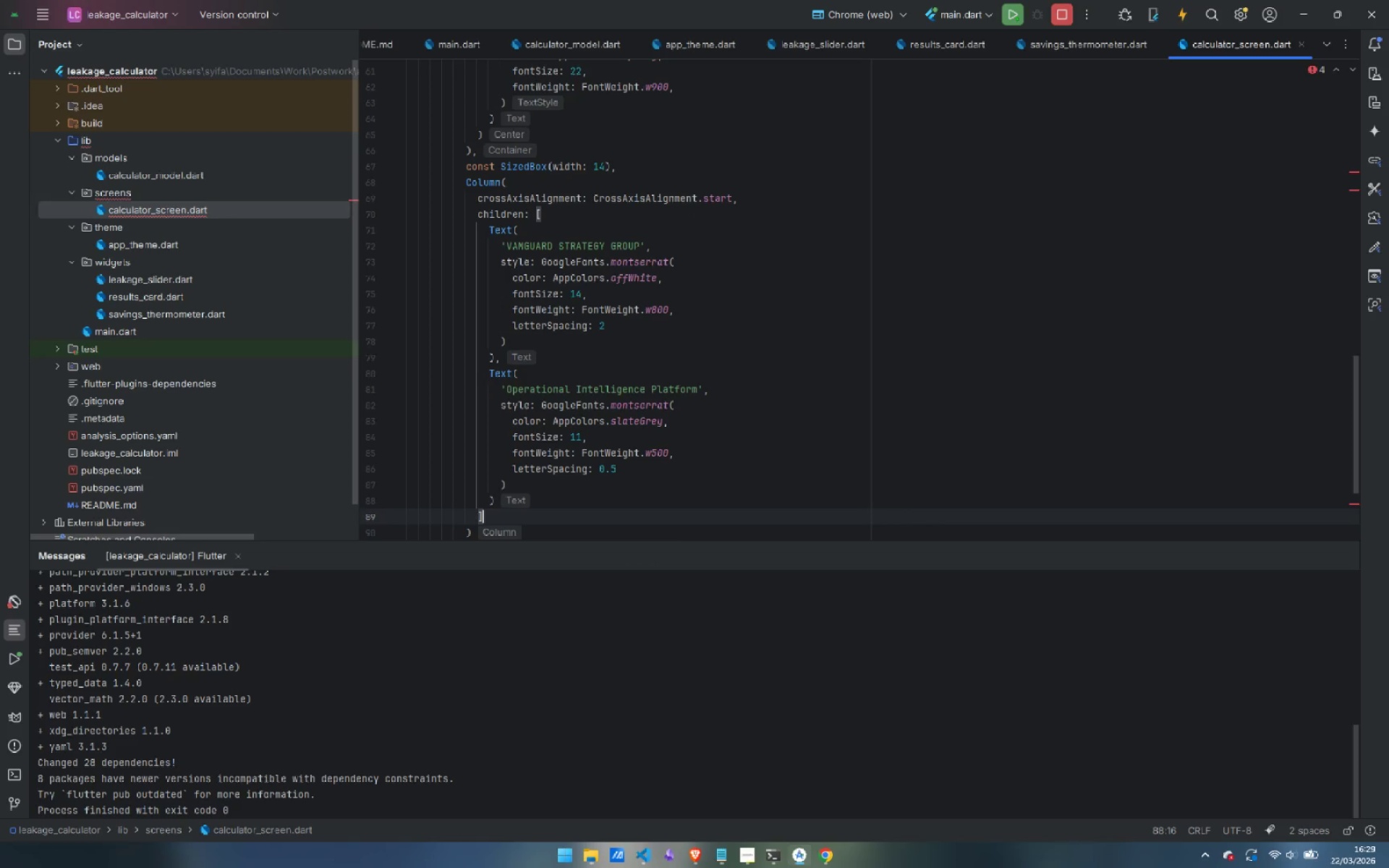 
key(ArrowDown)
 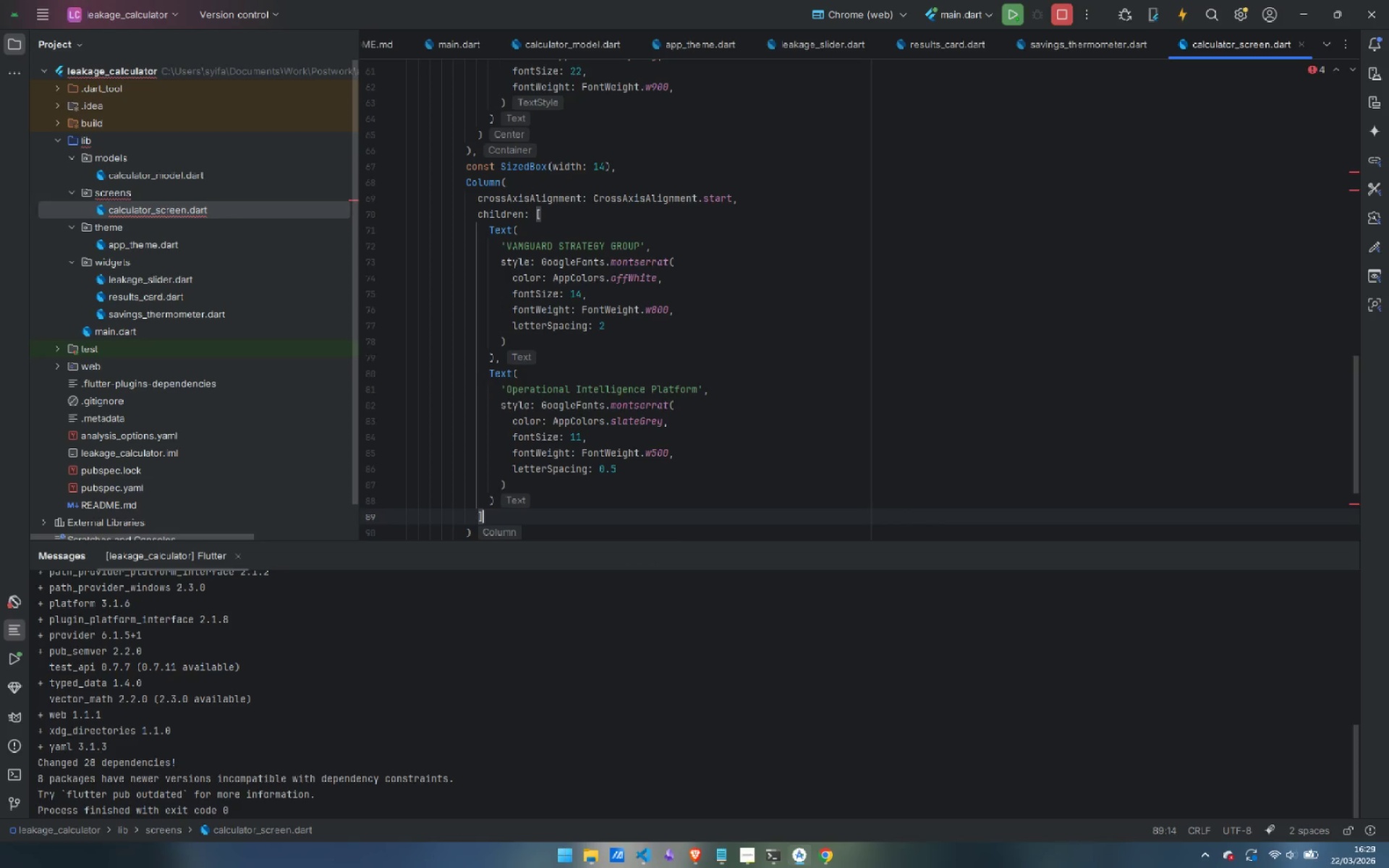 
key(ArrowDown)
 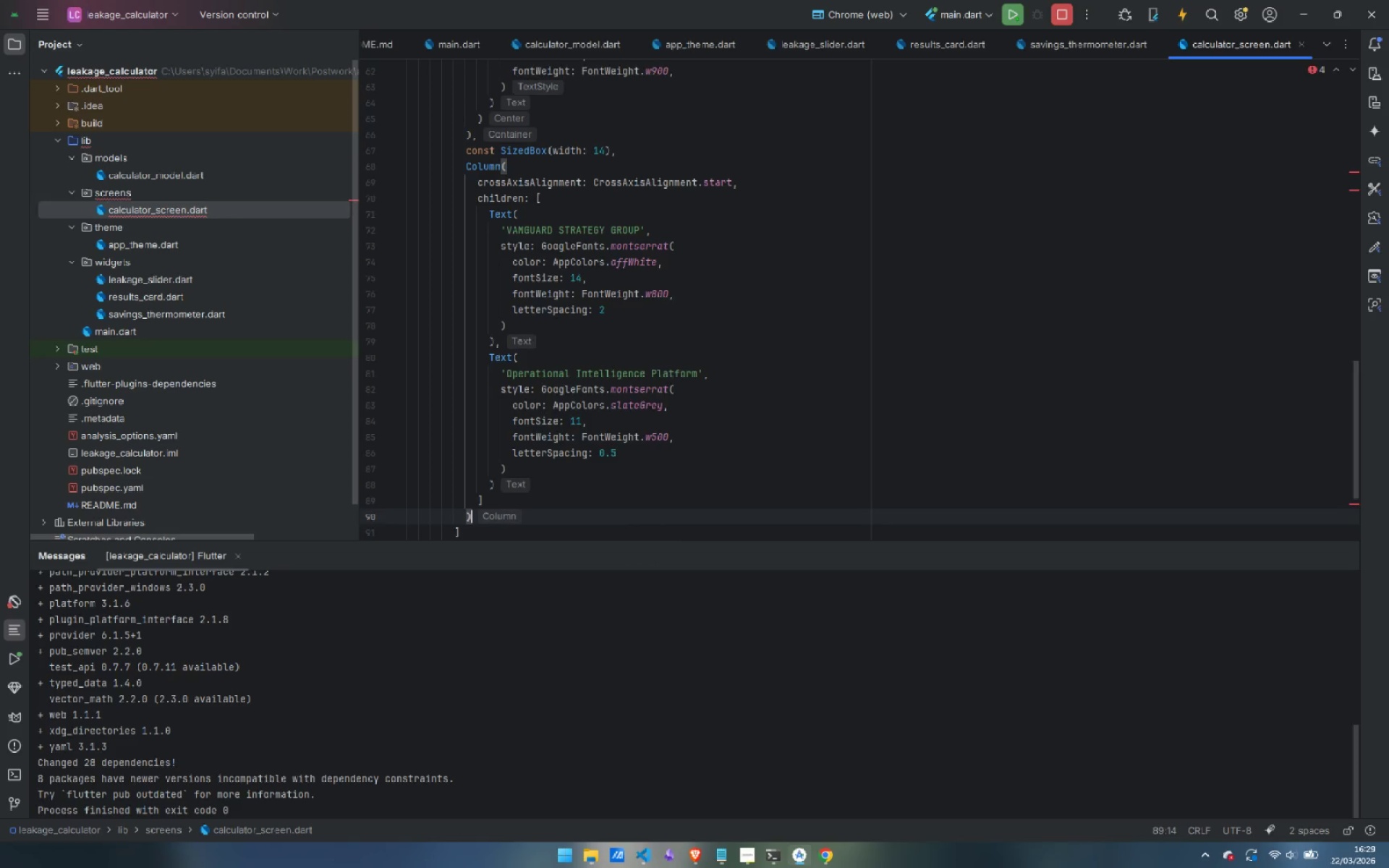 
key(ArrowDown)
 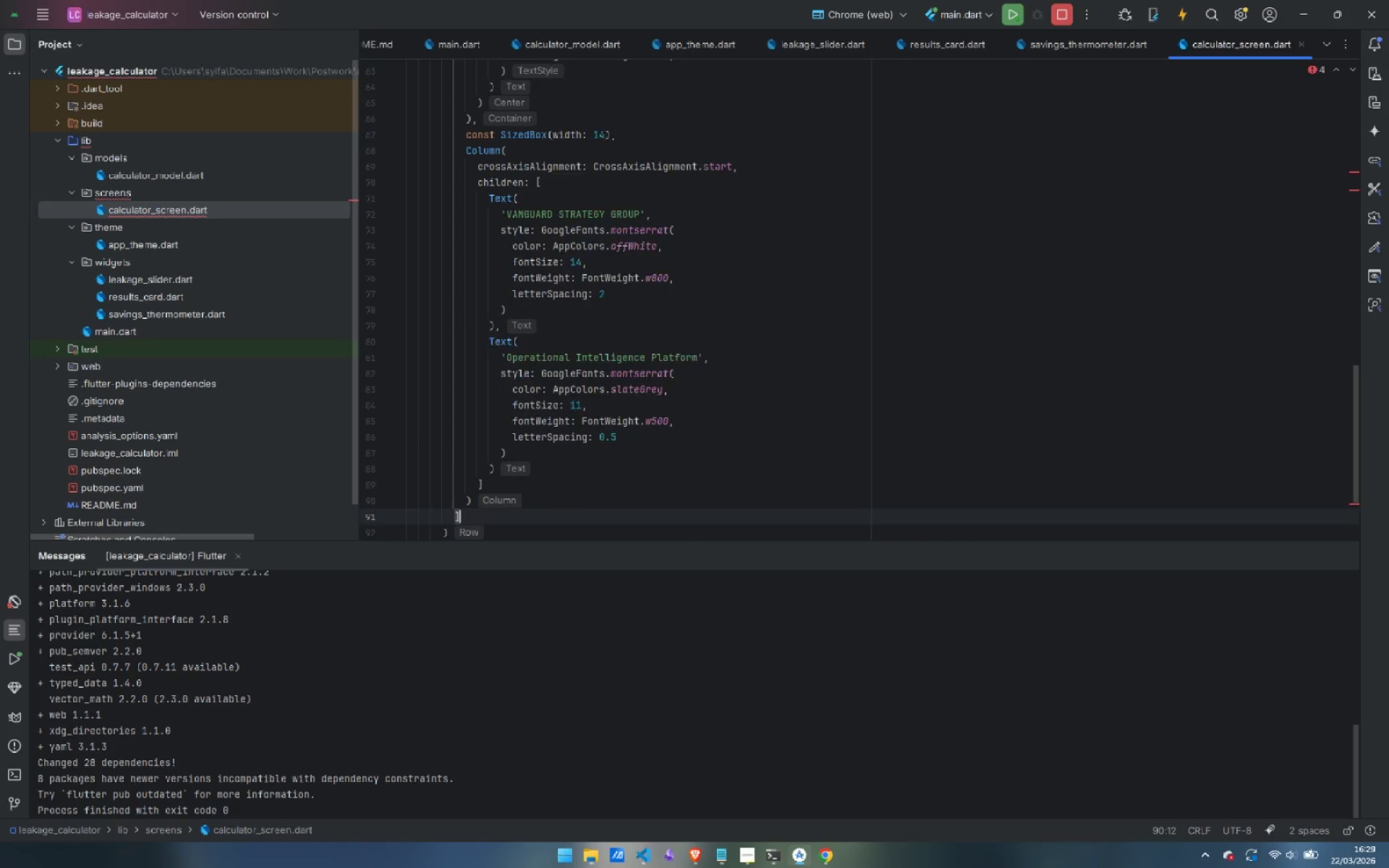 
key(ArrowDown)
 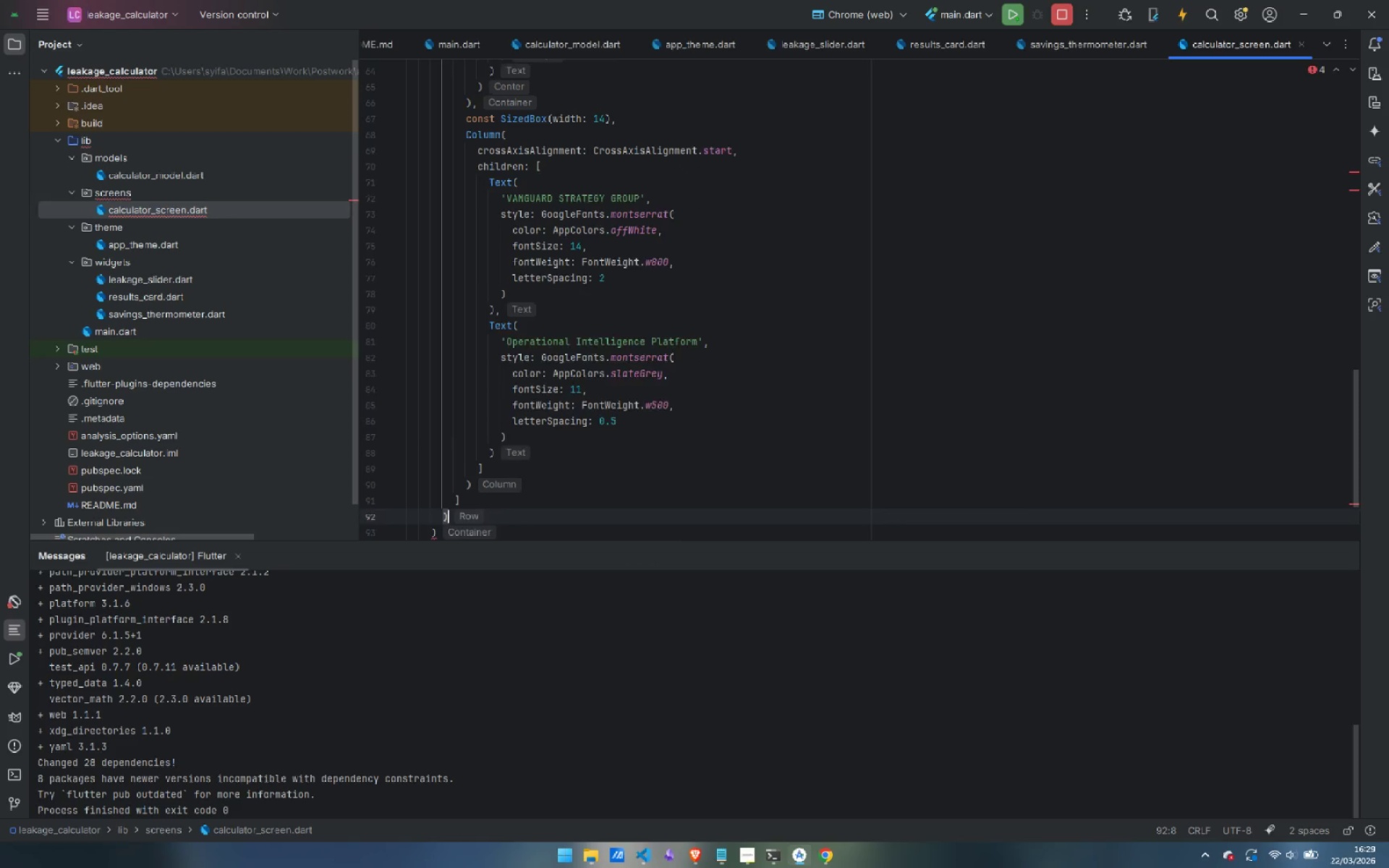 
key(ArrowDown)
 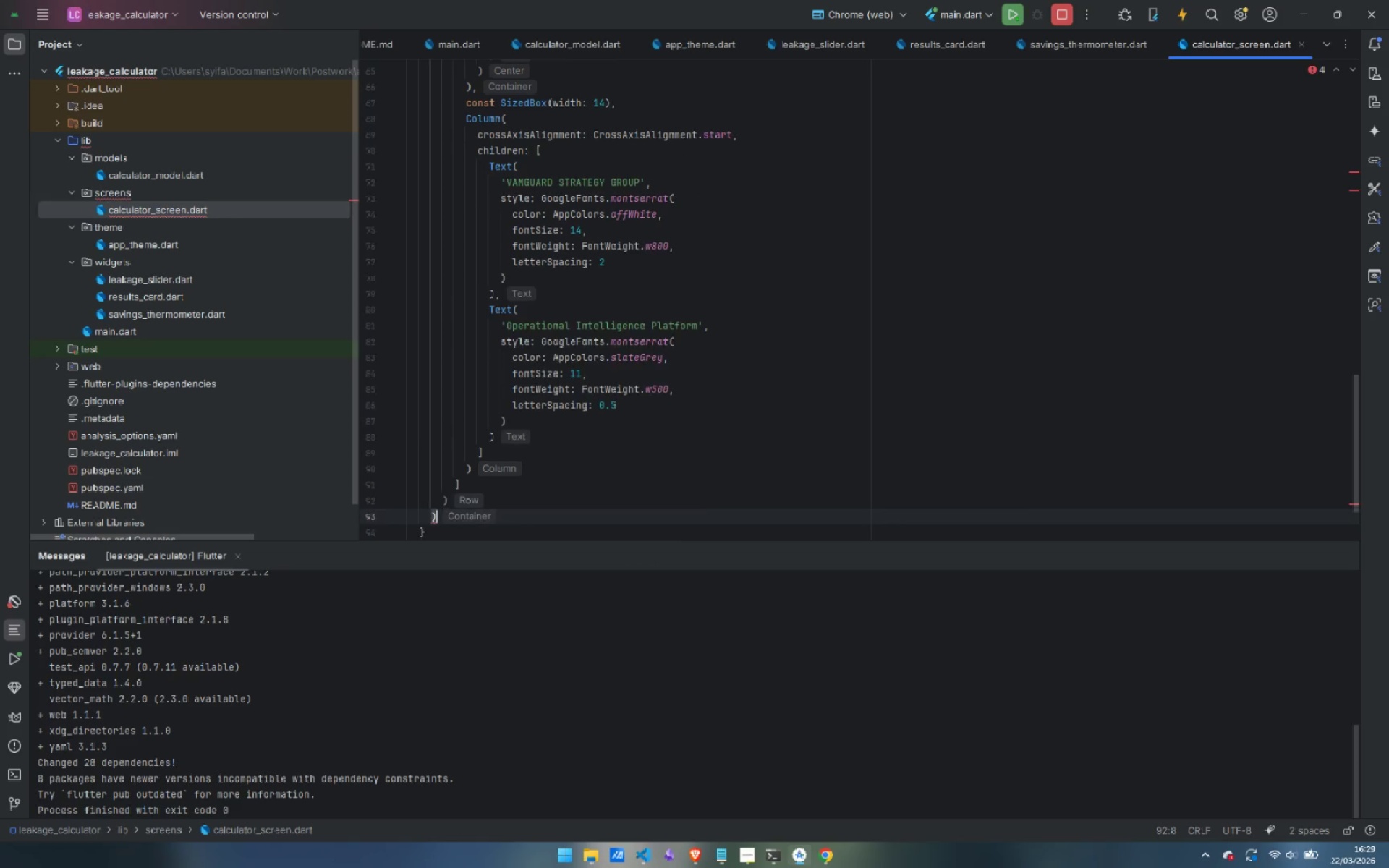 
key(ArrowDown)
 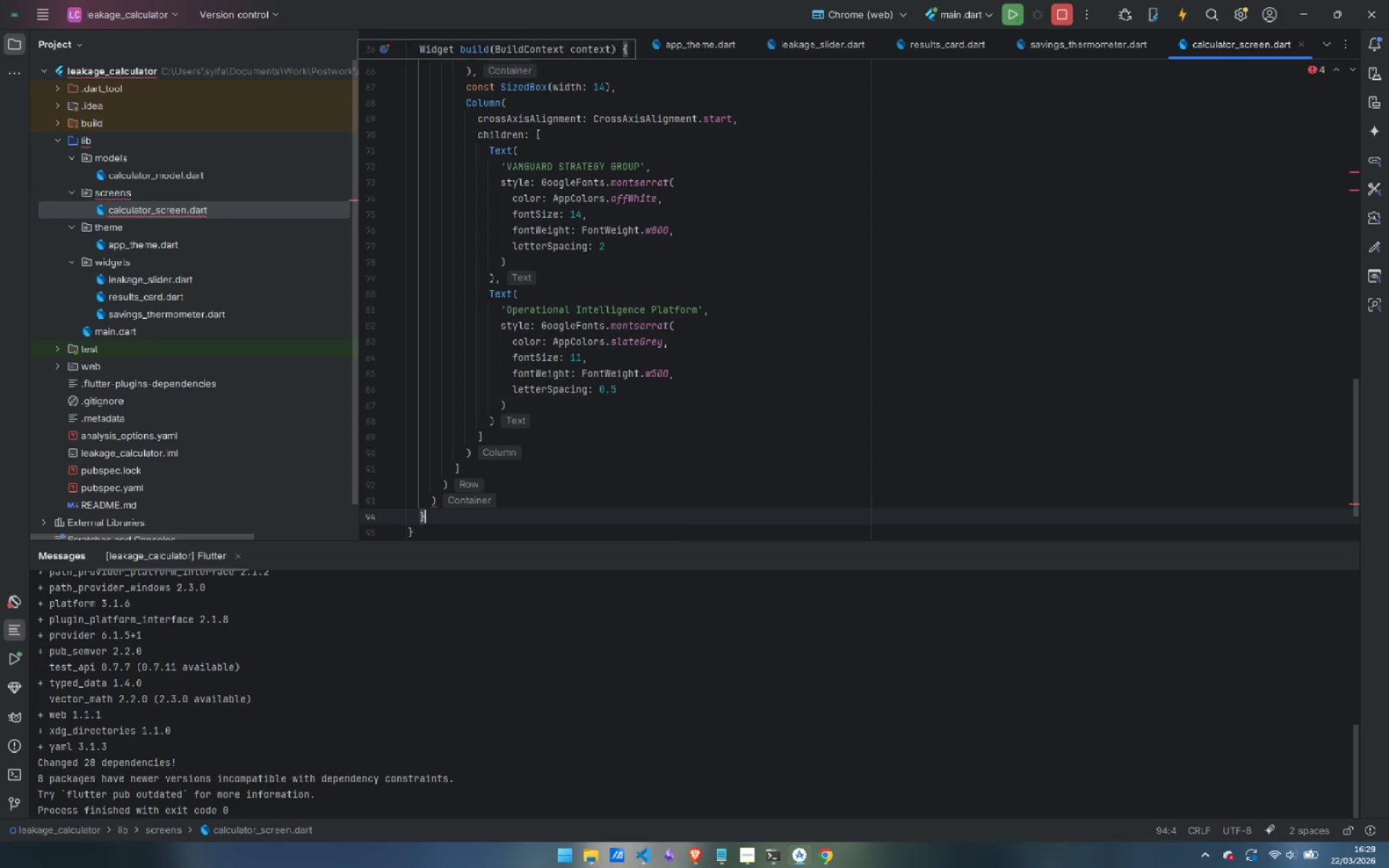 
key(ArrowUp)
 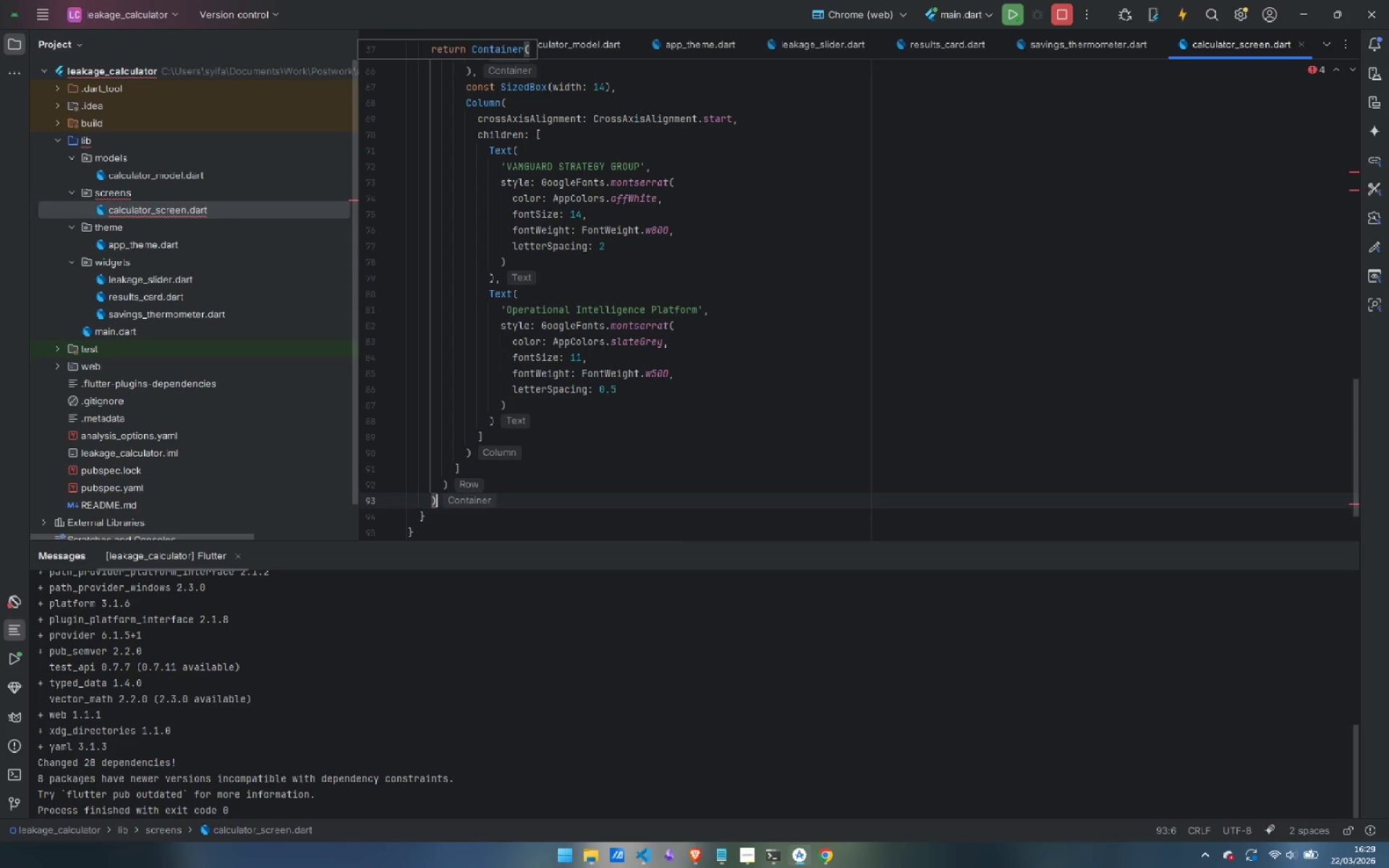 
key(Semicolon)
 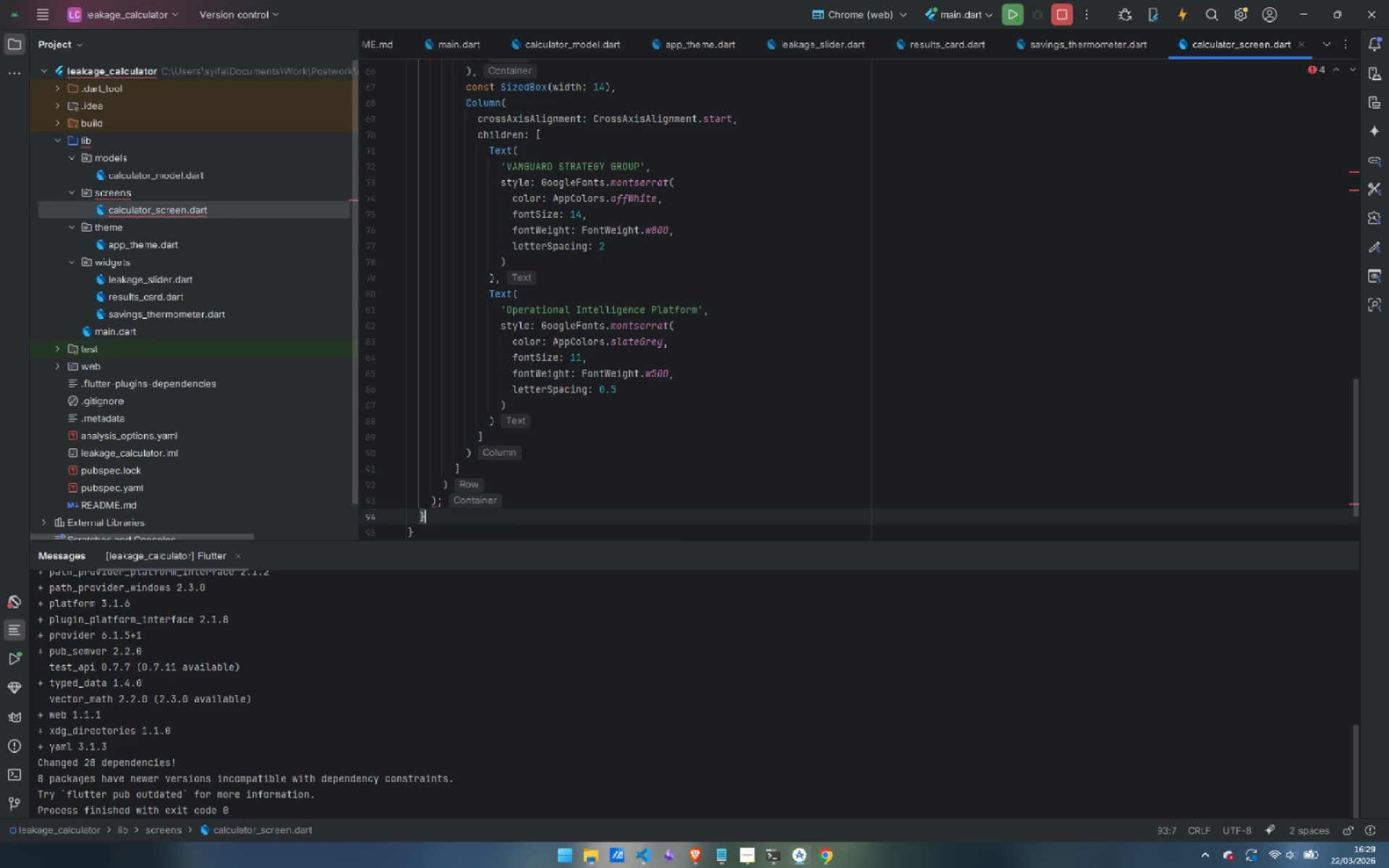 
key(ArrowDown)
 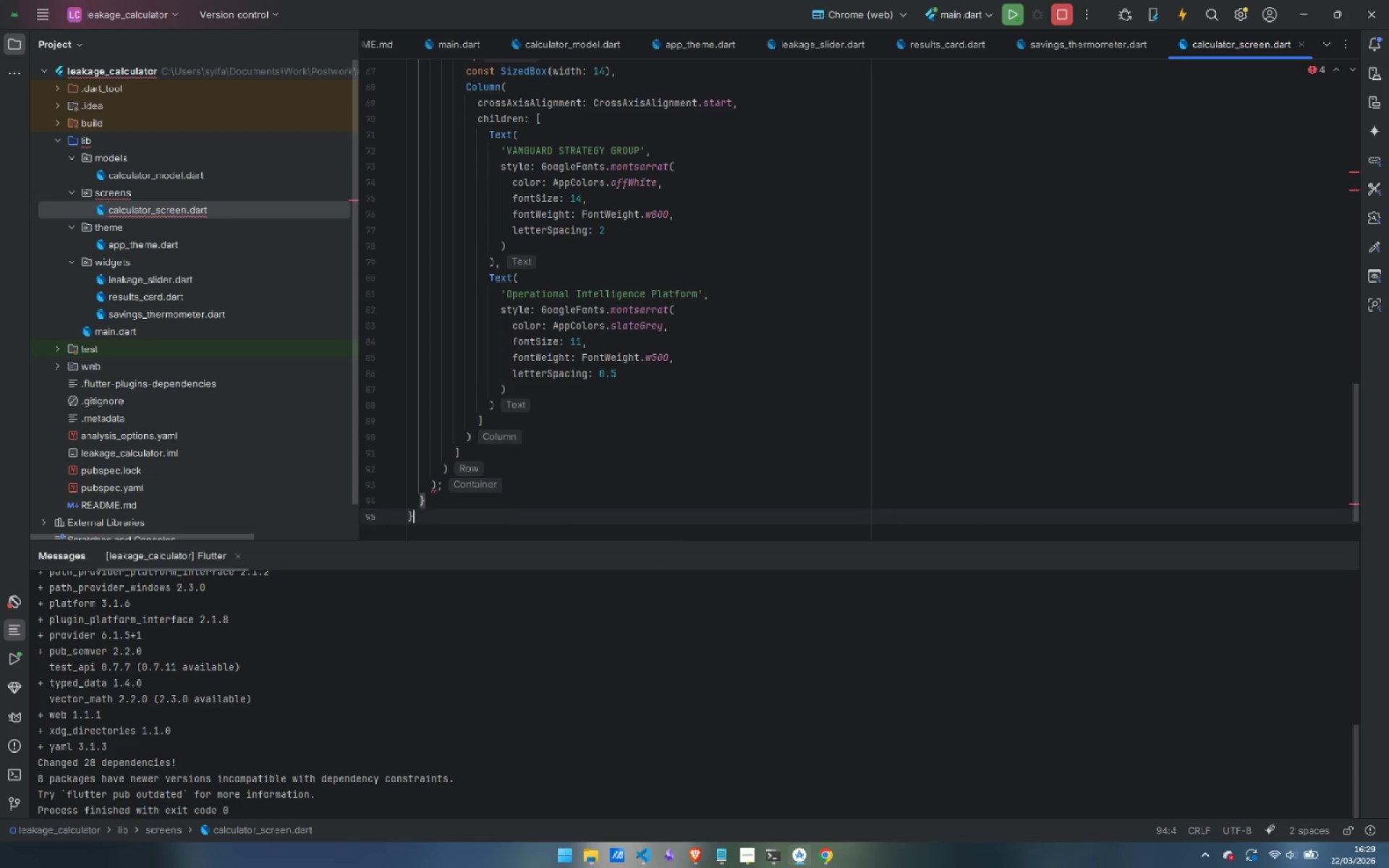 
key(ArrowDown)
 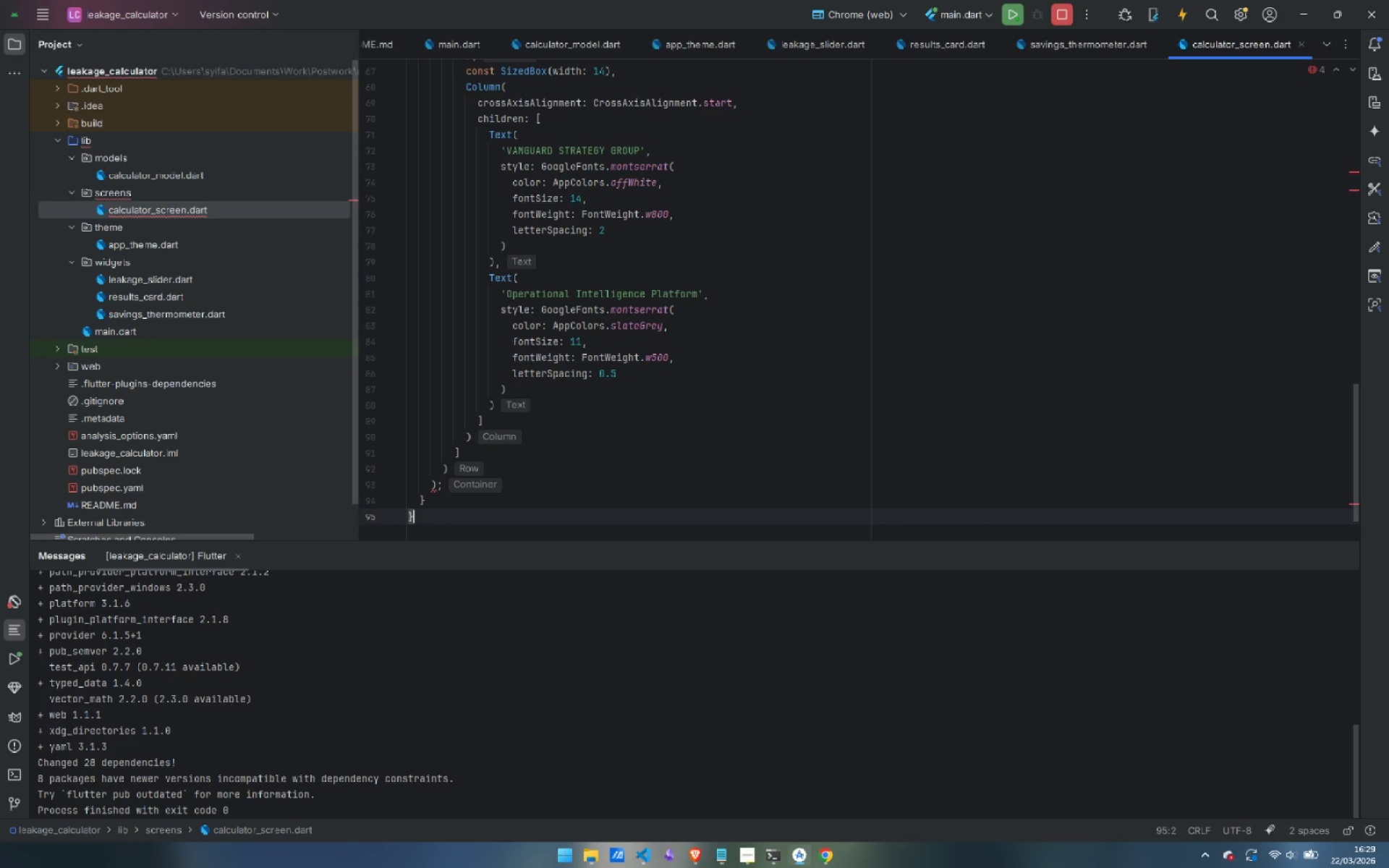 
key(ArrowDown)
 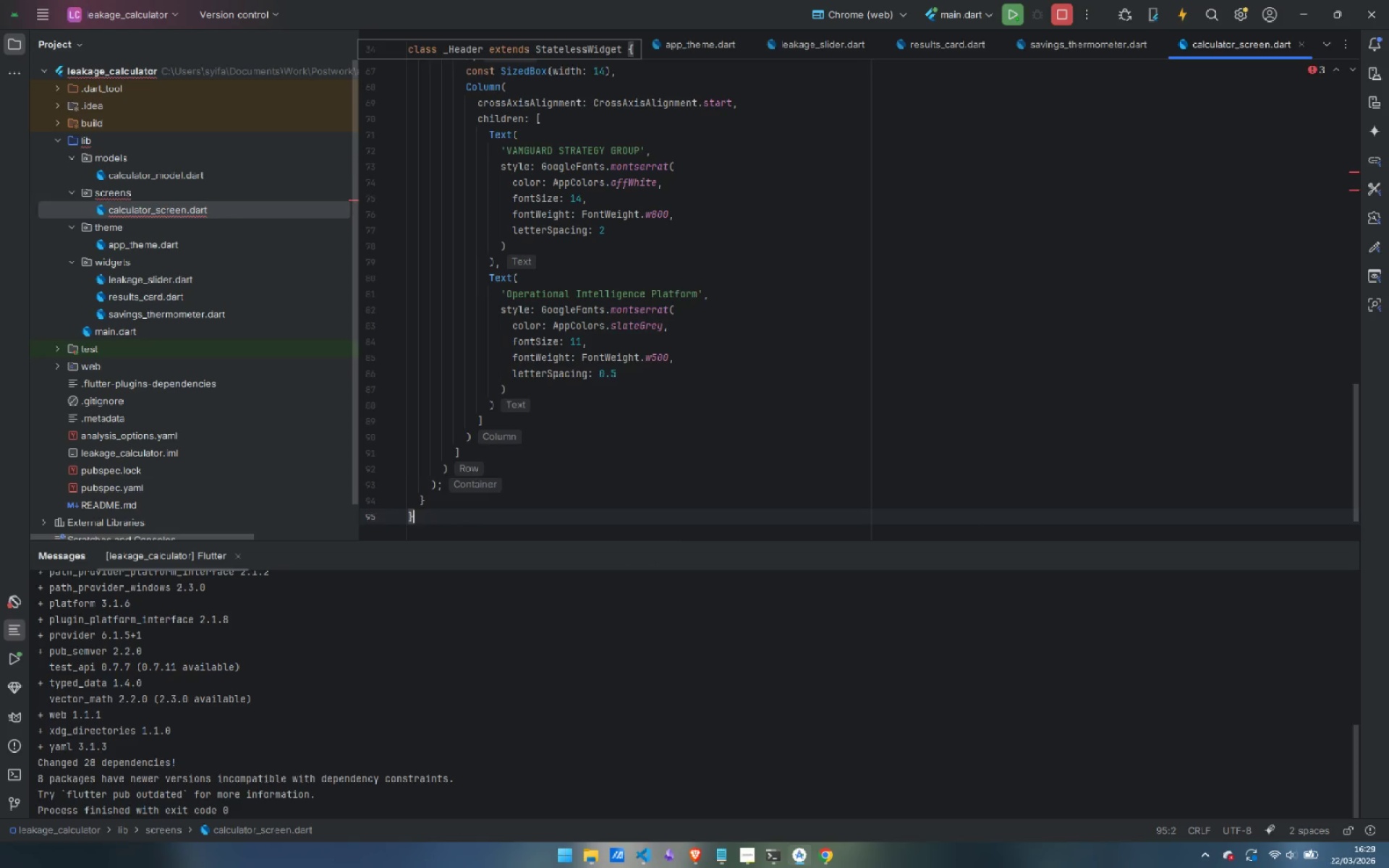 
key(Enter)
 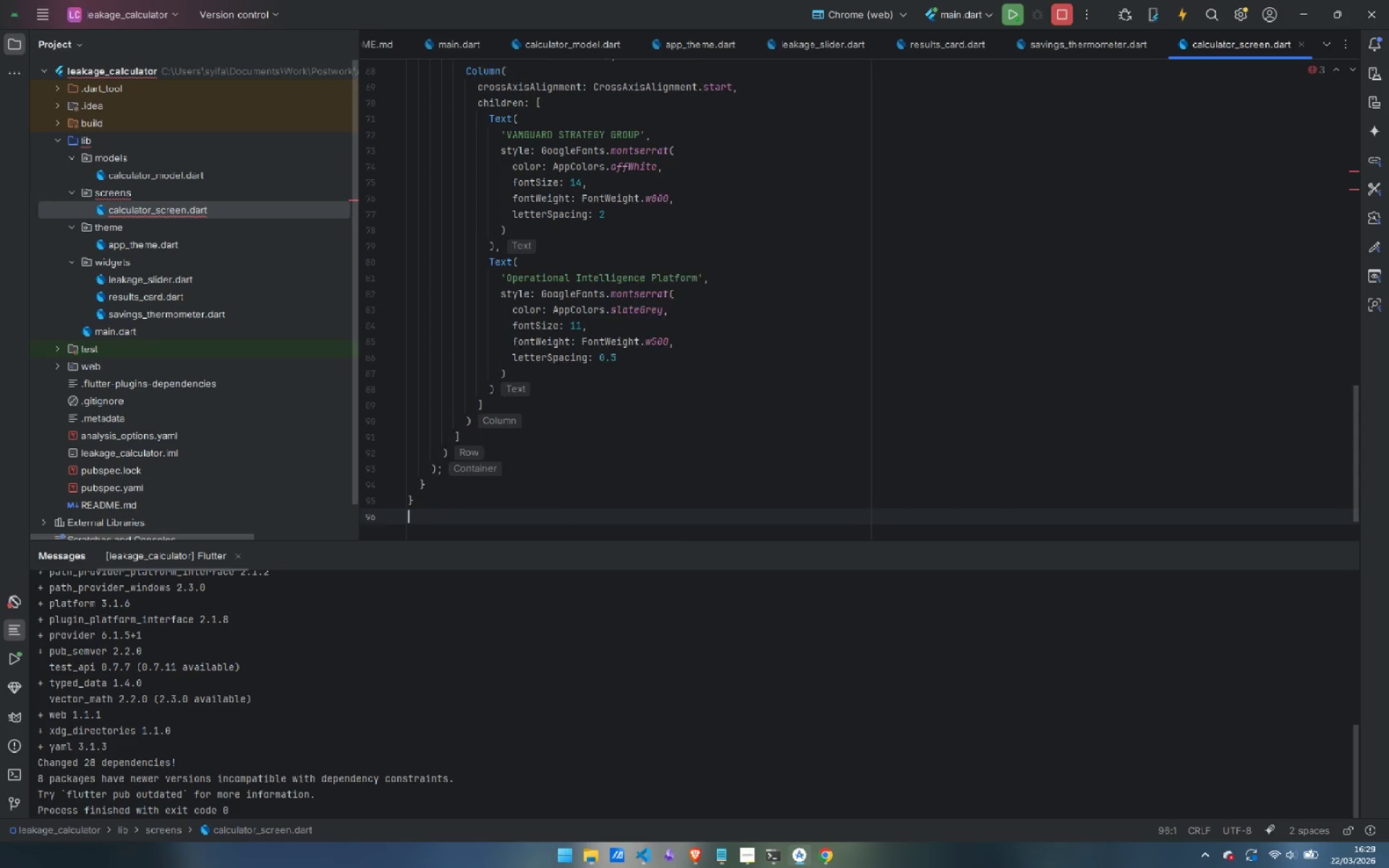 
key(Enter)
 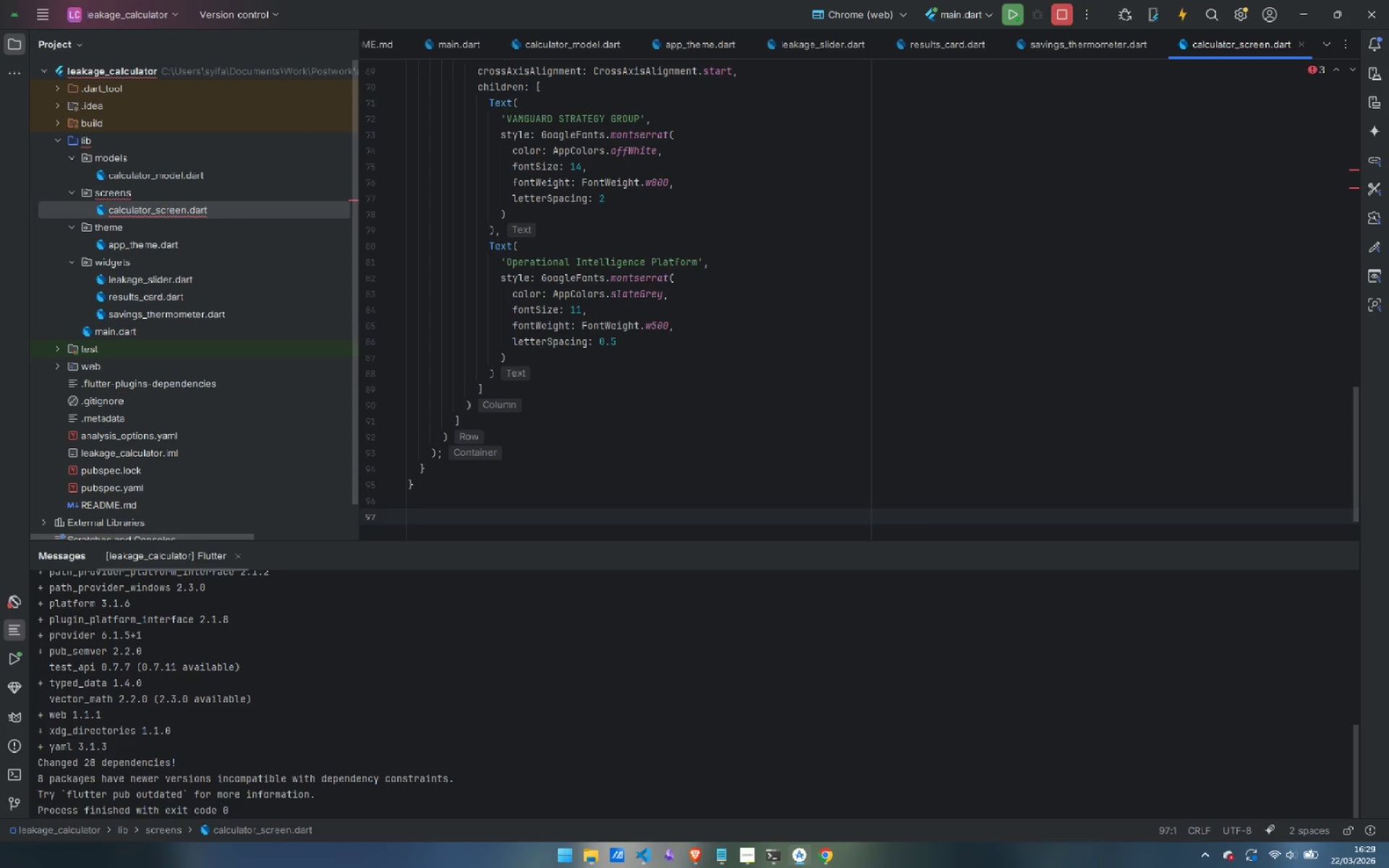 
wait(5.24)
 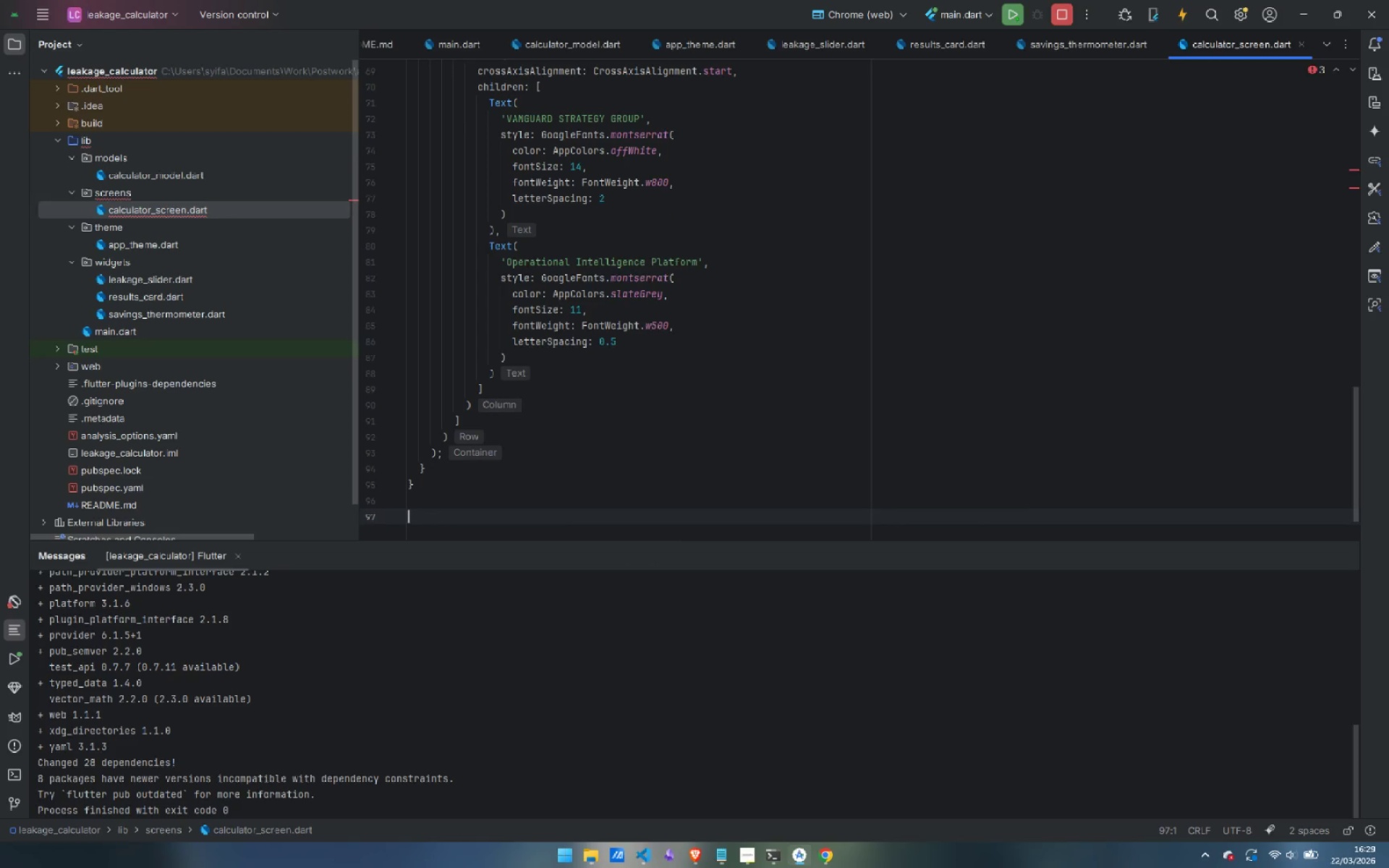 
type(// wide laypou)
key(Backspace)
key(Backspace)
key(Backspace)
type(out )
 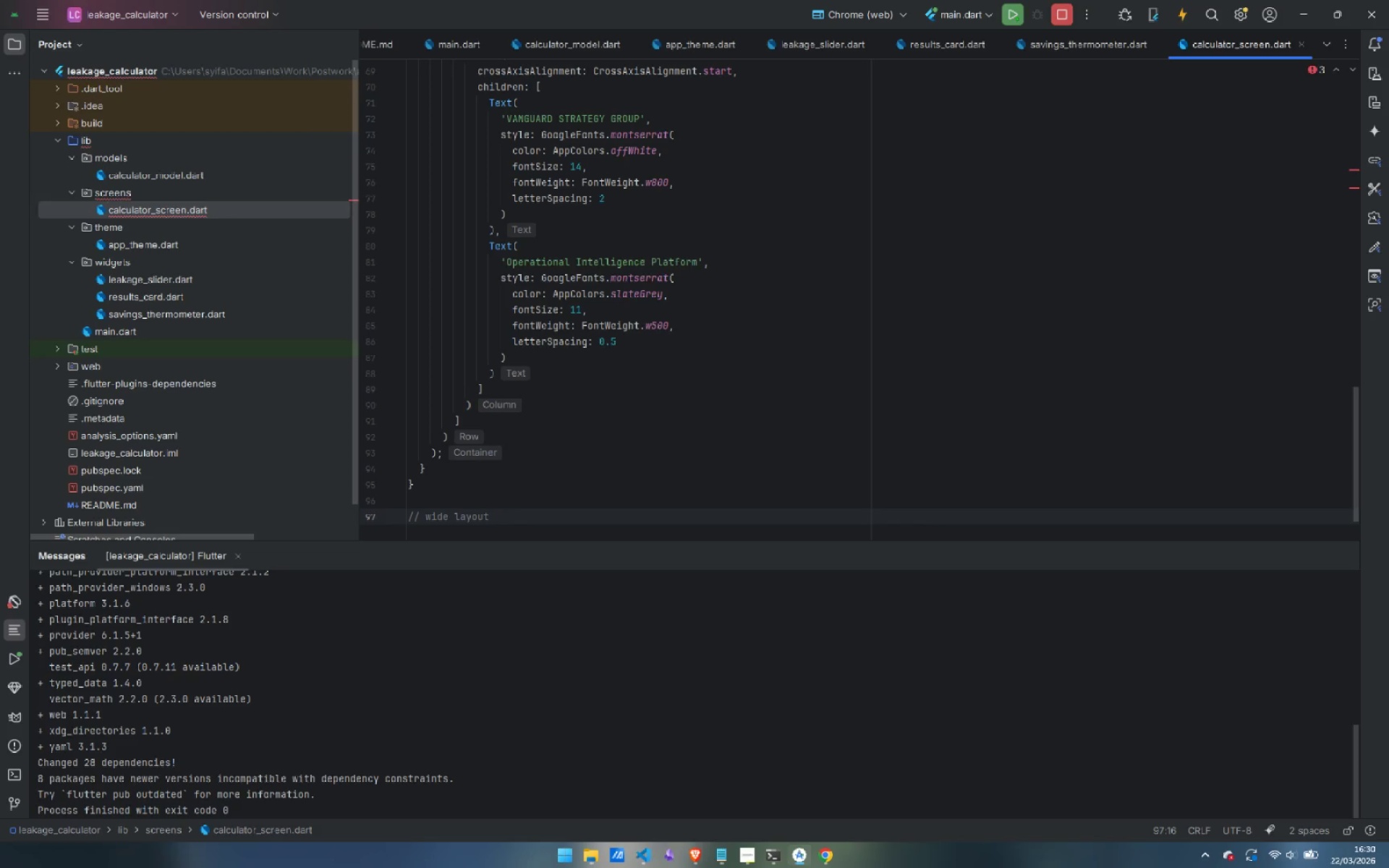 
wait(10.94)
 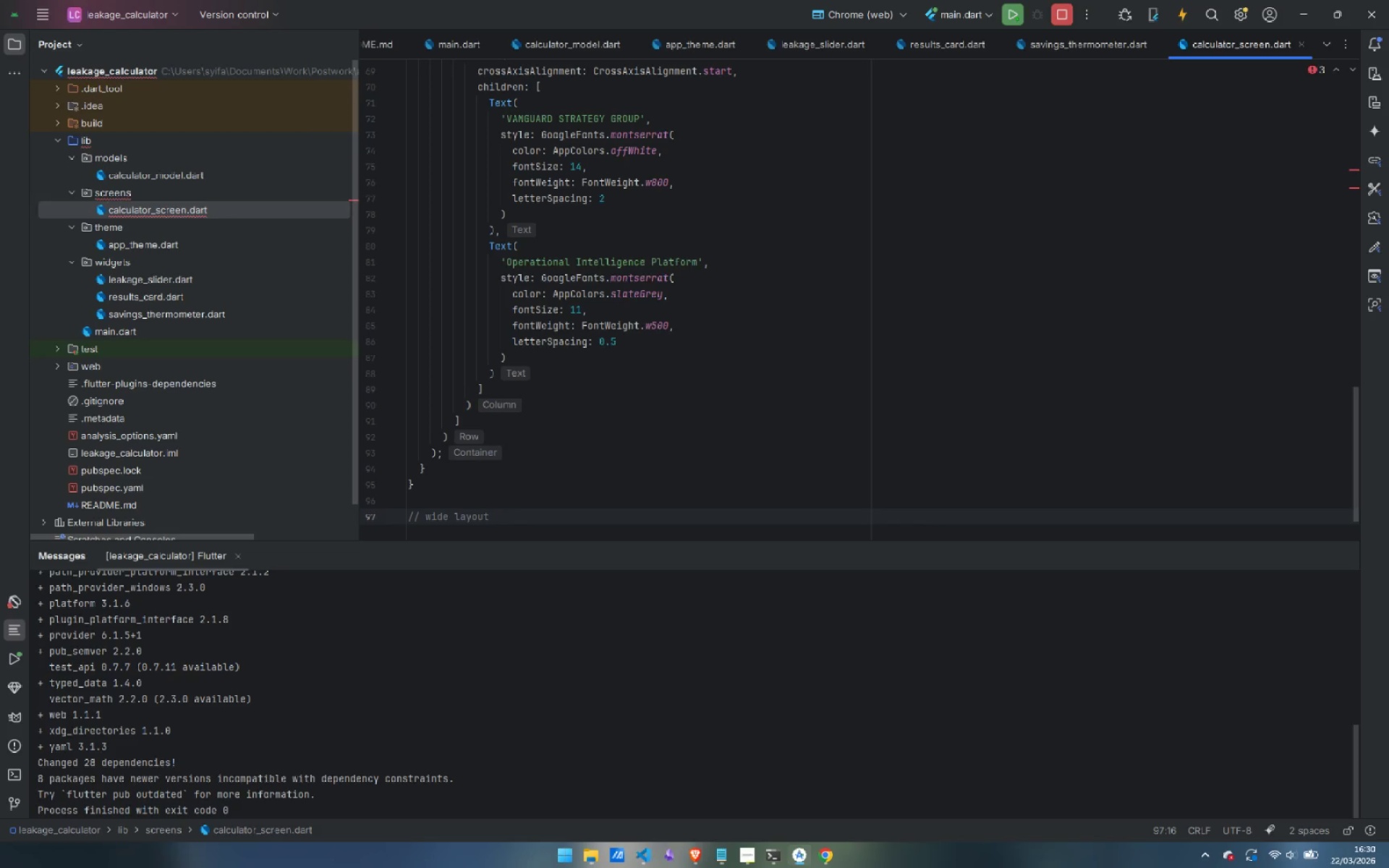 
key(Backspace)
 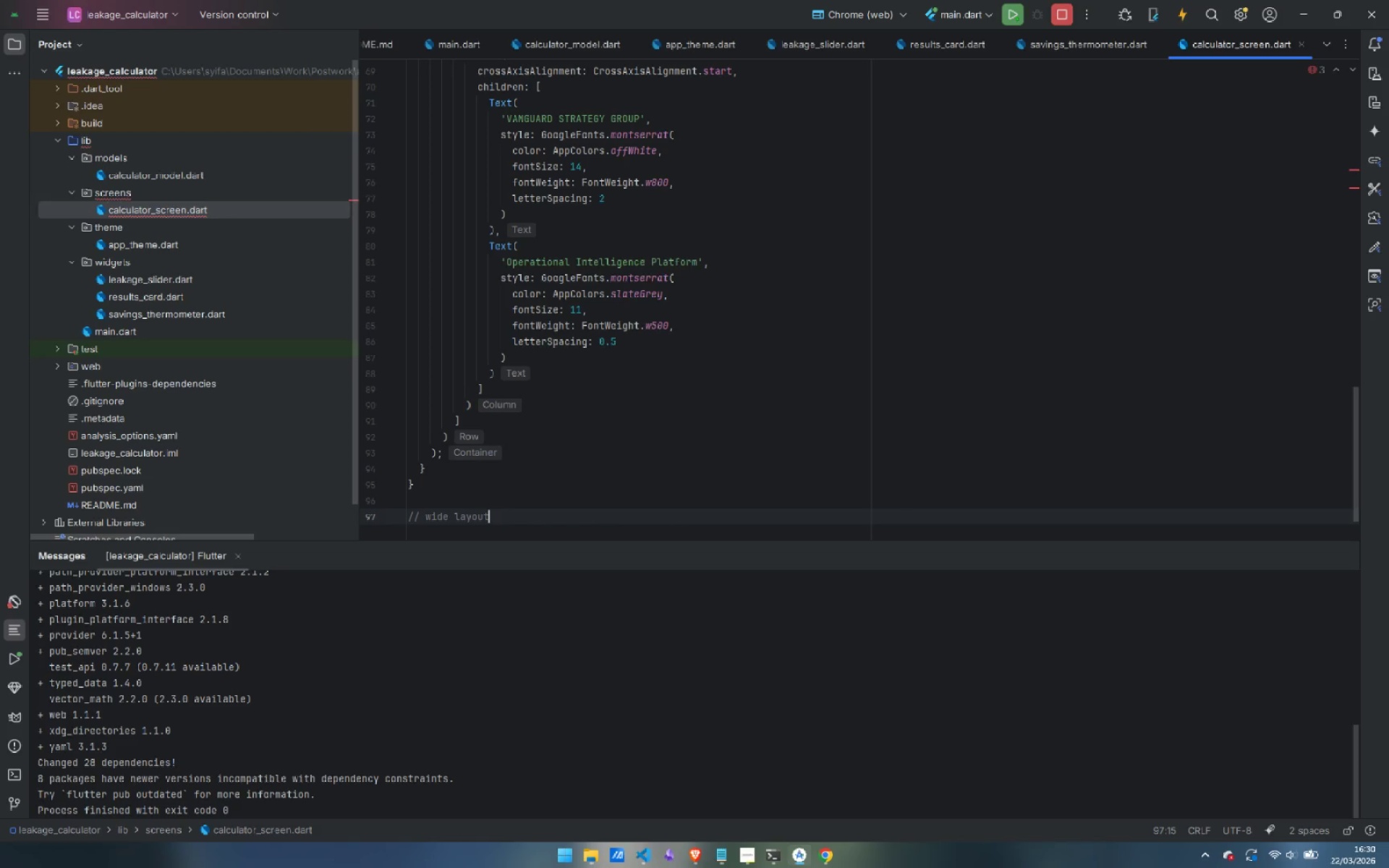 
key(Enter)
 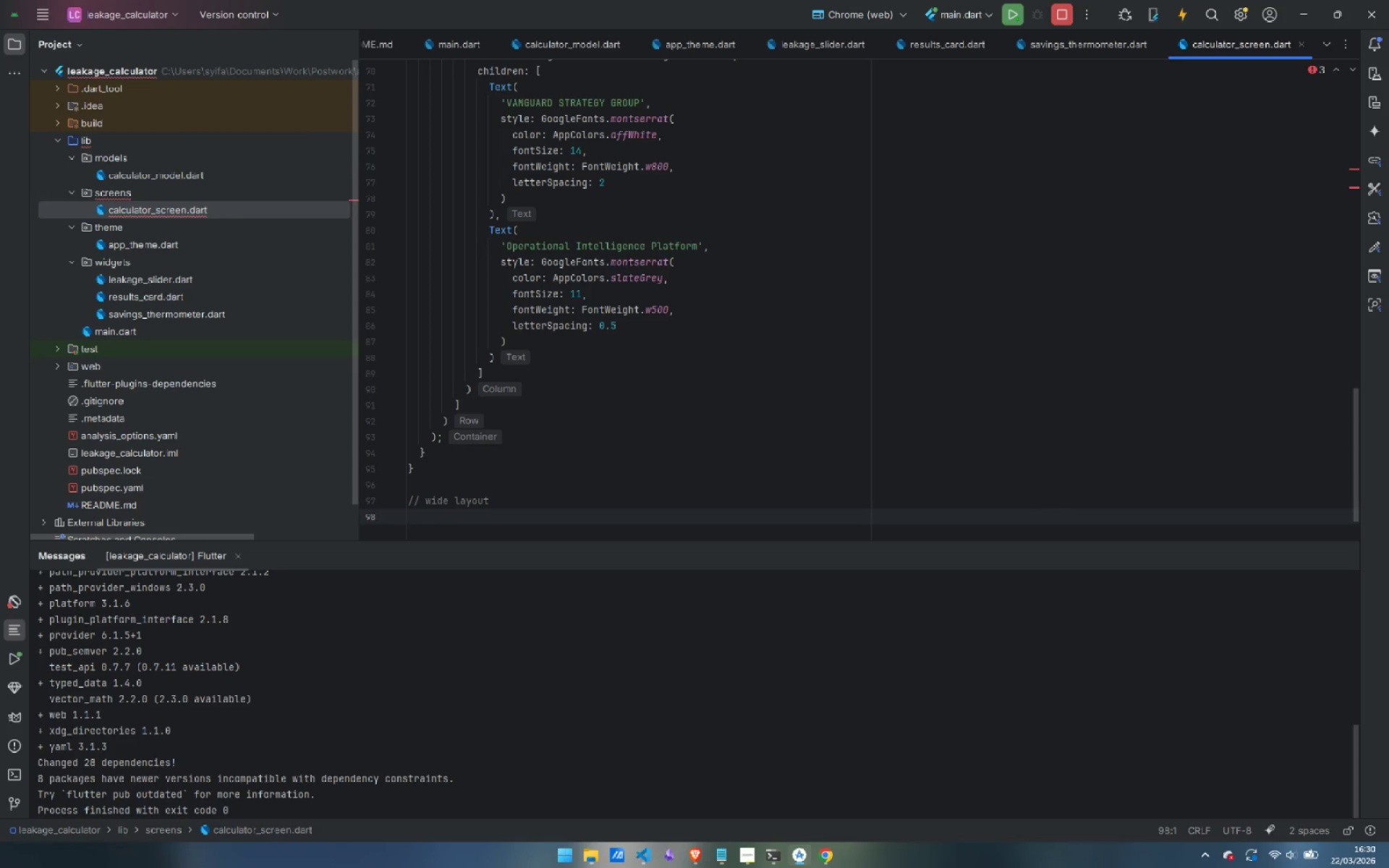 
type(class )
 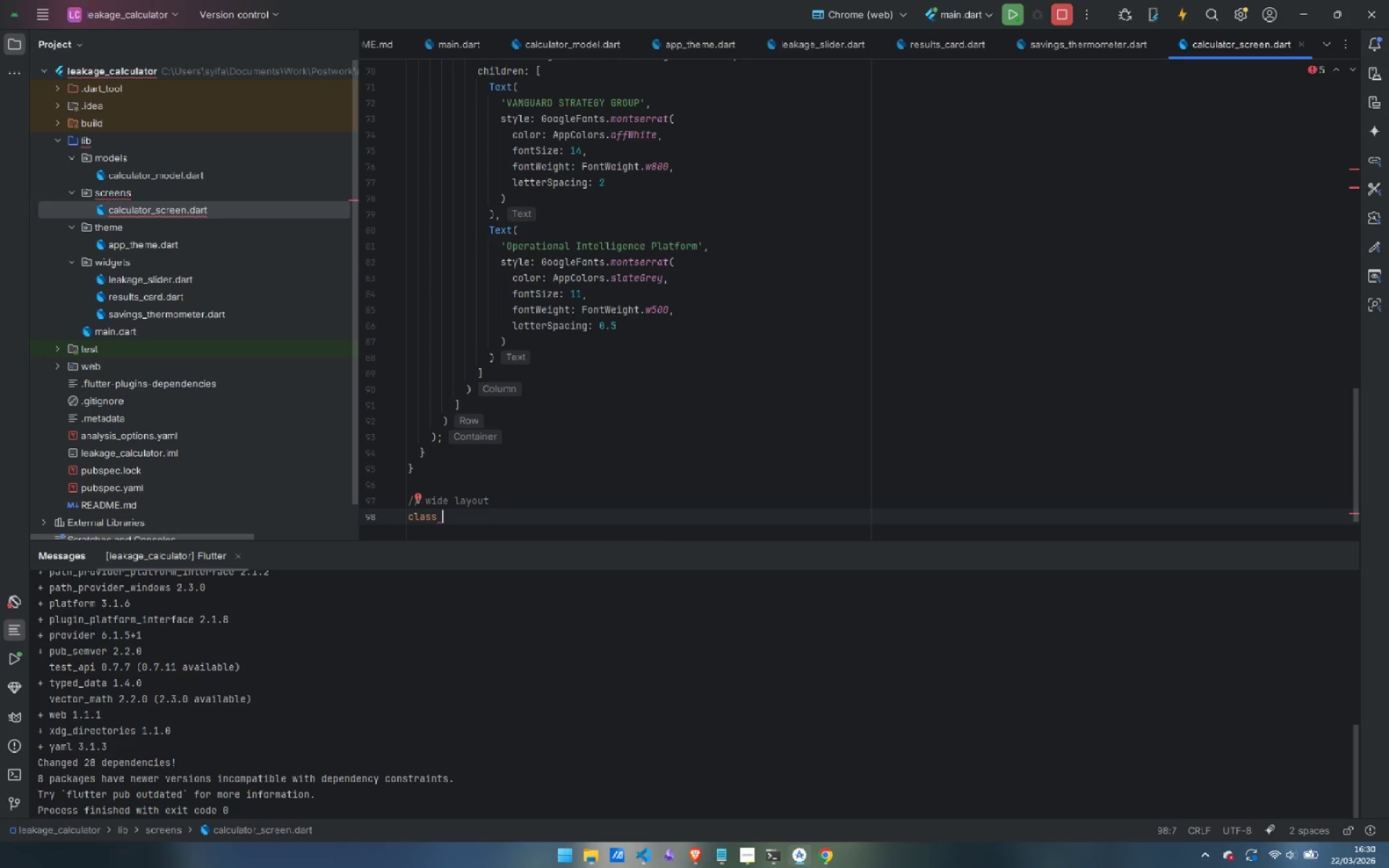 
type(_WideLayout)
 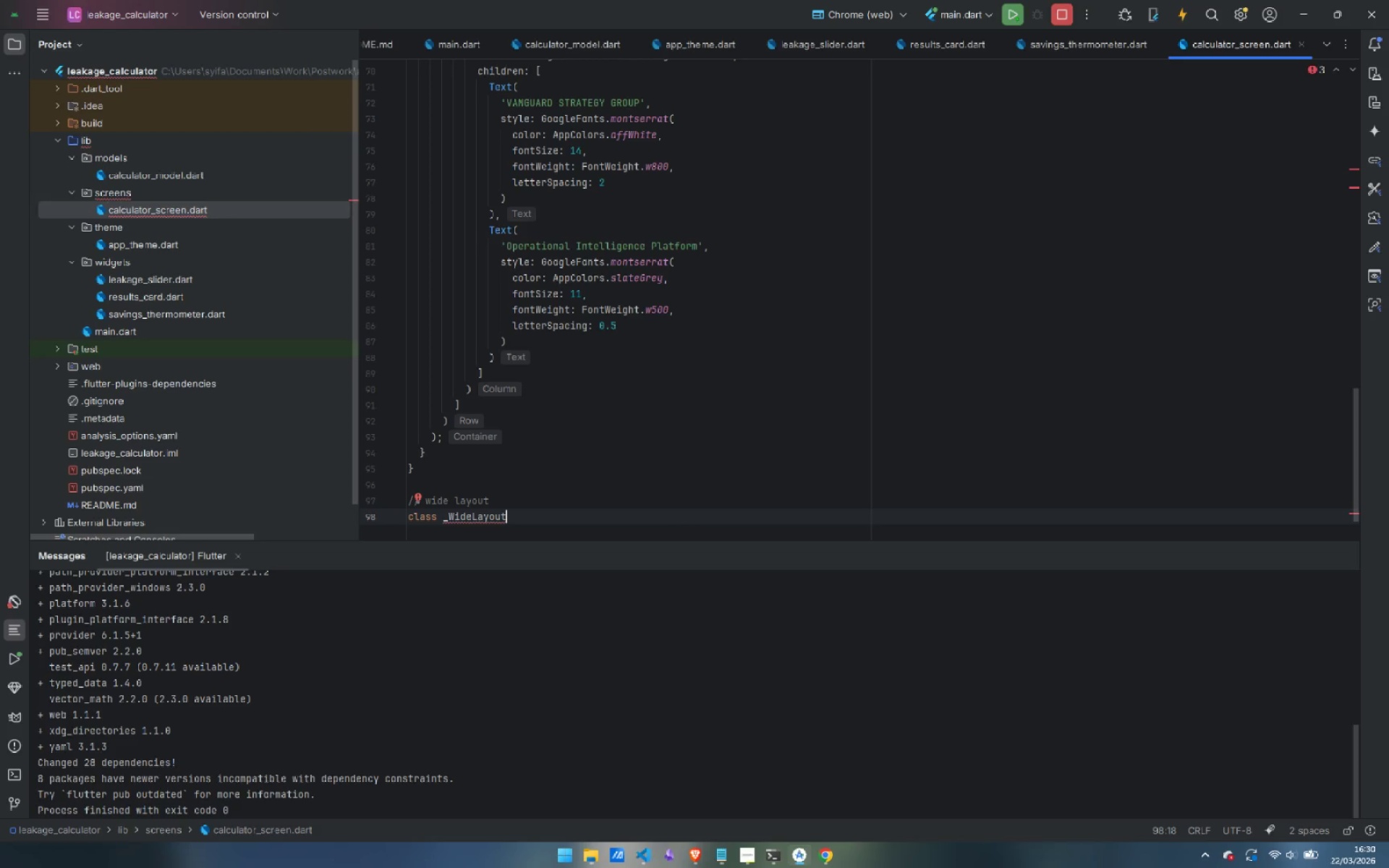 
wait(12.48)
 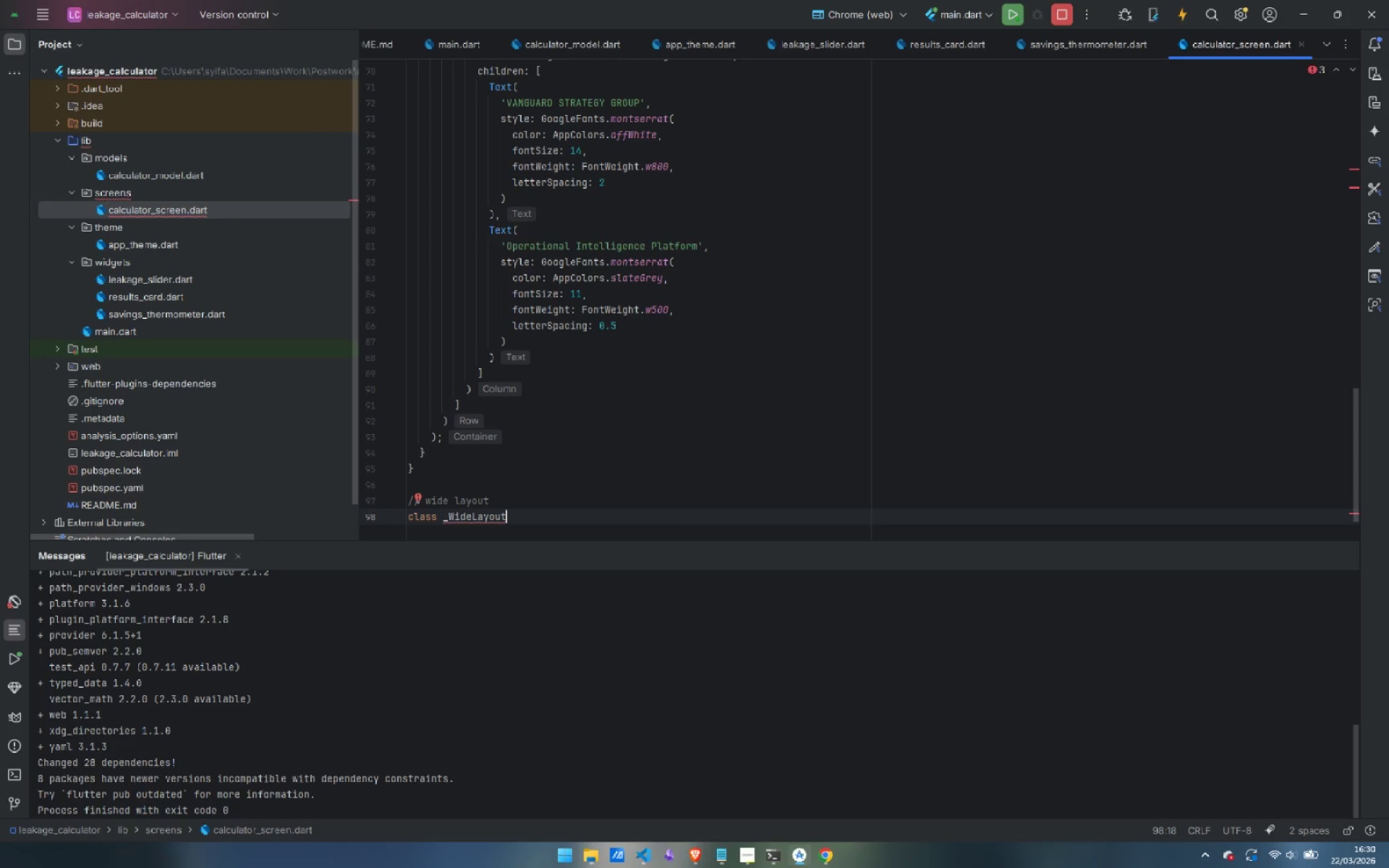 
type( extends State)
 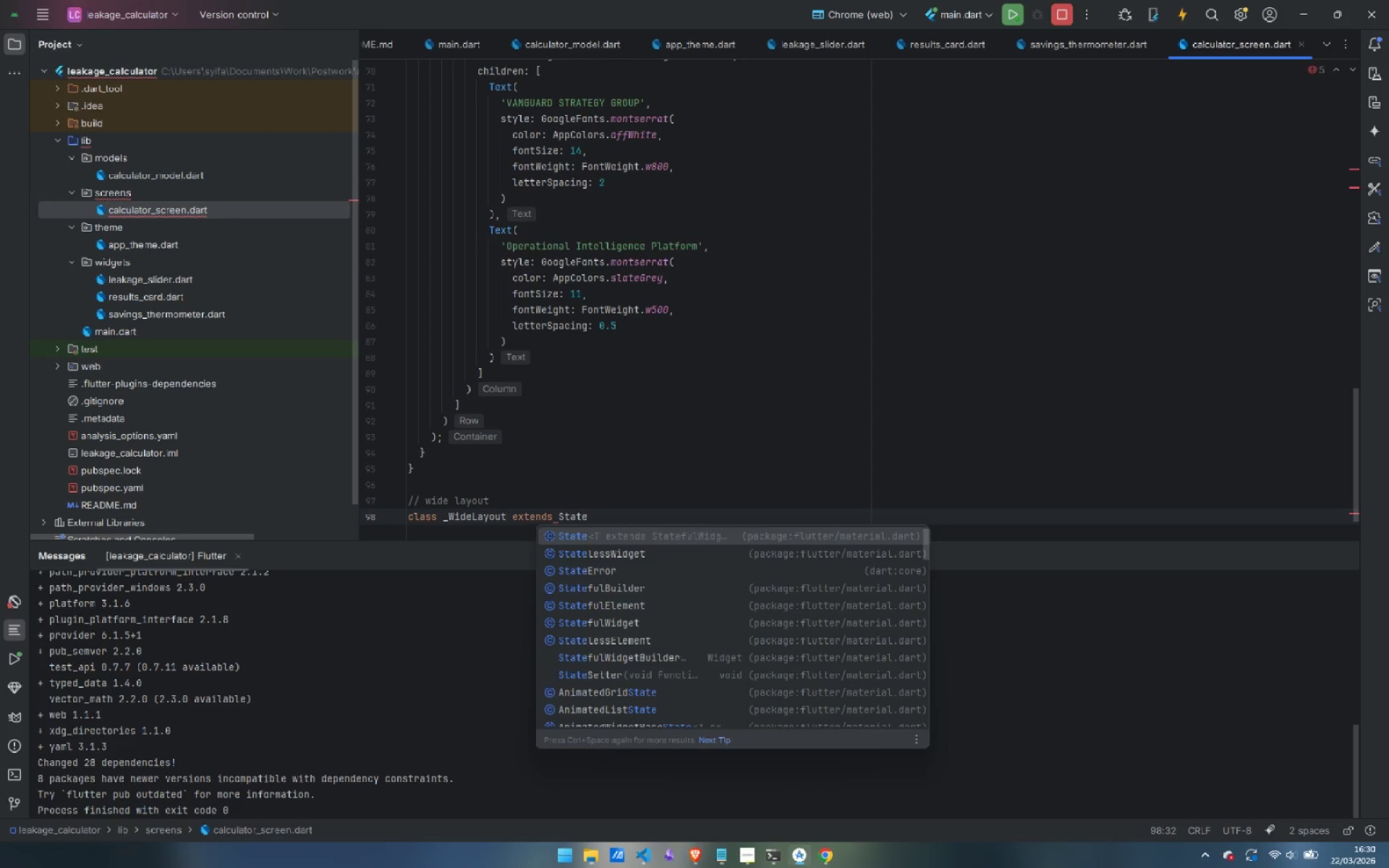 
key(ArrowDown)
 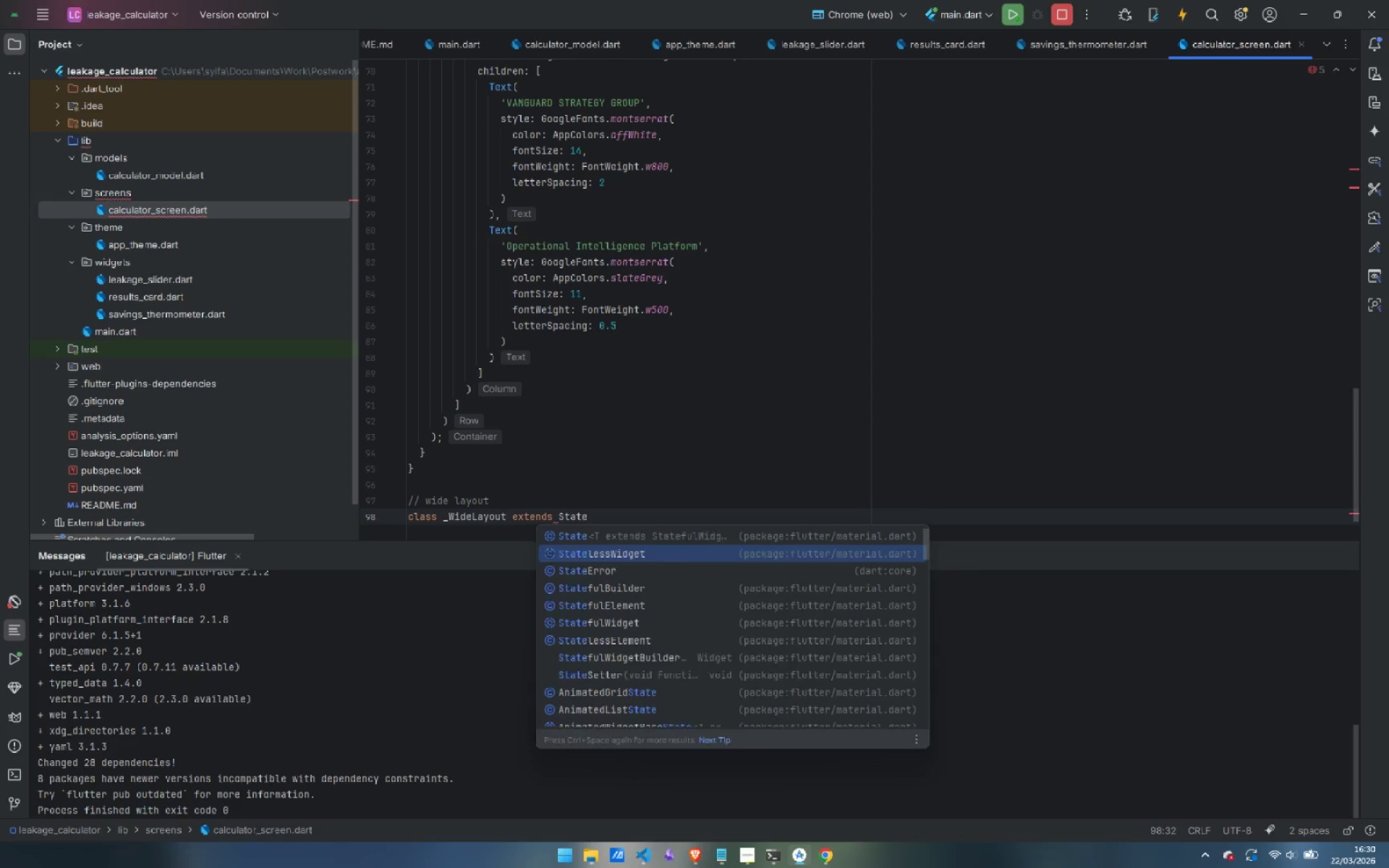 
key(Enter)
 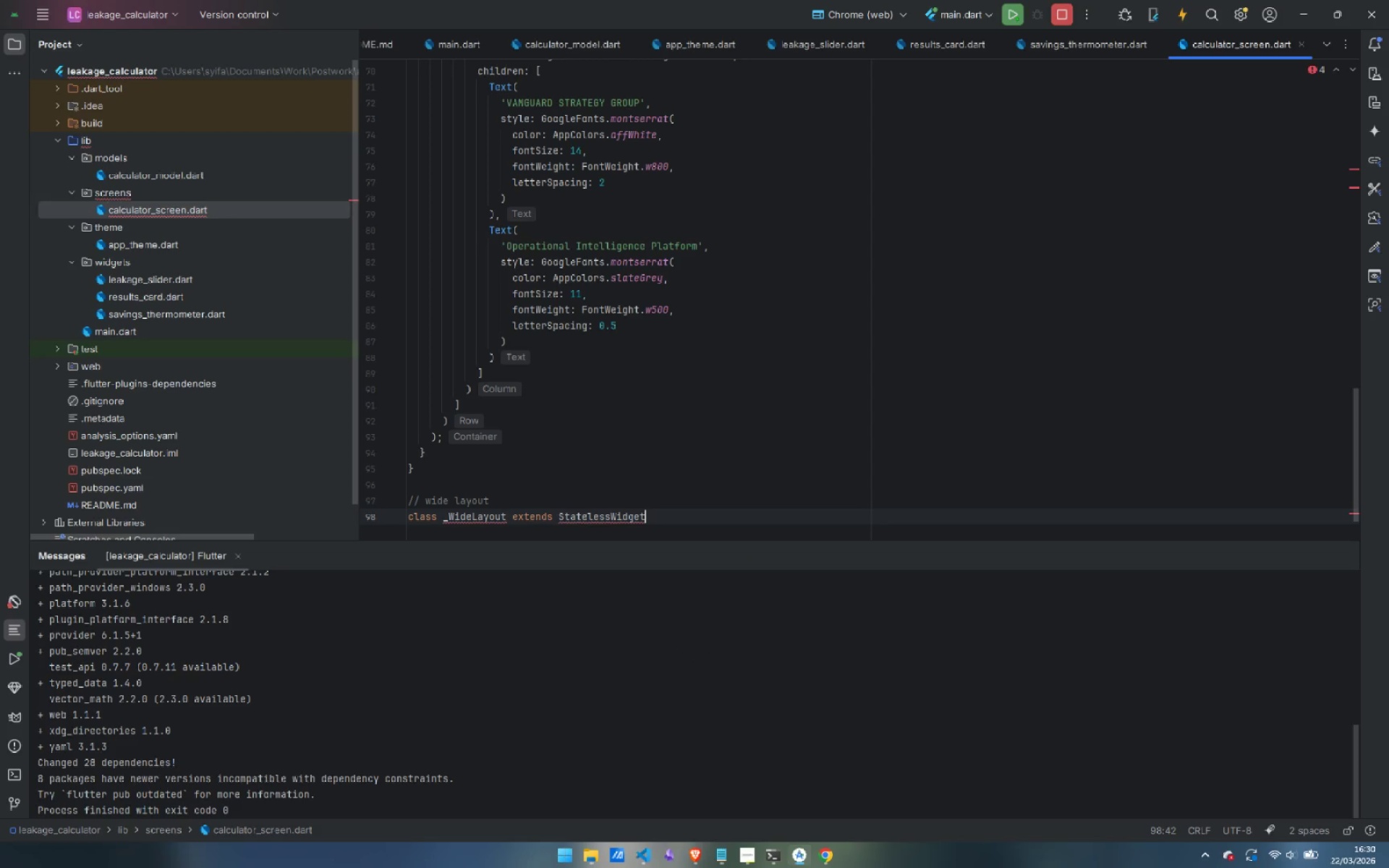 
key(Space)
 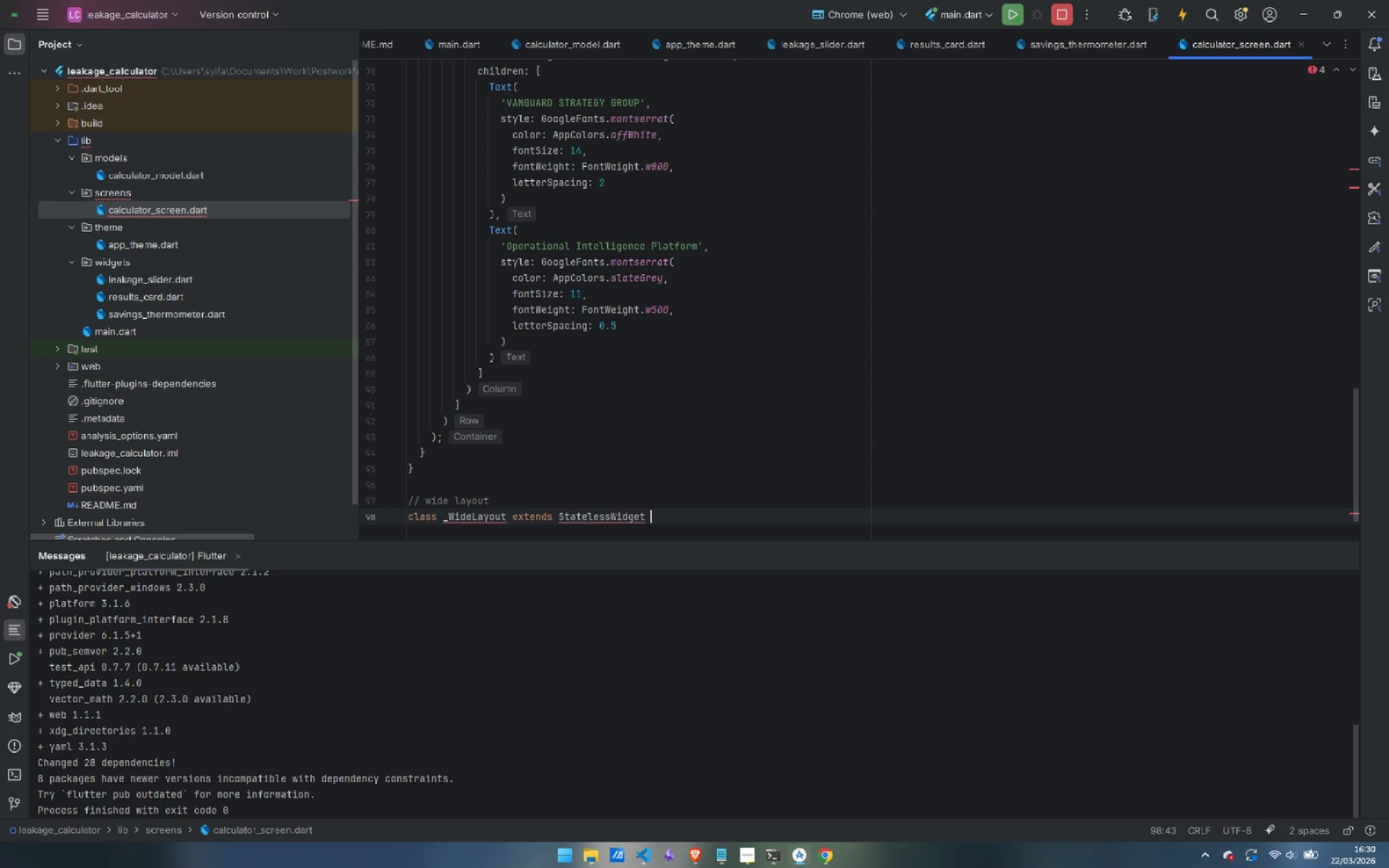 
key(Shift+BracketLeft)
 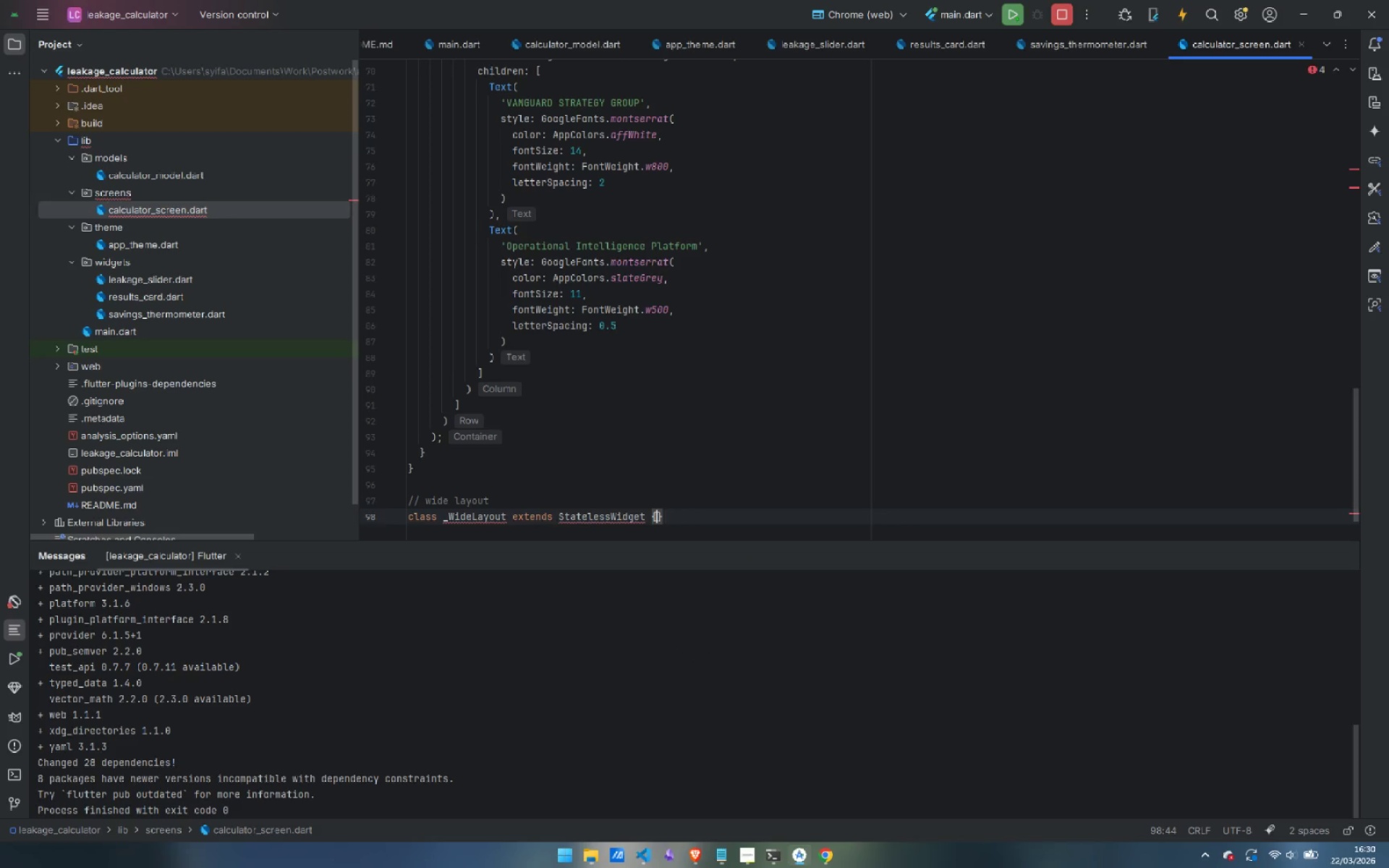 
key(Enter)
 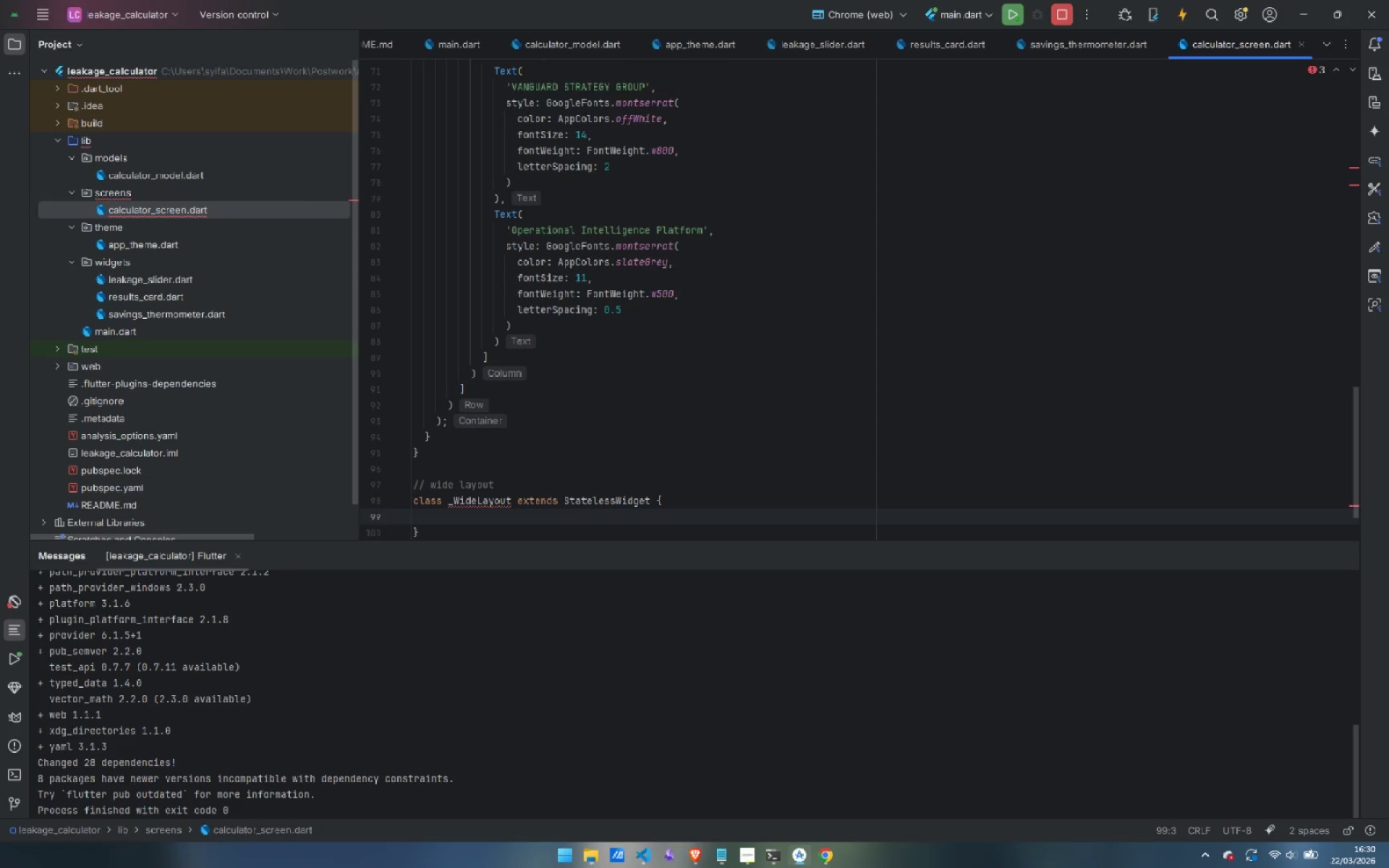 
type(@override )
key(Backspace)
 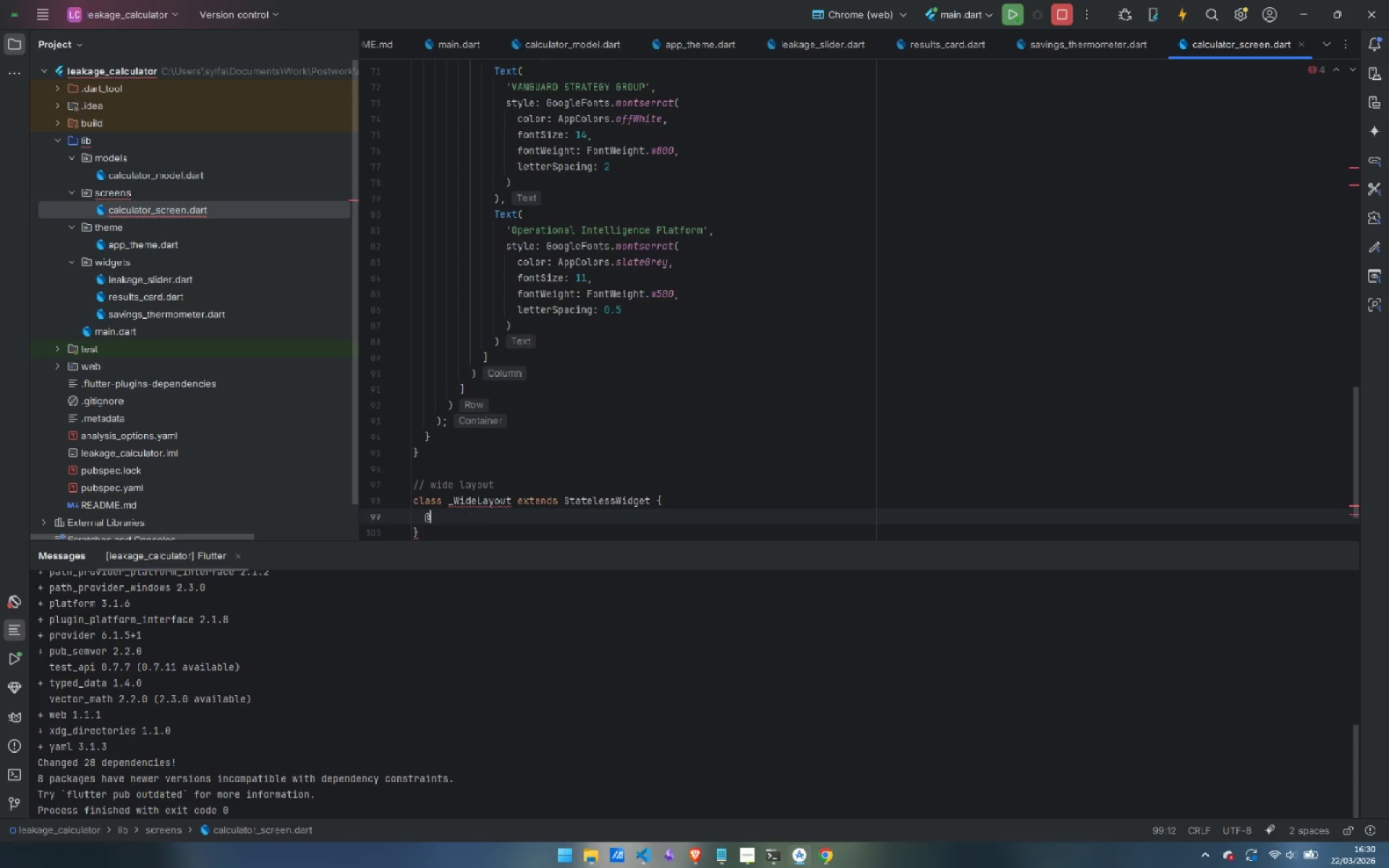 
key(Control+Backspace)
 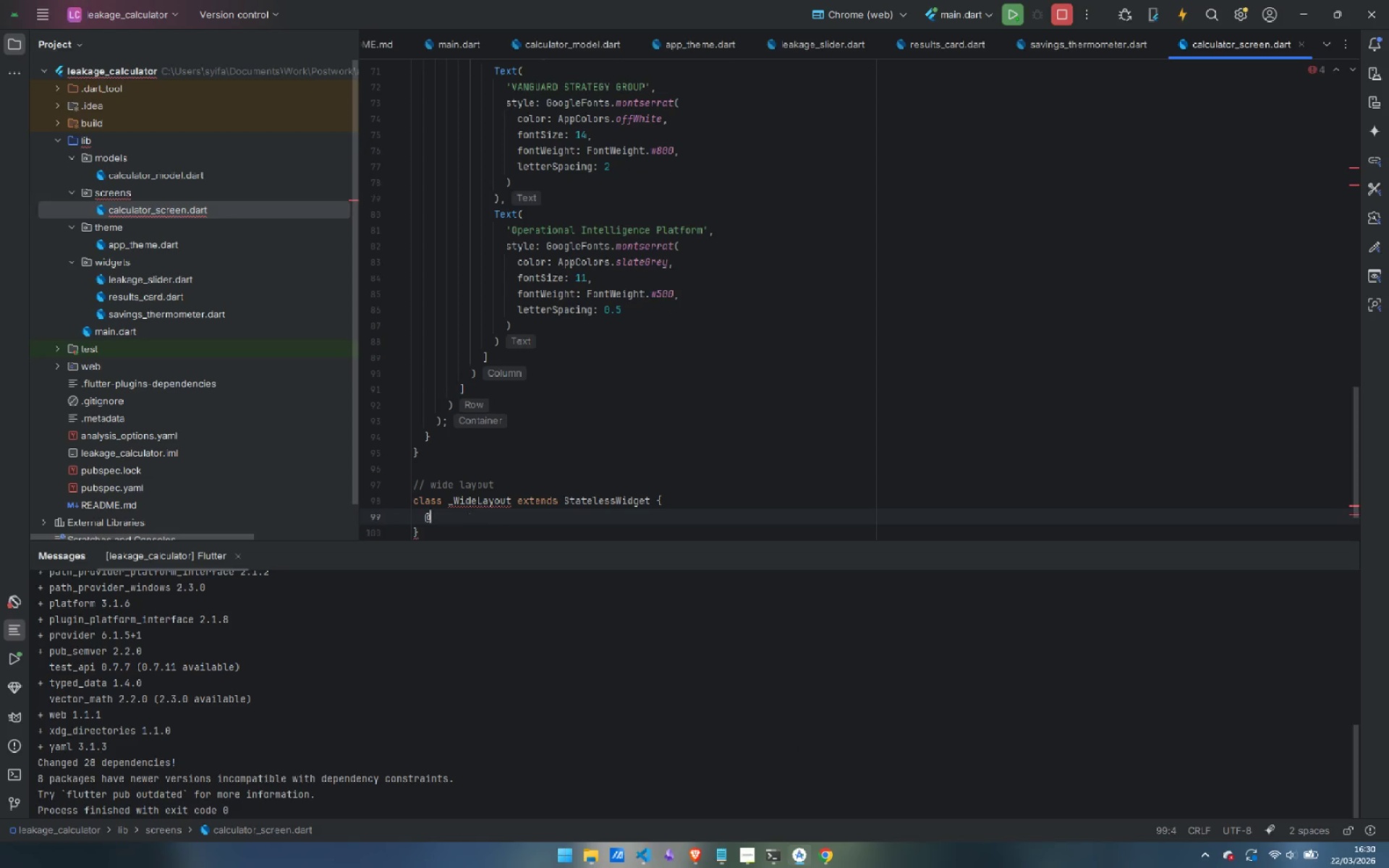 
key(Backspace)
type(bui)
 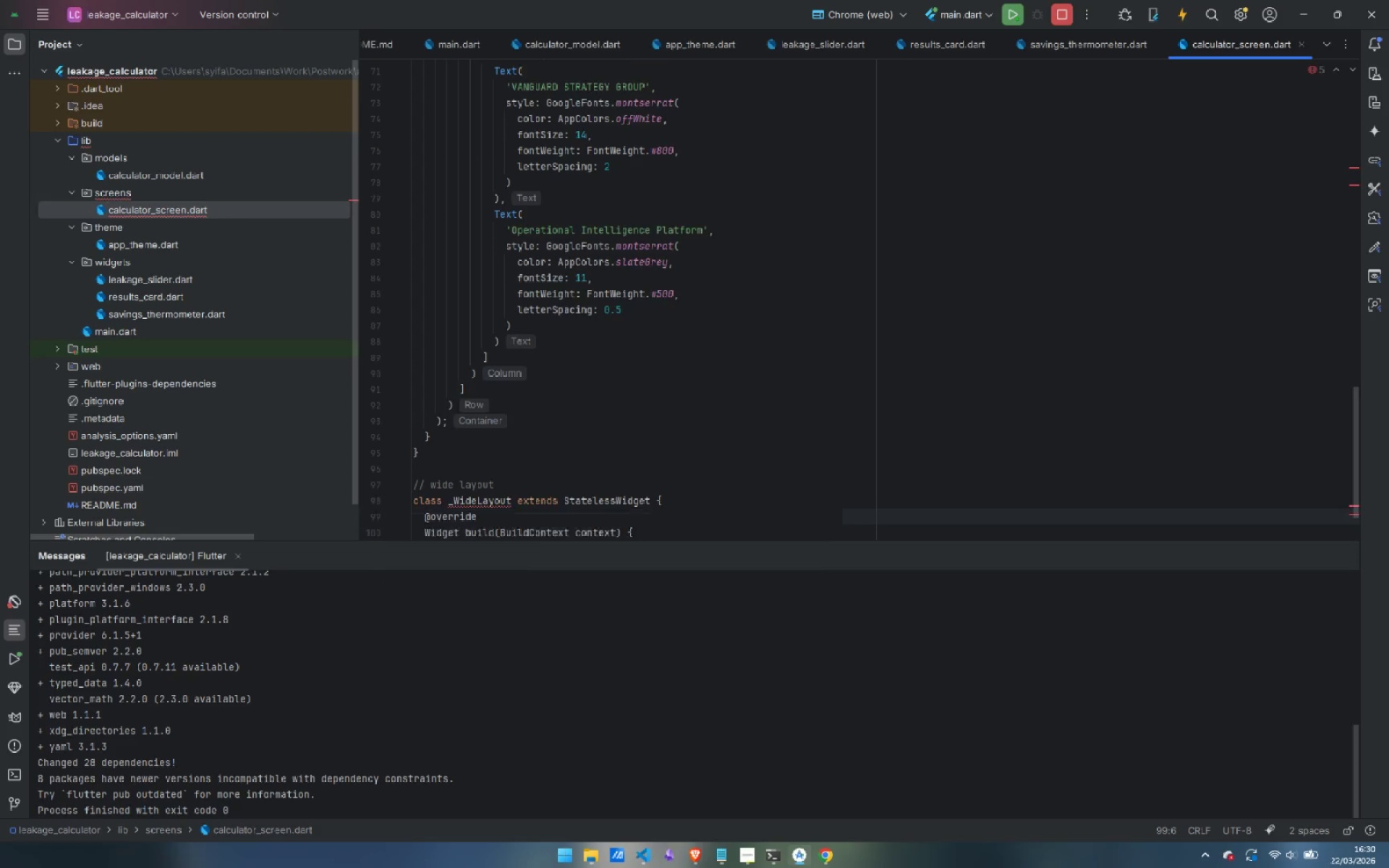 
key(Enter)
 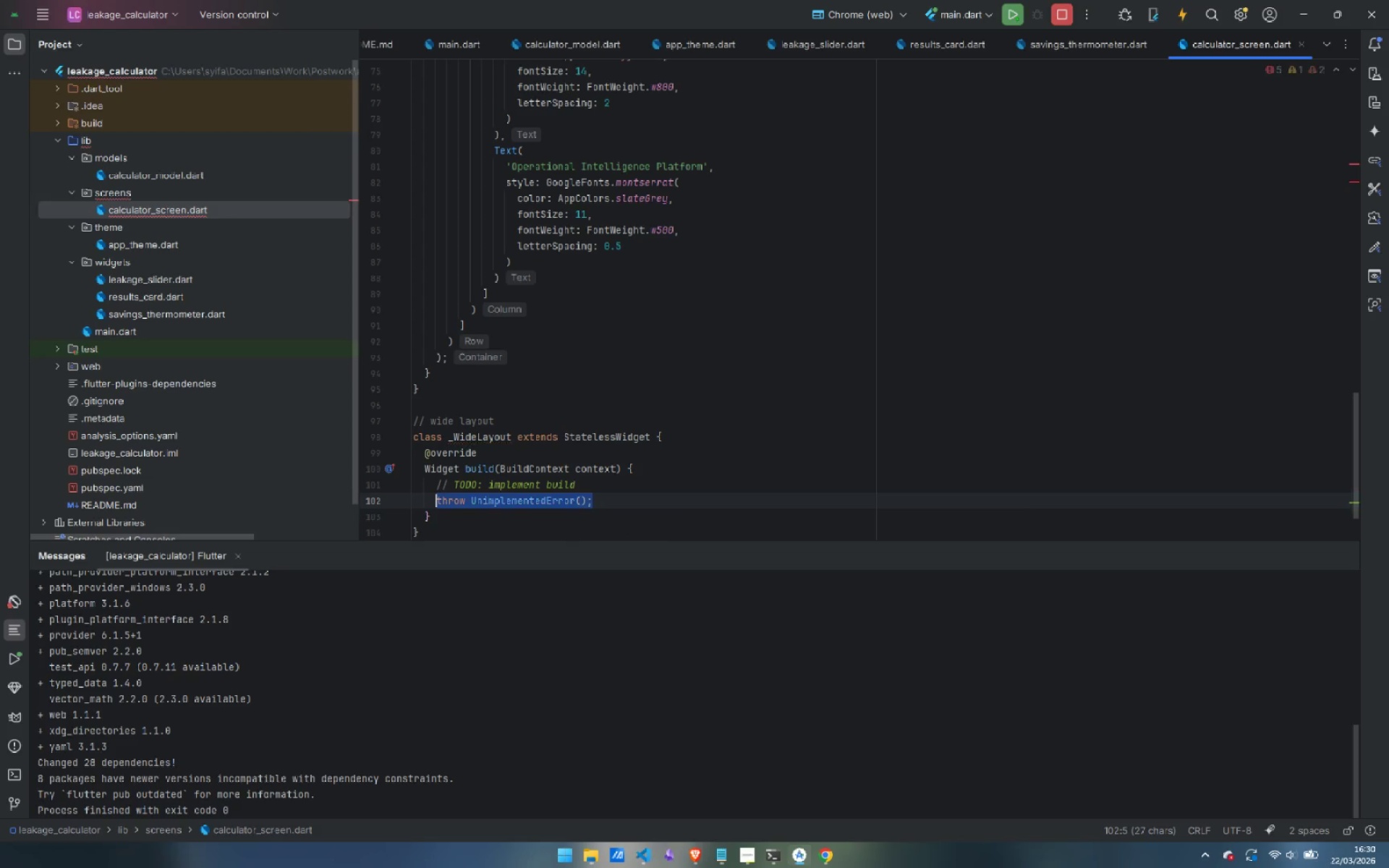 
key(Control+Backspace)
 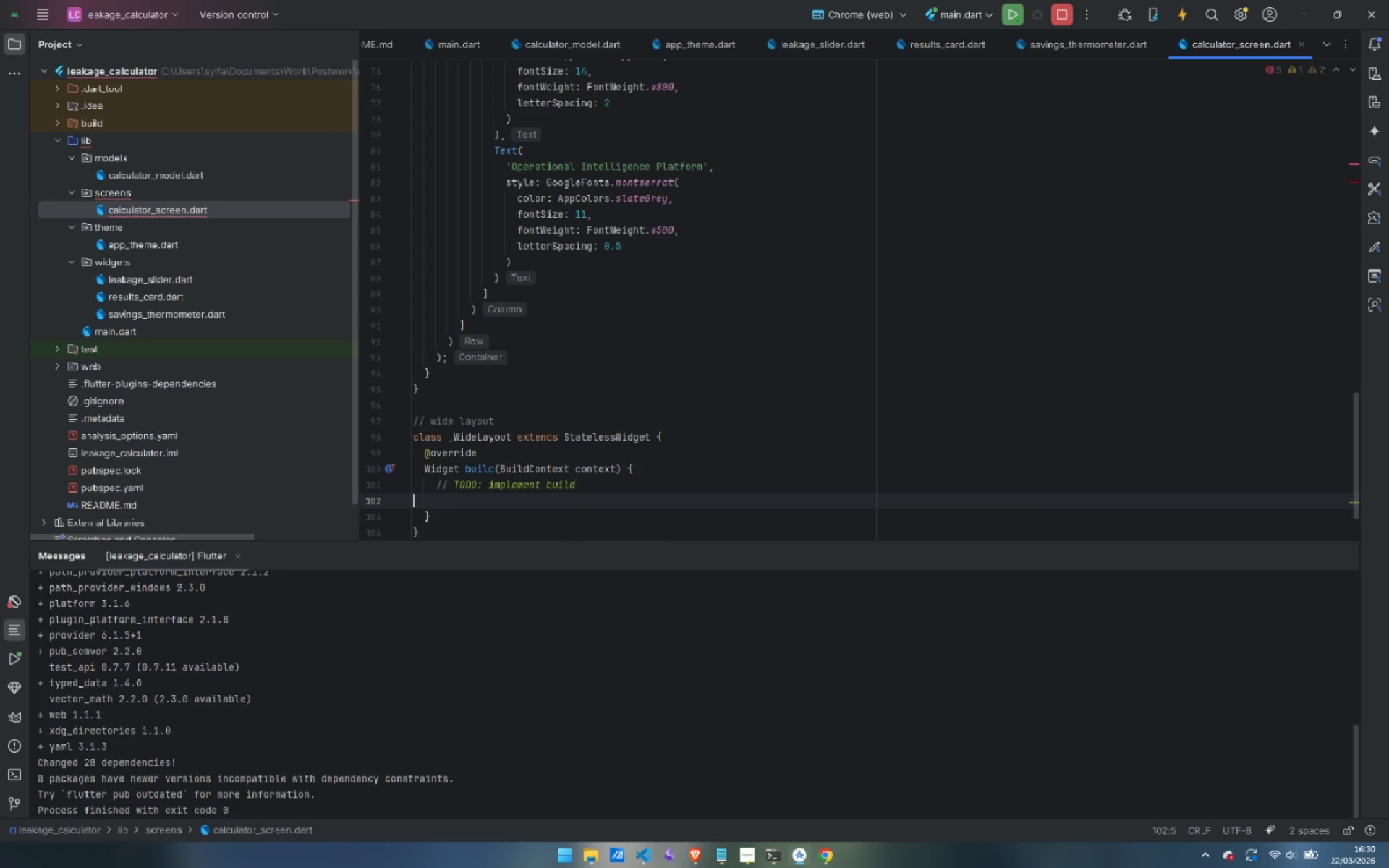 
key(Control+Backspace)
 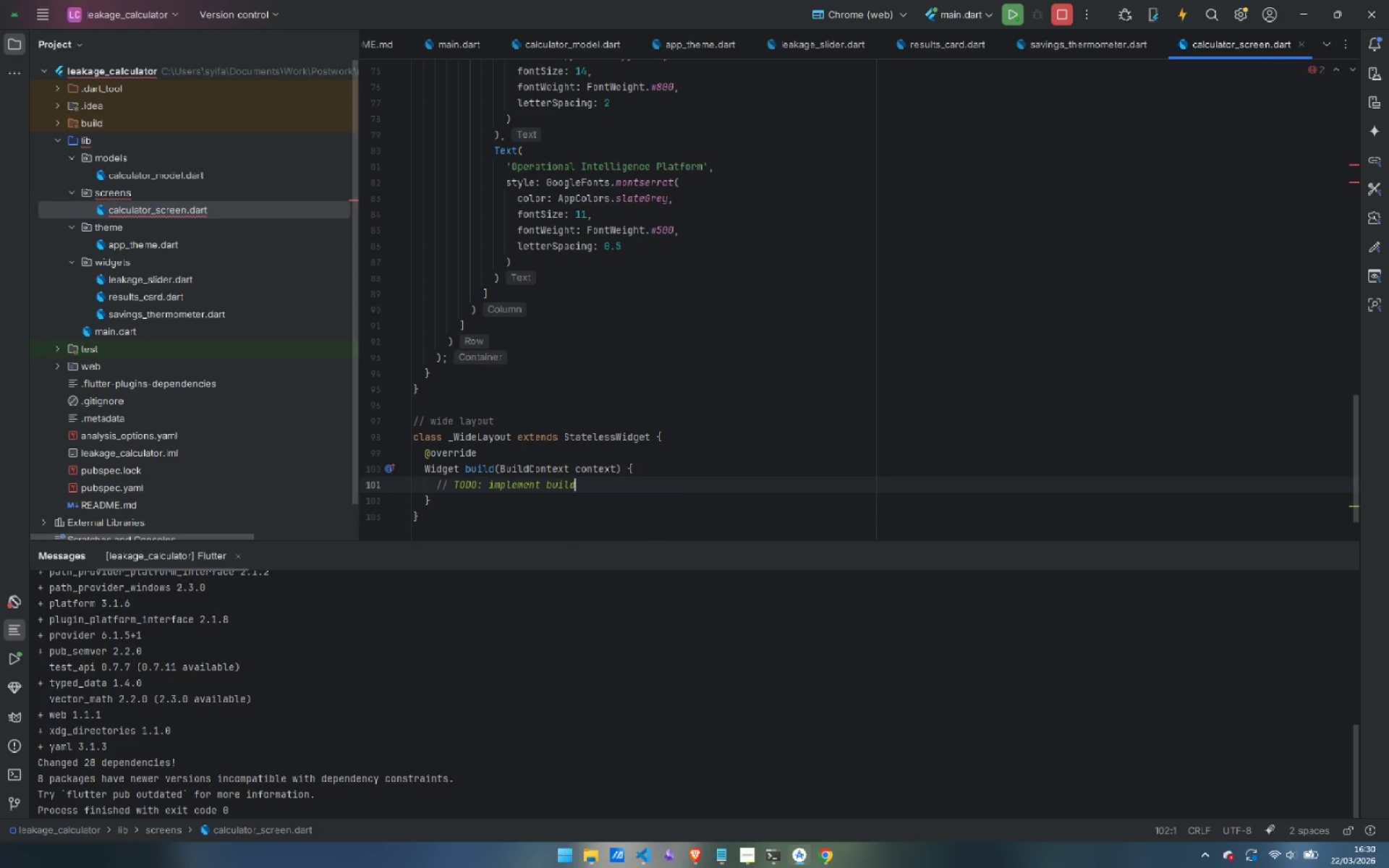 
key(Control+Backspace)
 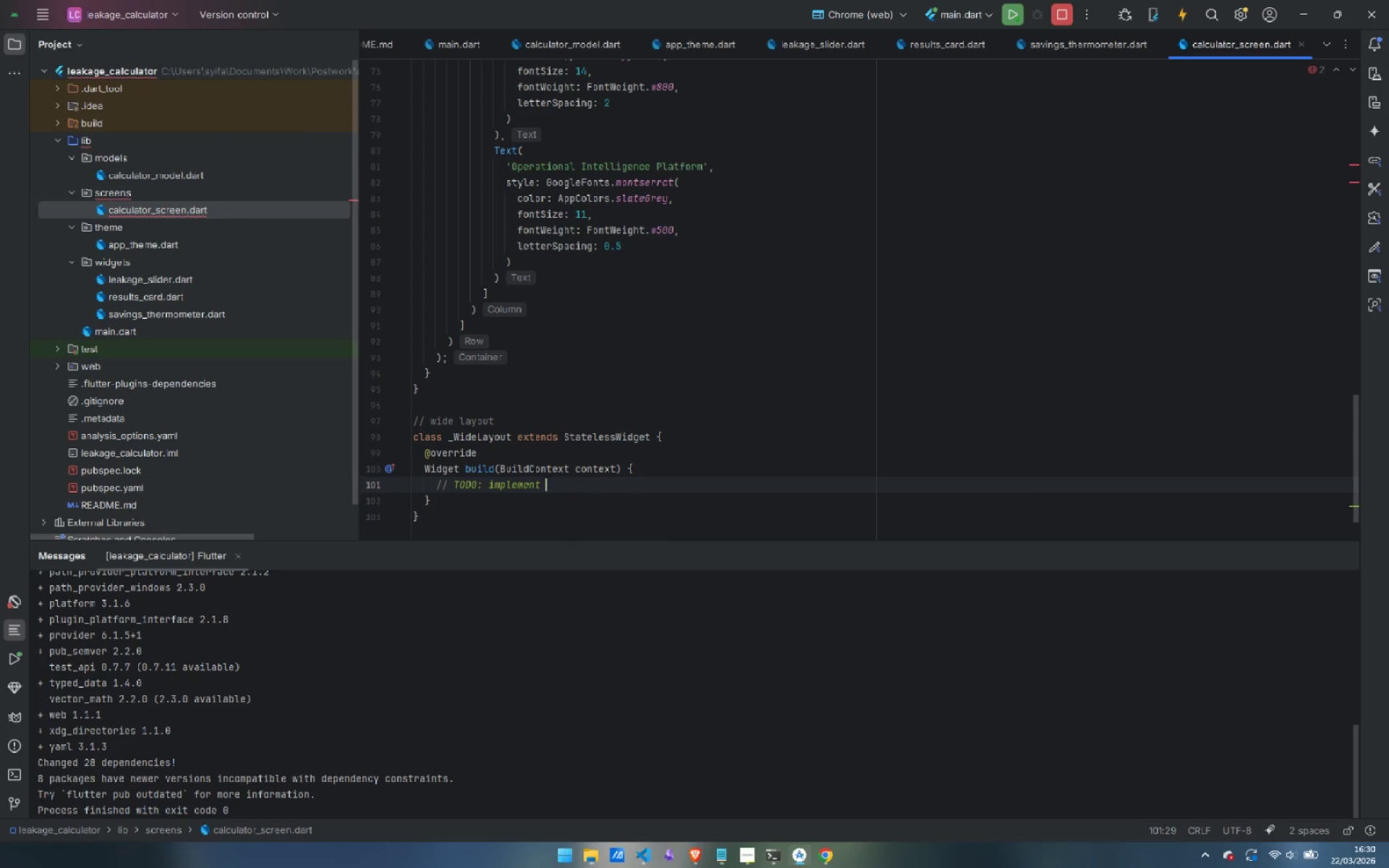 
key(Control+Backspace)
 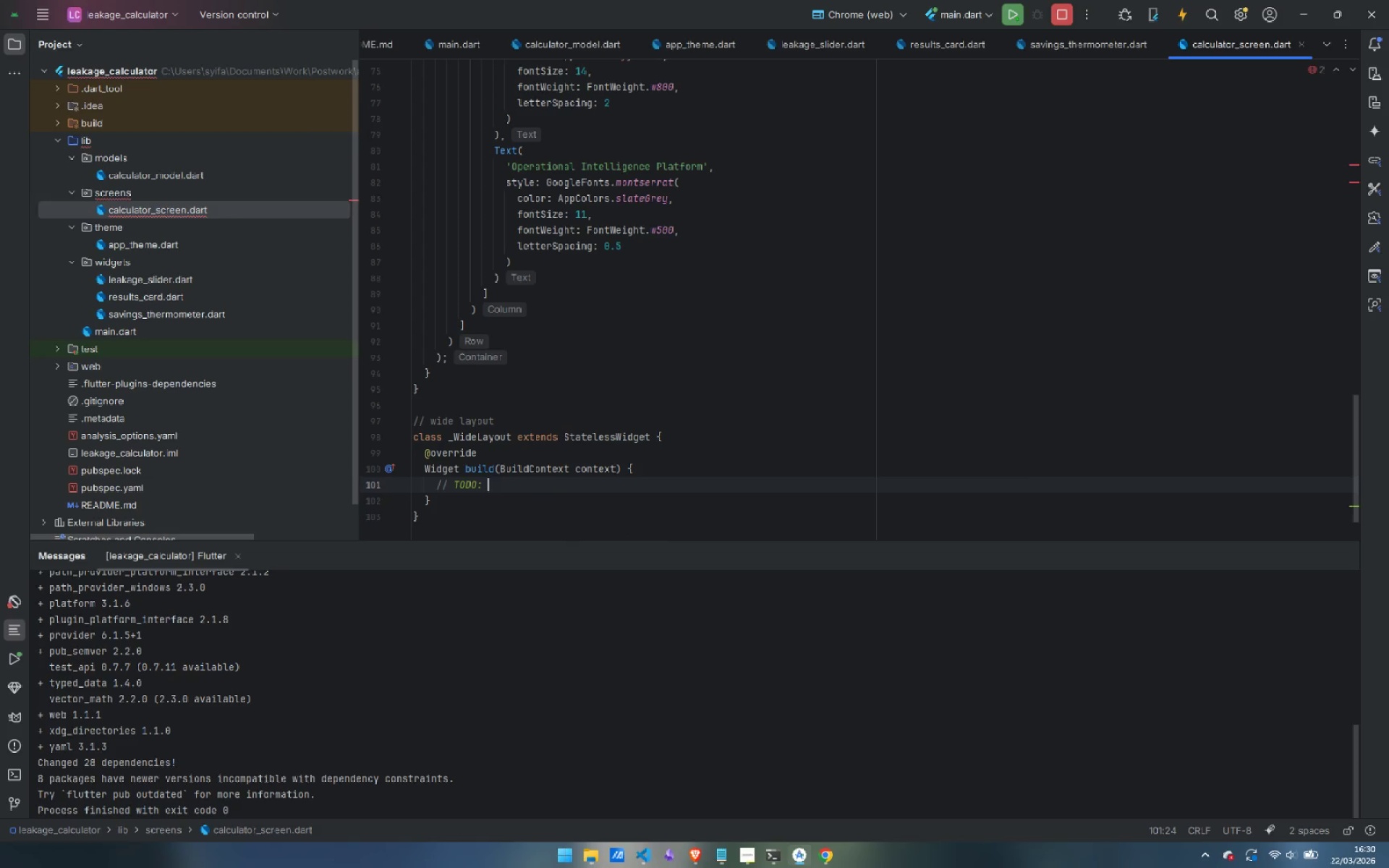 
key(Control+Backspace)
 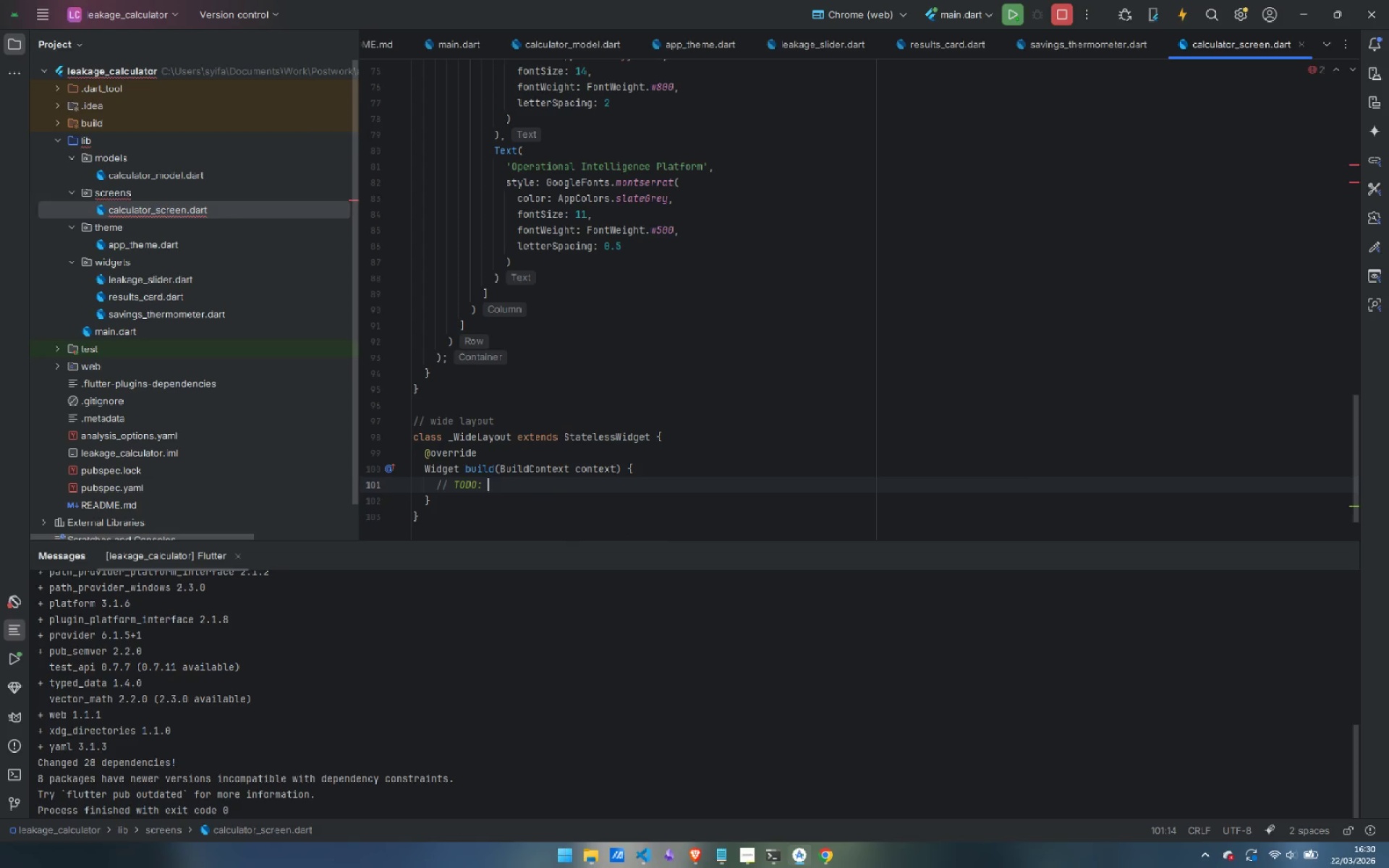 
key(Control+Backspace)
 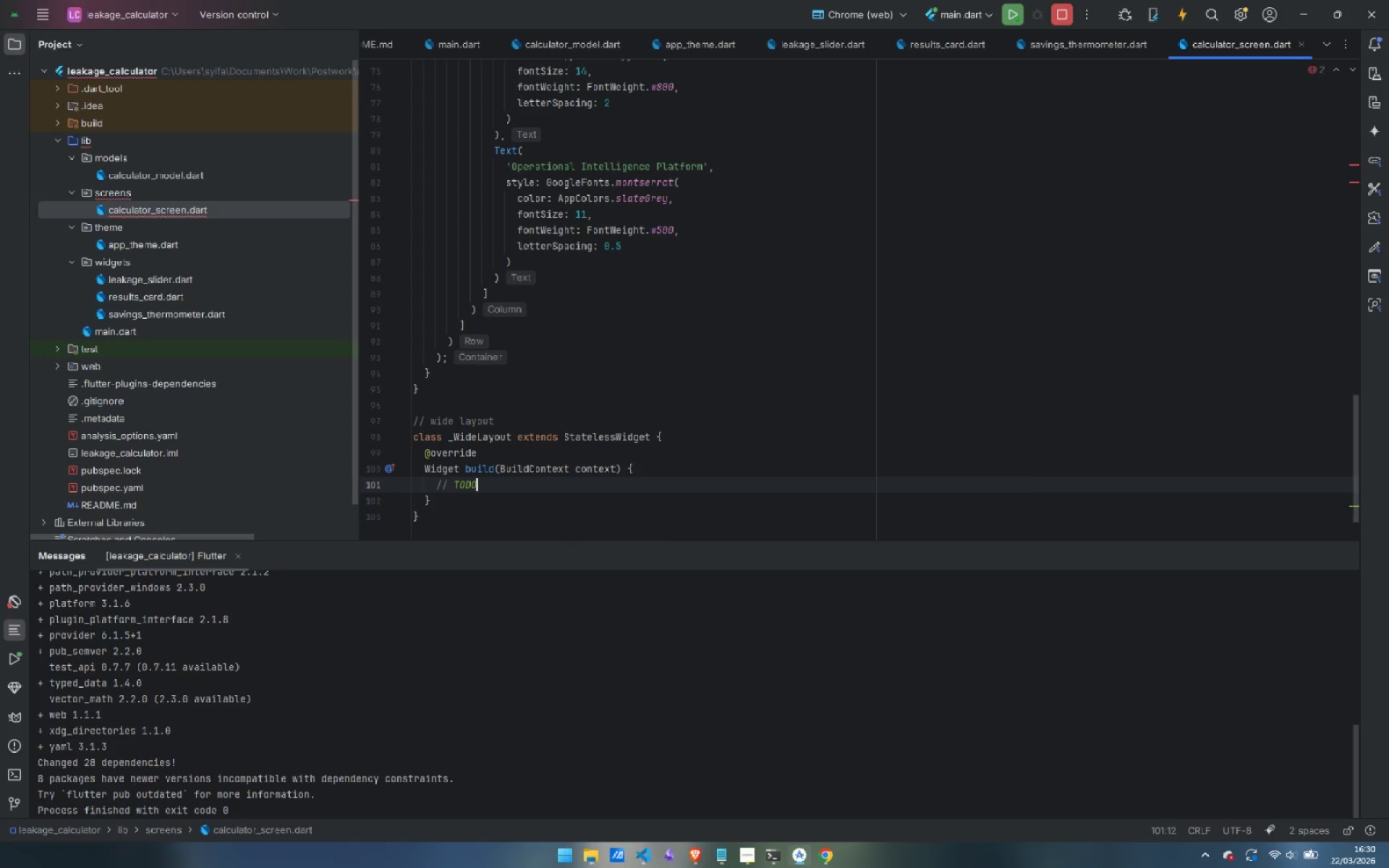 
key(Control+Backspace)
 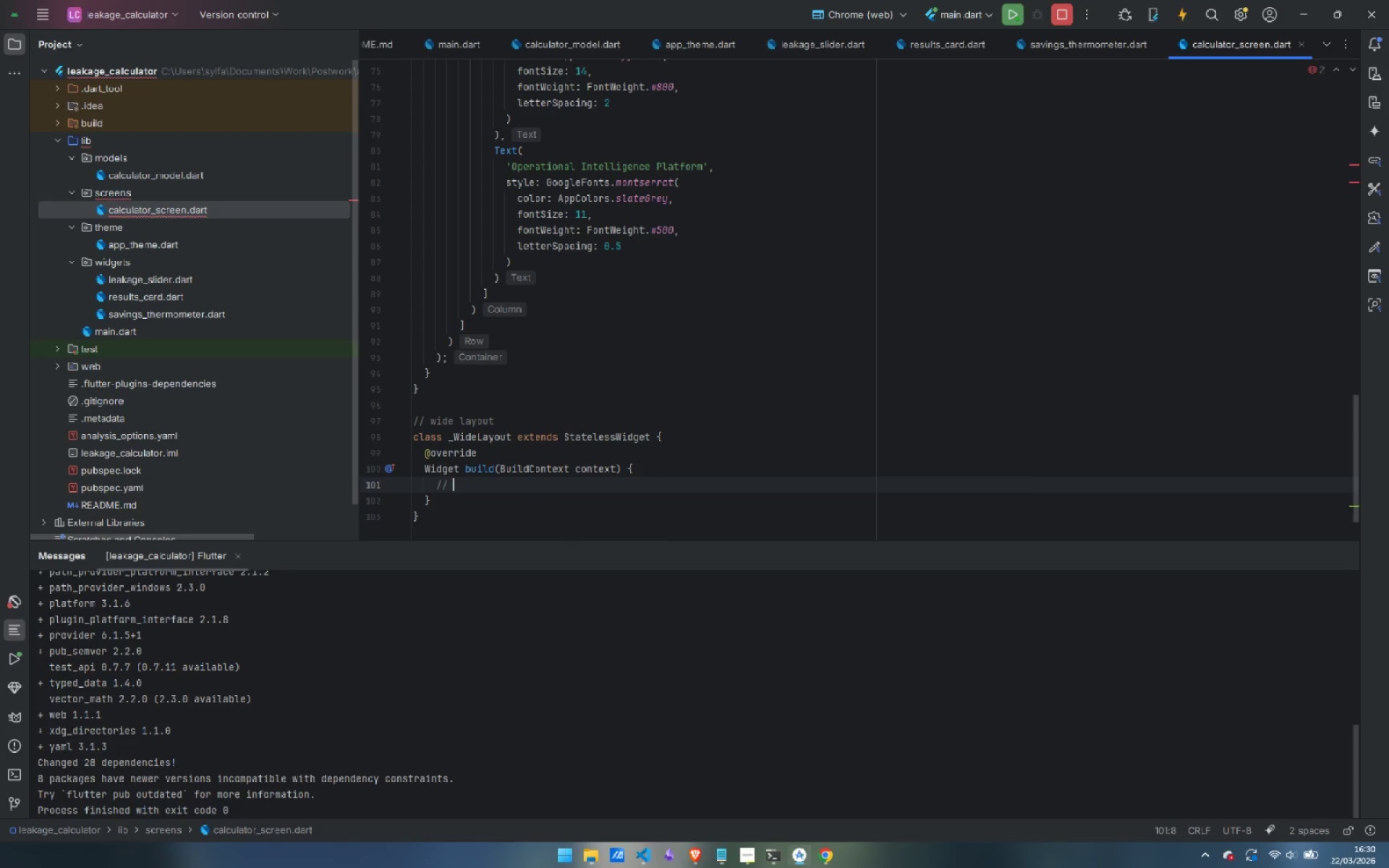 
key(Control+Backspace)
 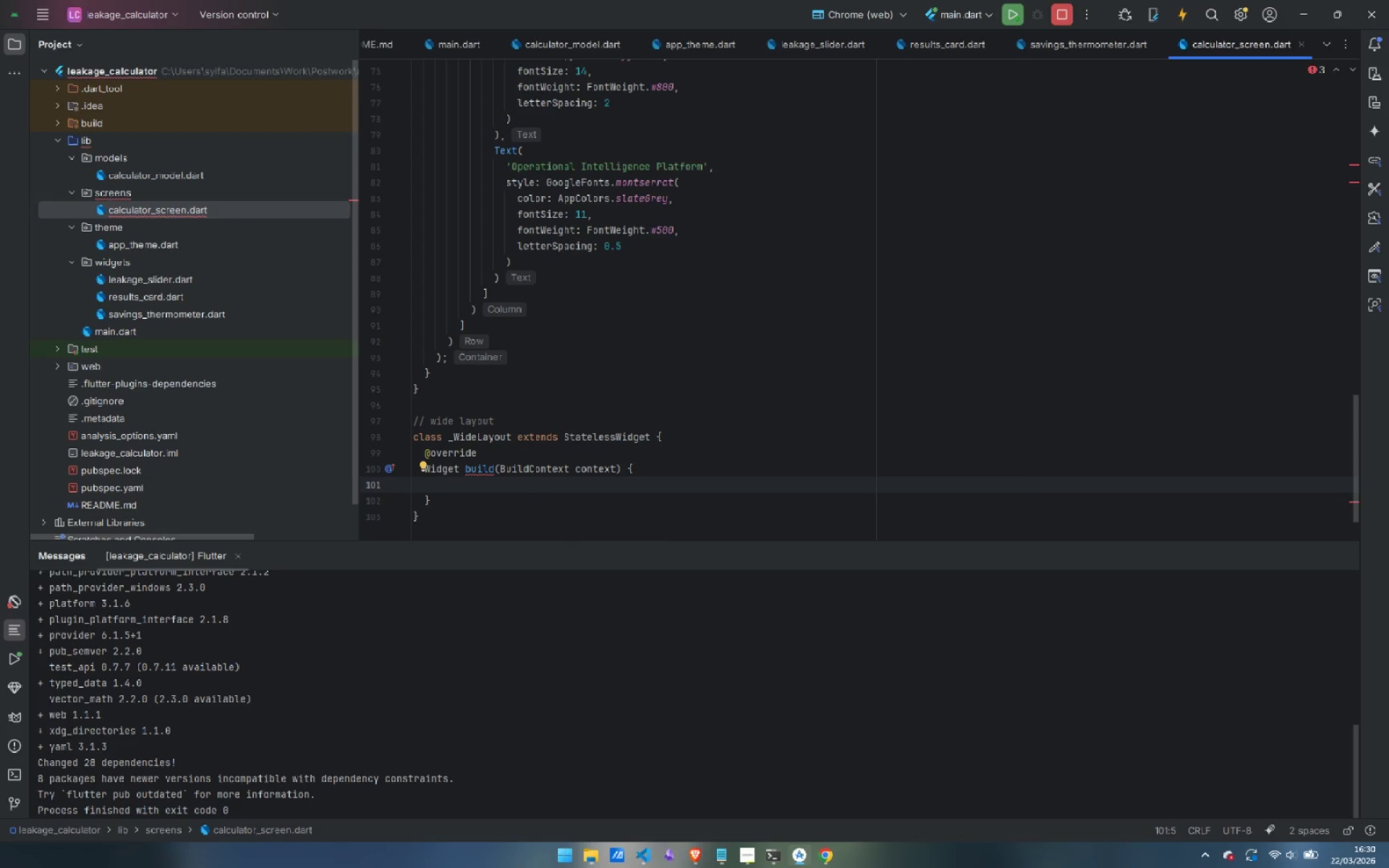 
type(return Row()
 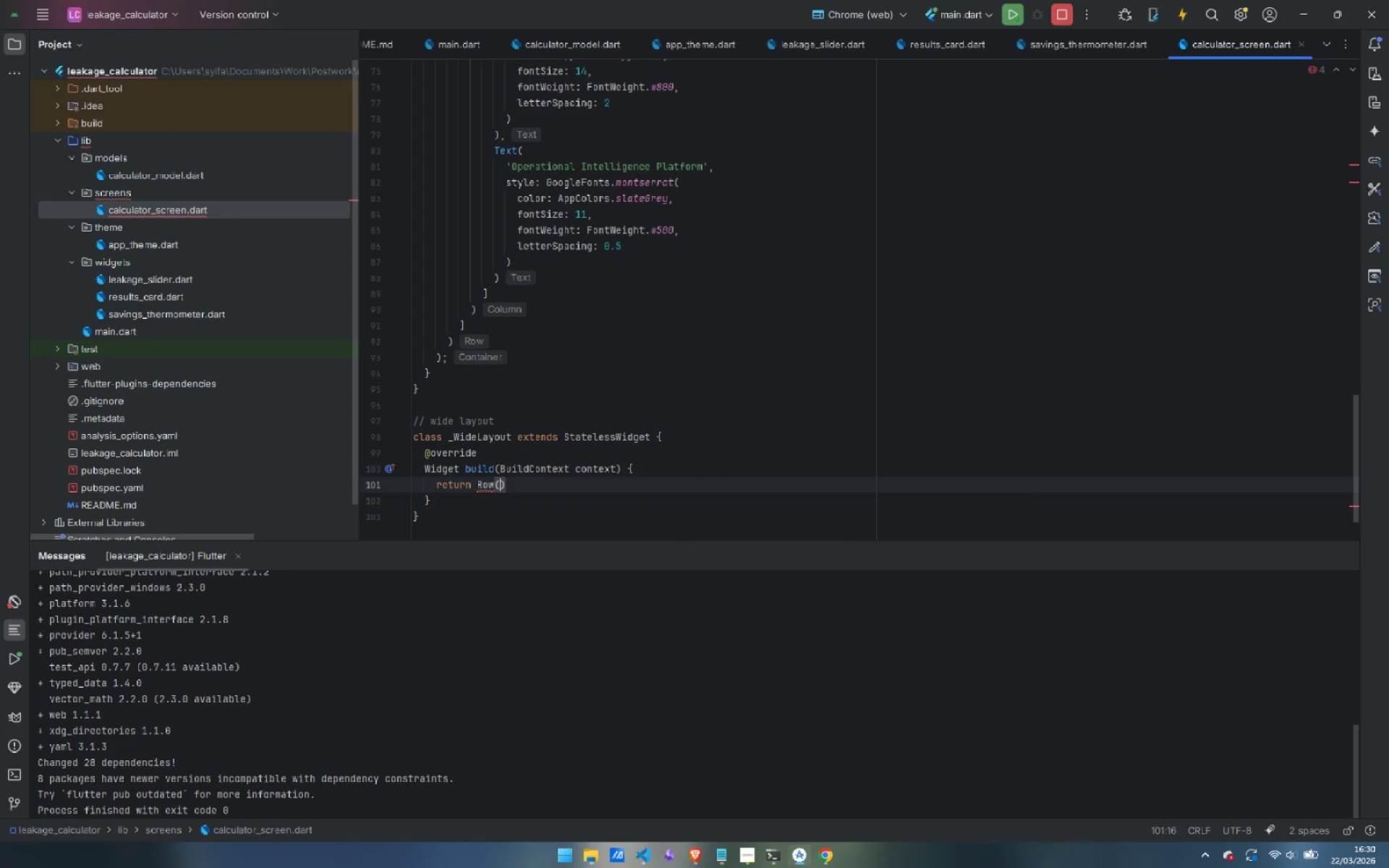 
key(Enter)
 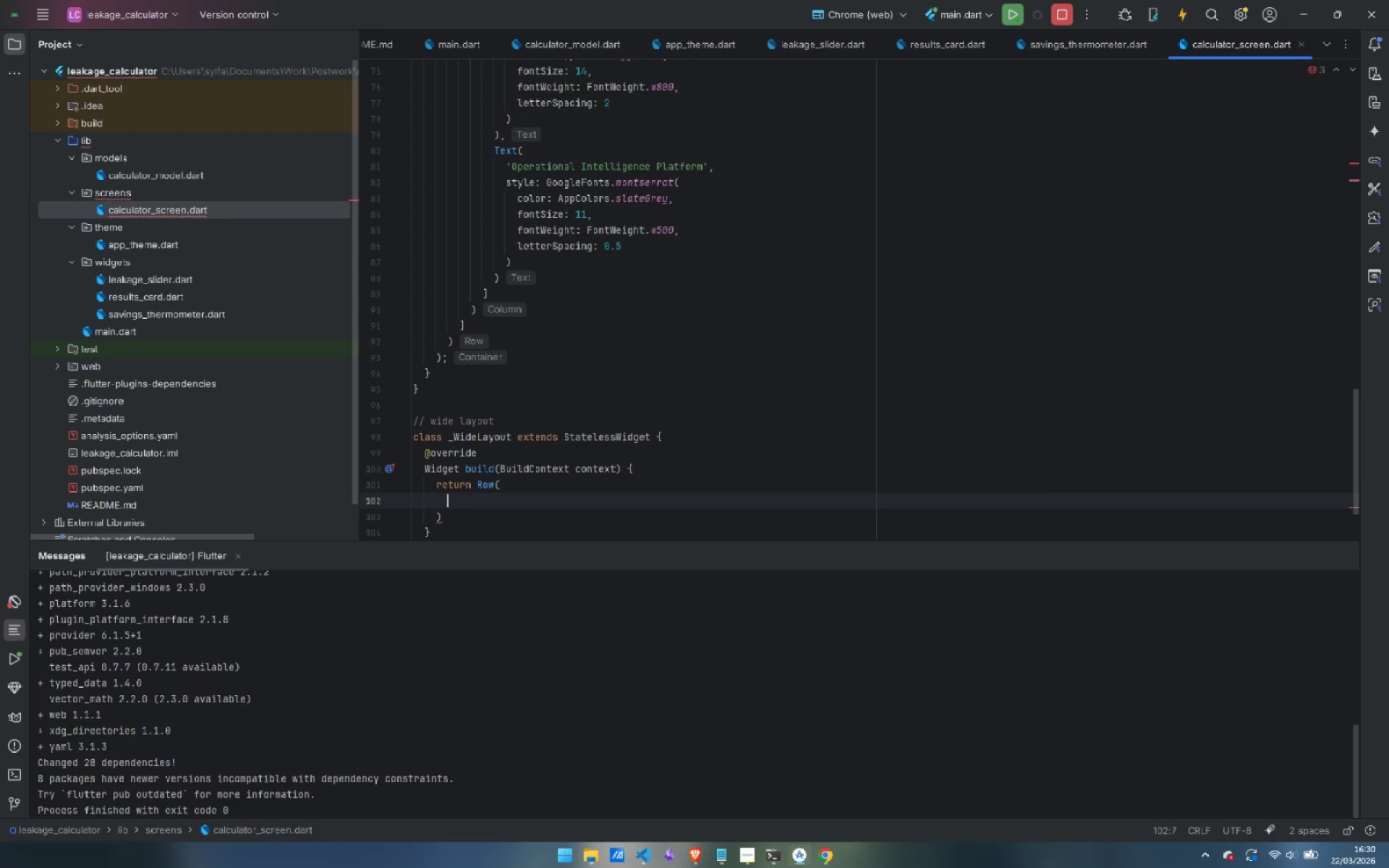 
type(crossAxisAlgi)
key(Backspace)
key(Backspace)
type(ignment: CrossAxisAlignment.start,)
 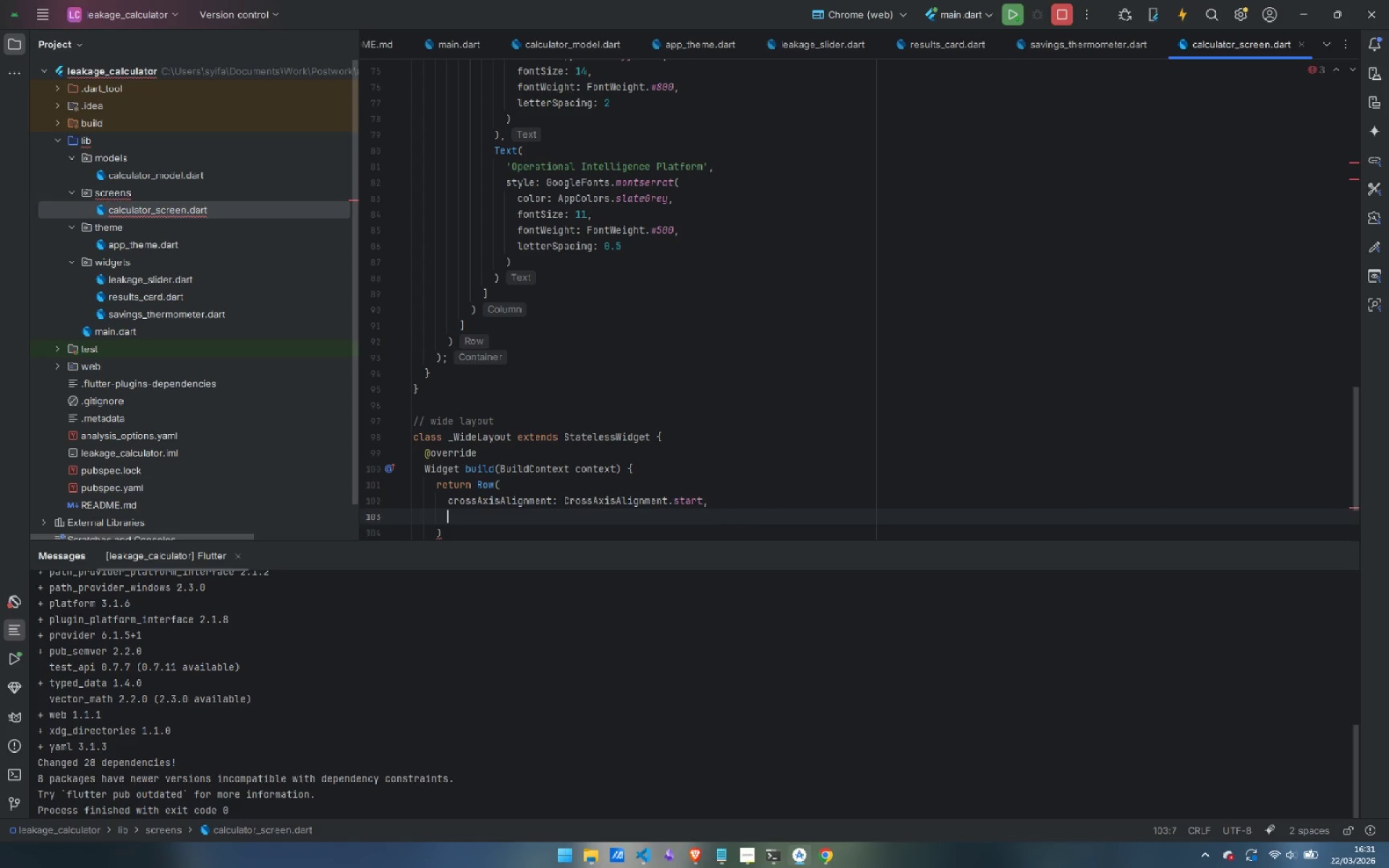 
 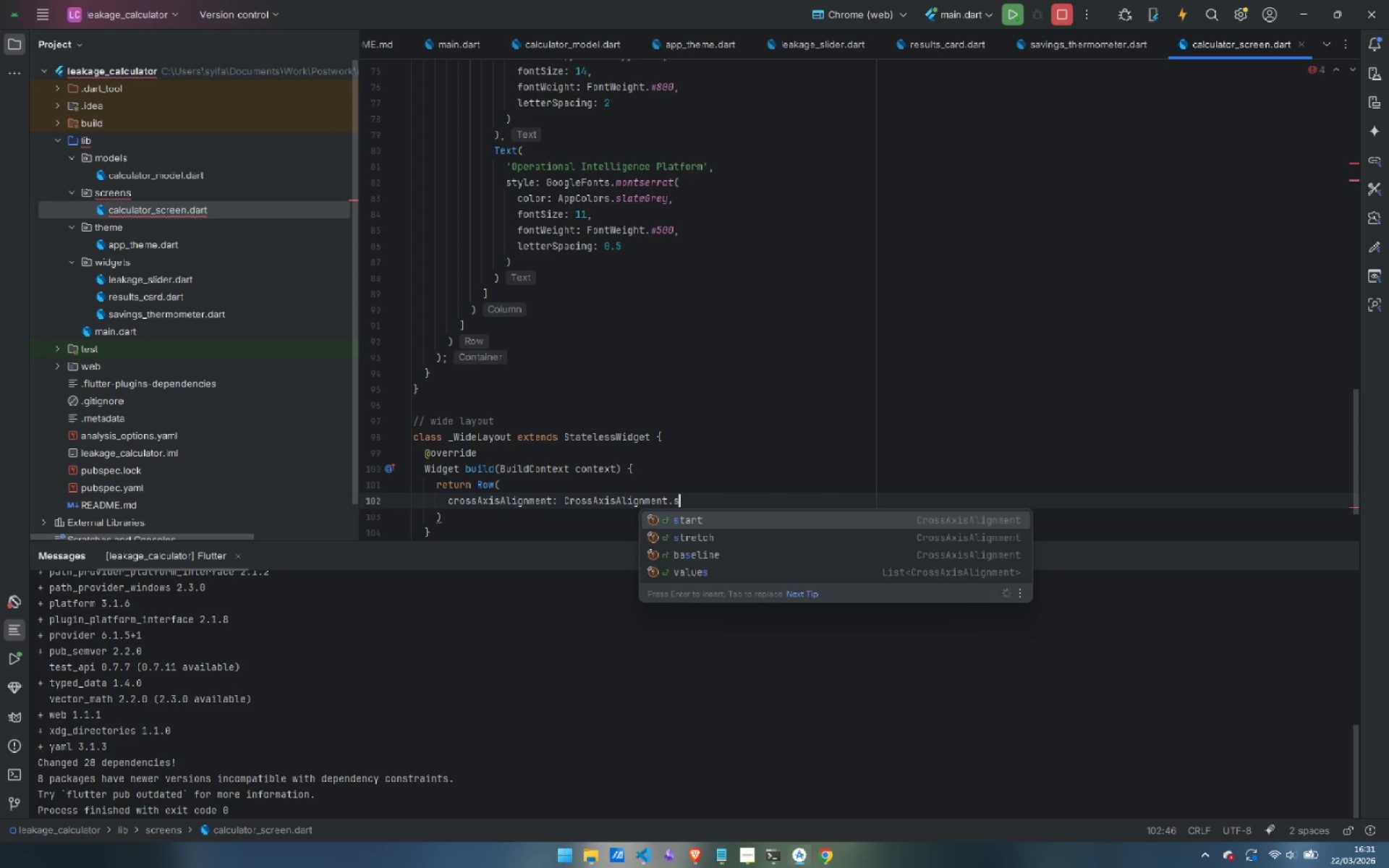 
key(Enter)
 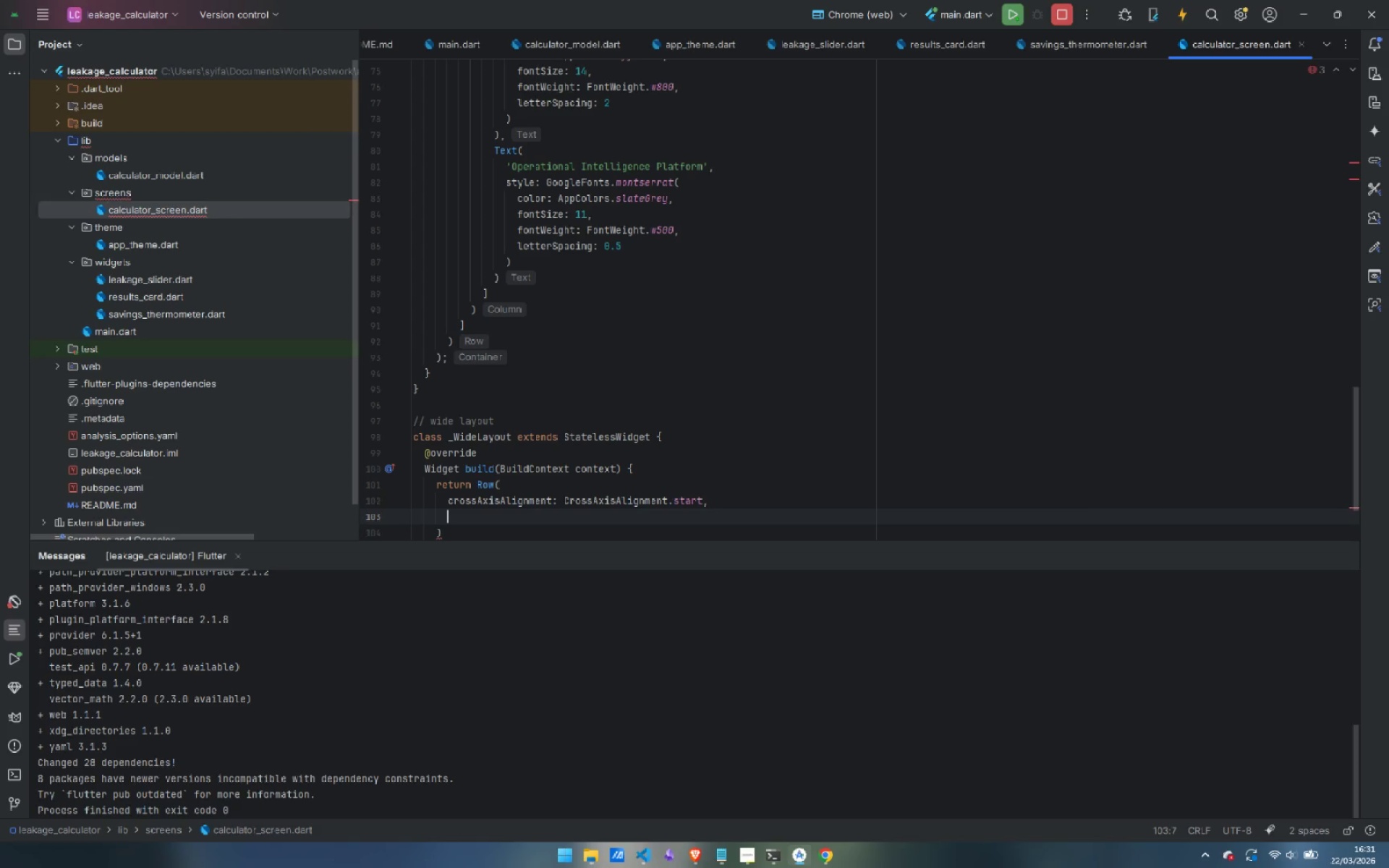 
type(children: [)
 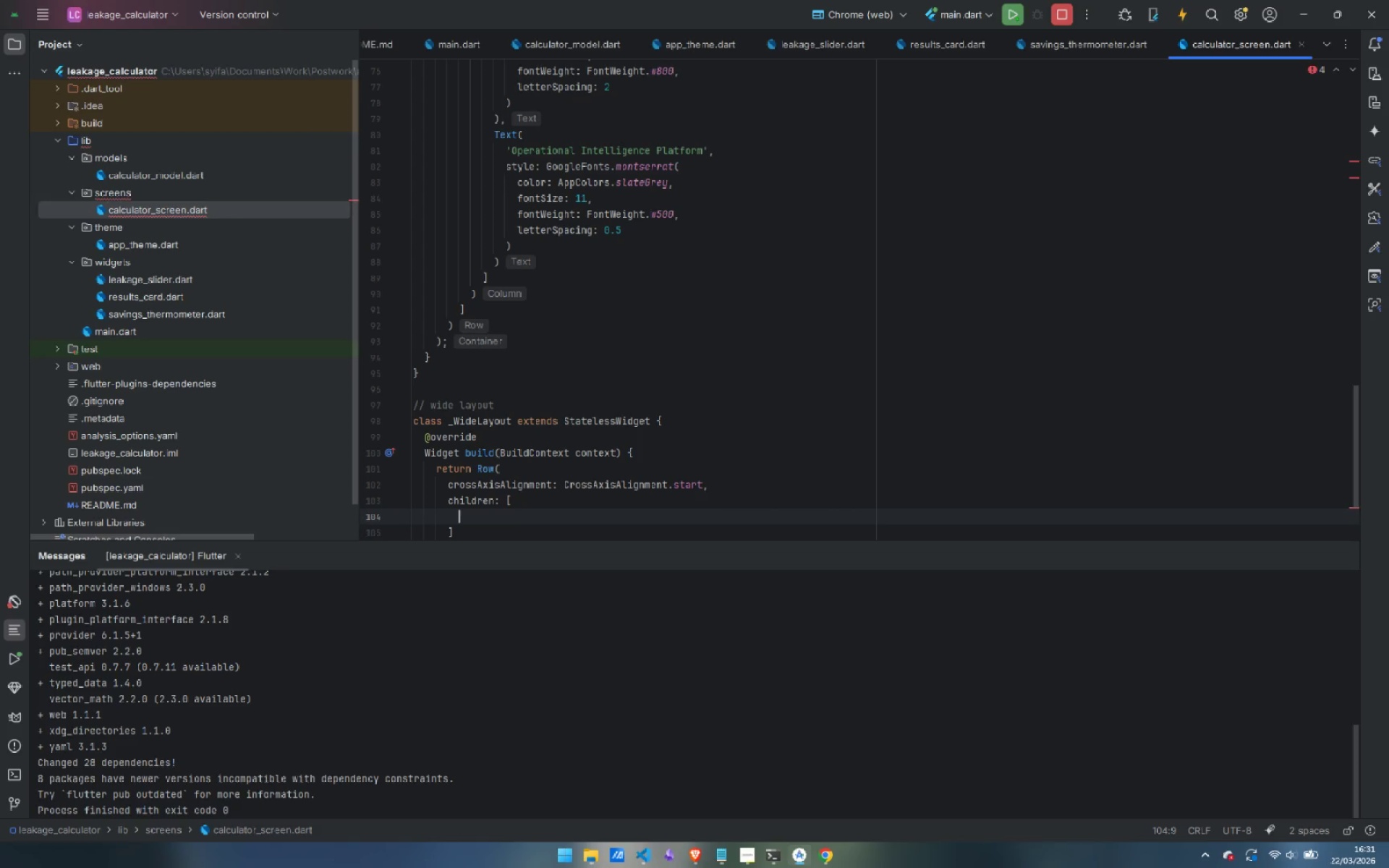 
 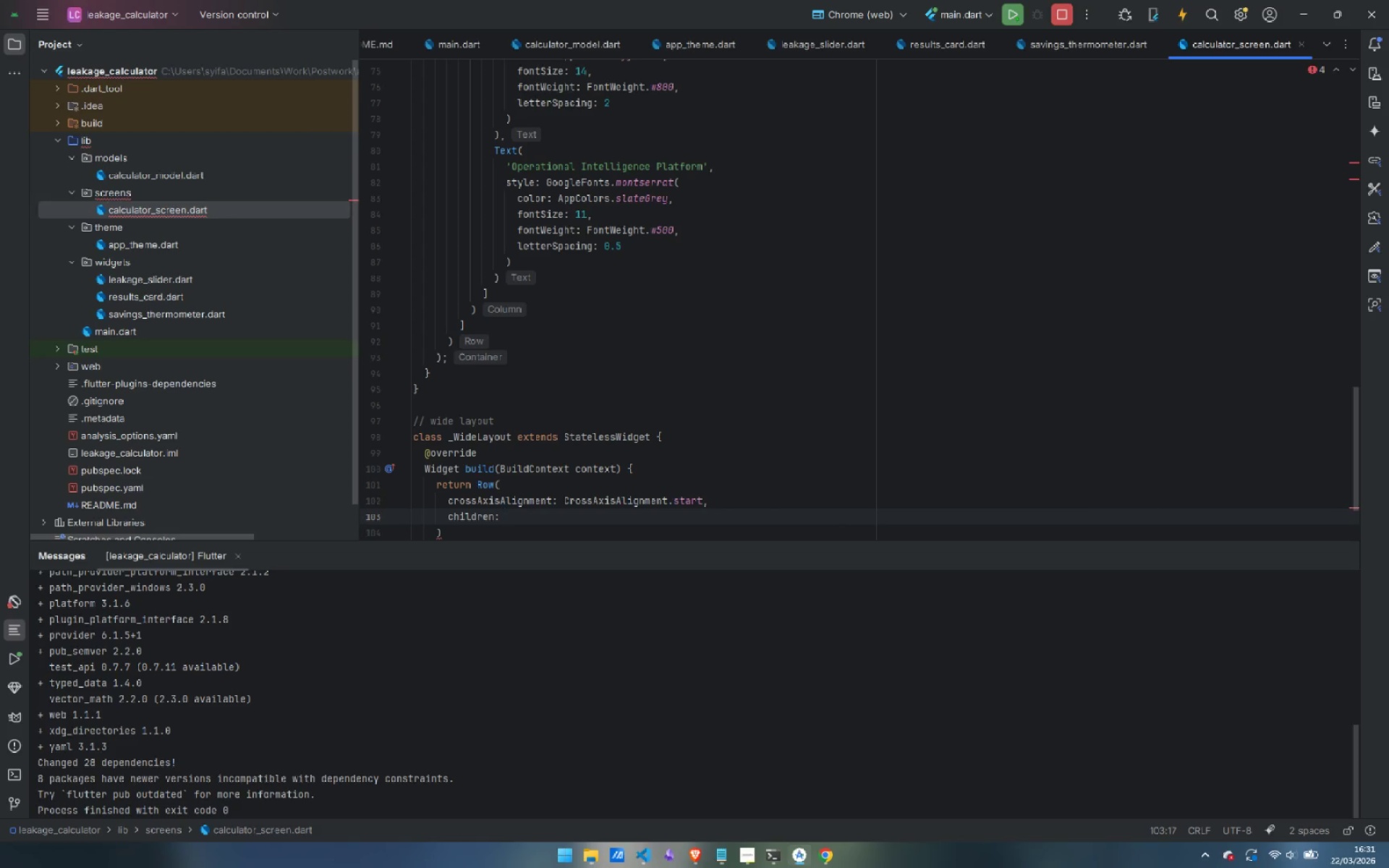 
key(Enter)
 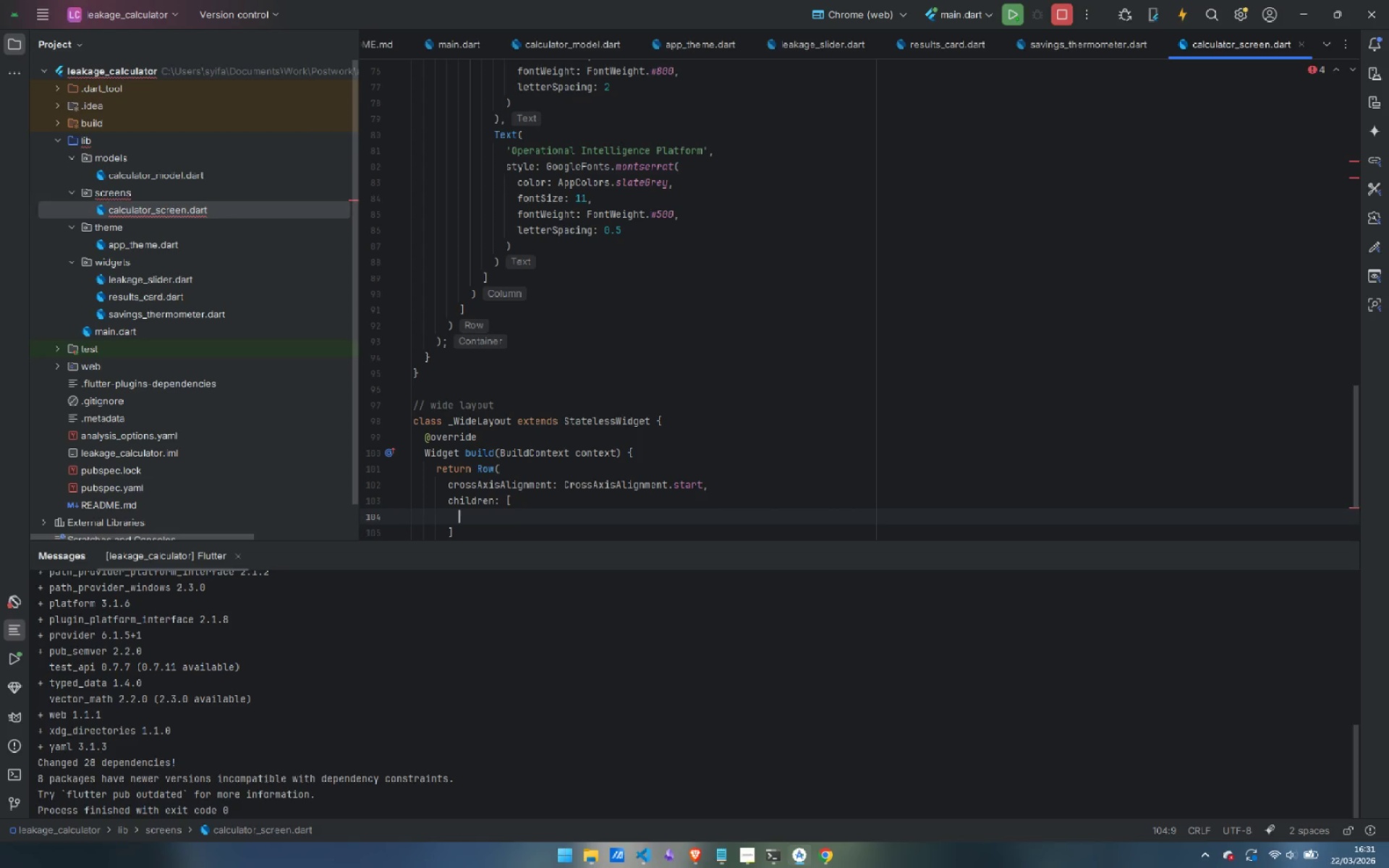 
type(Expanded(flex: 5, child: )
 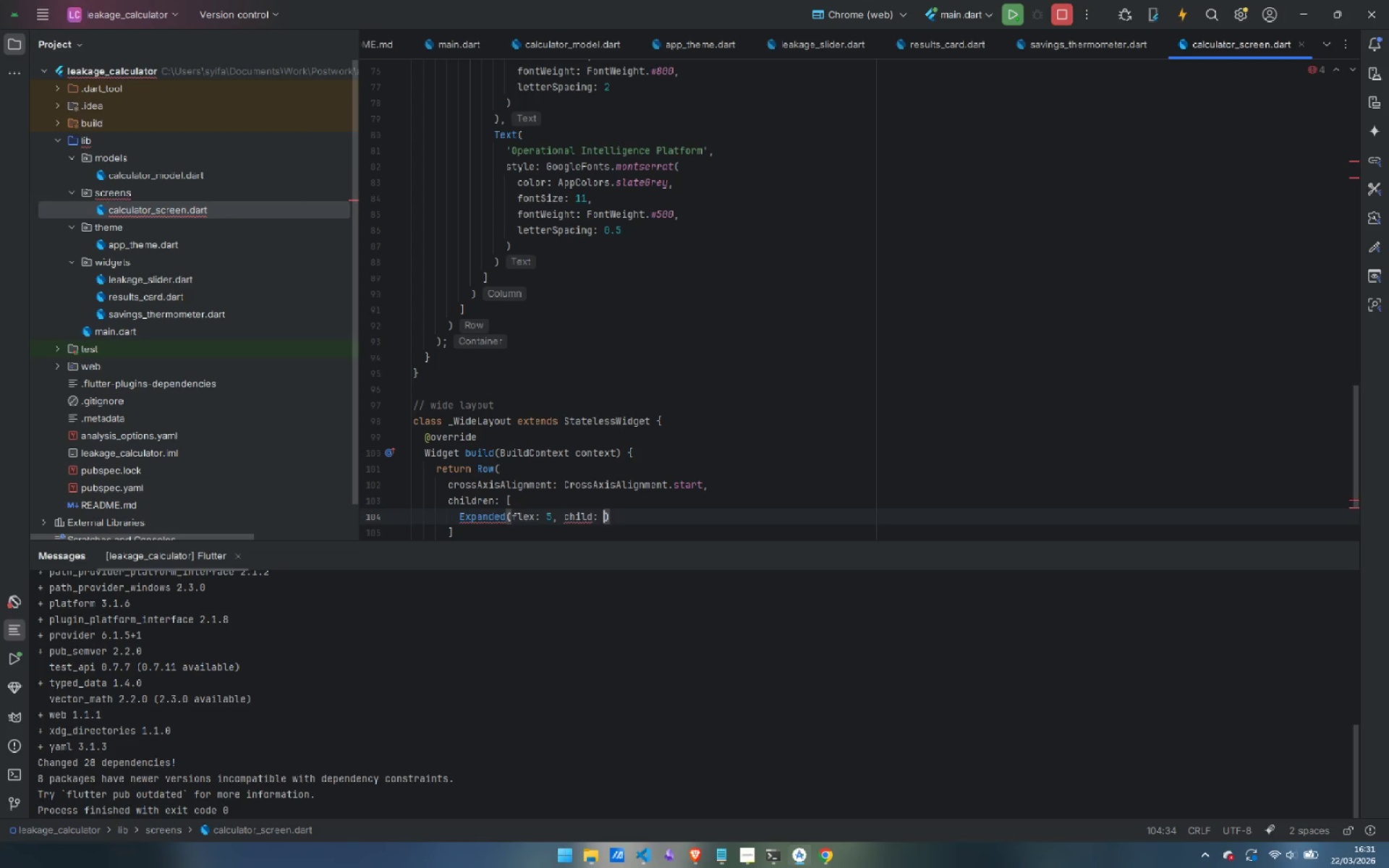 
type(_InputPanel())
 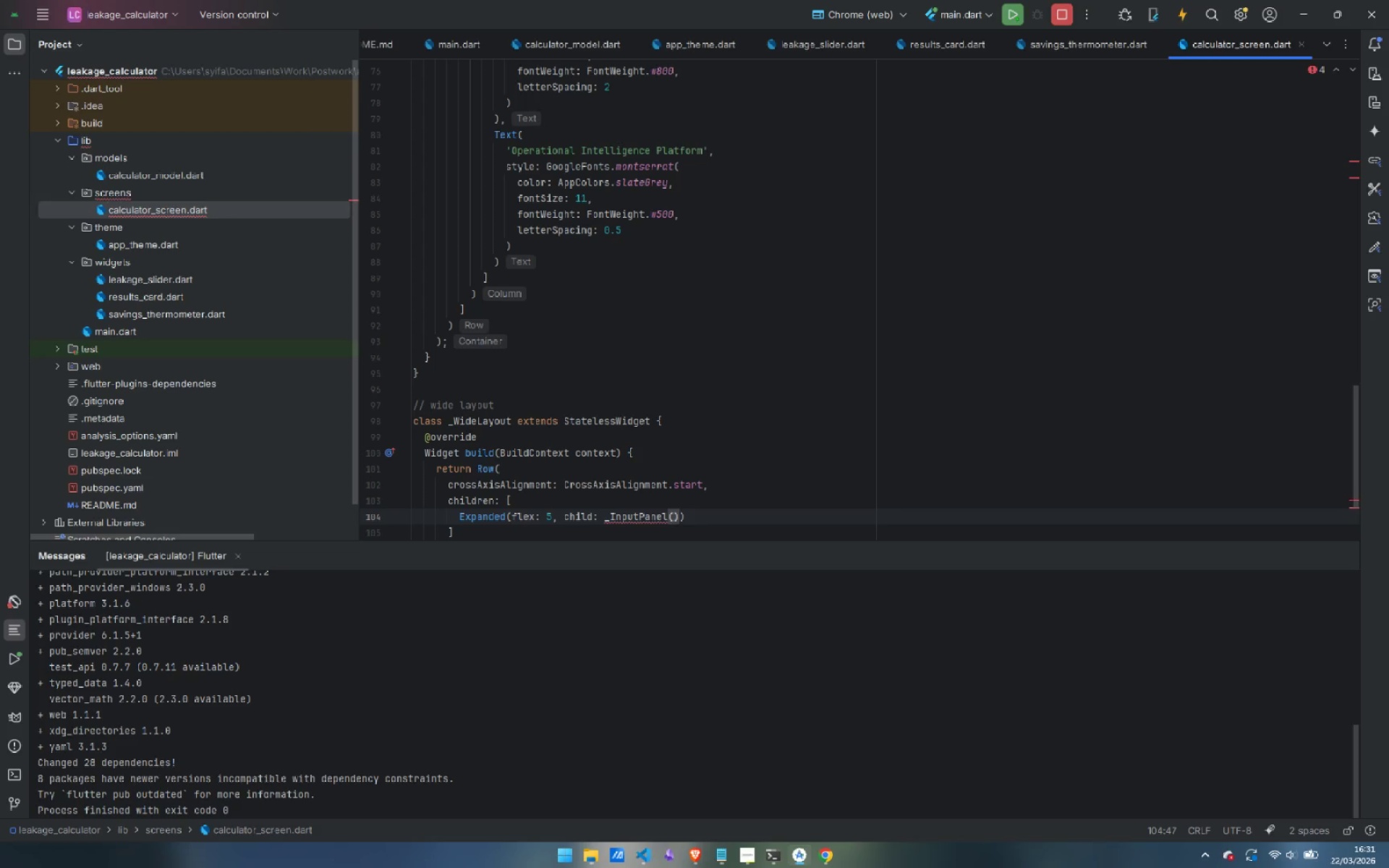 
key(ArrowRight)
 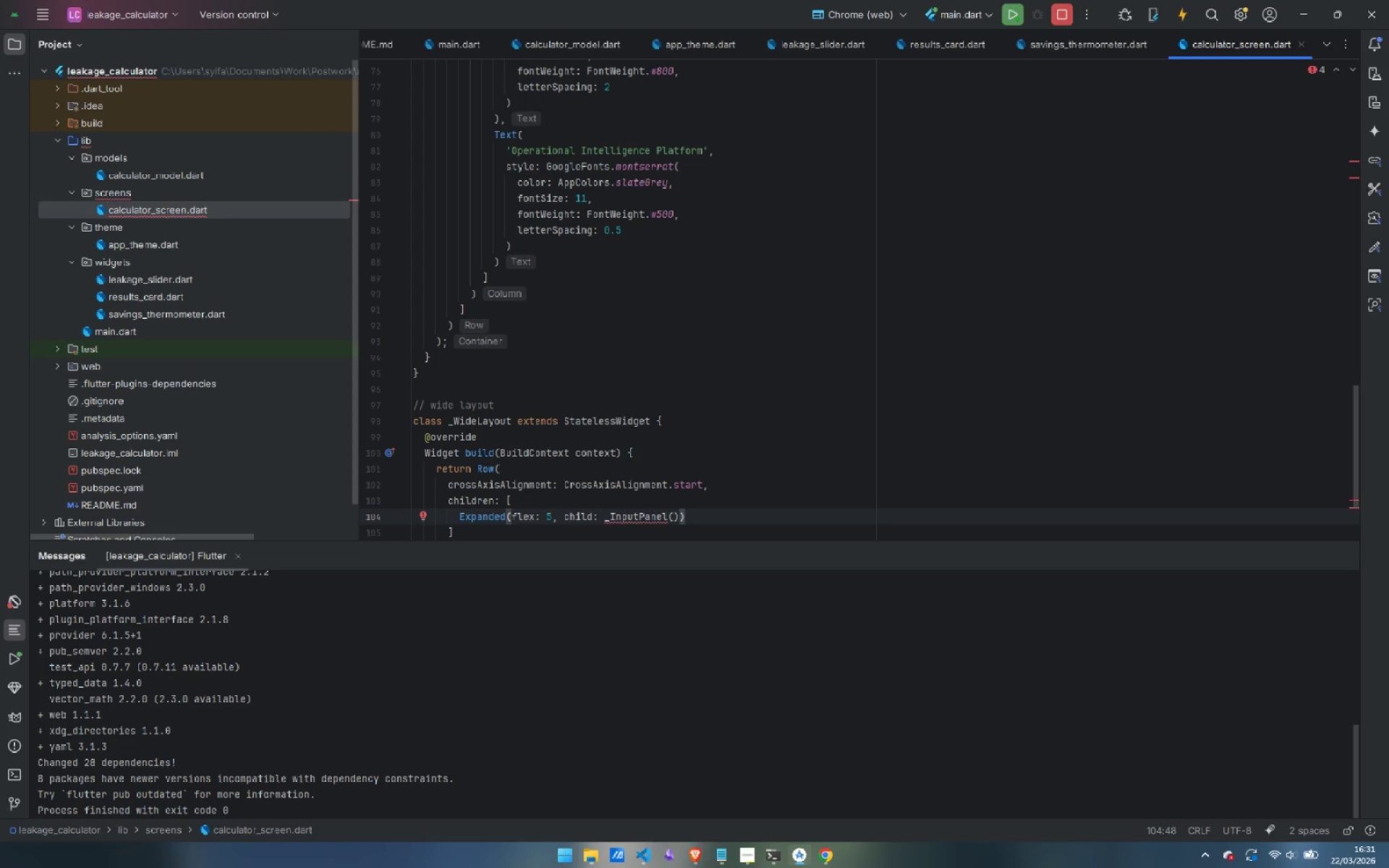 
key(Comma)
 